 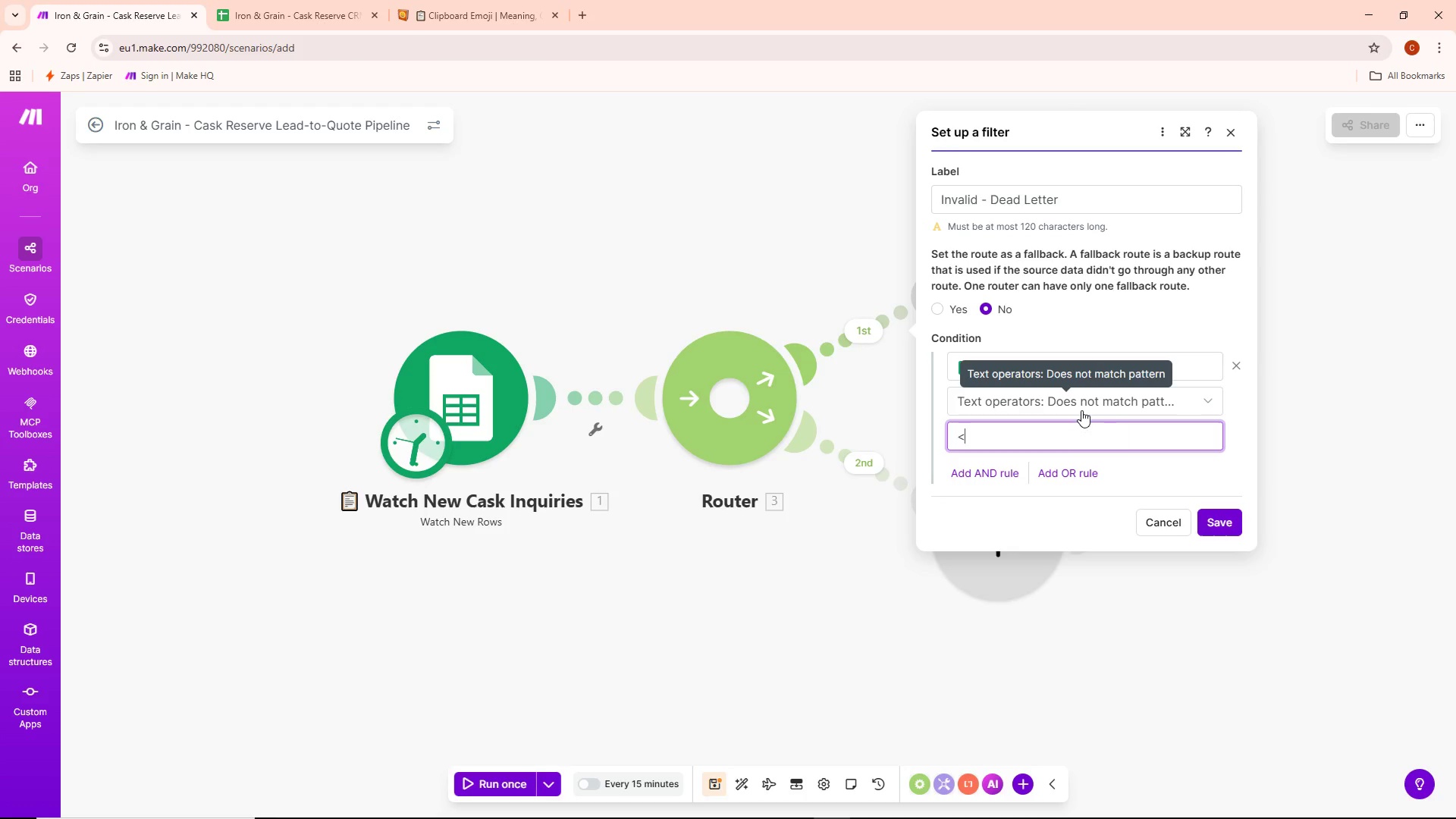 
key(Shift+Comma)
 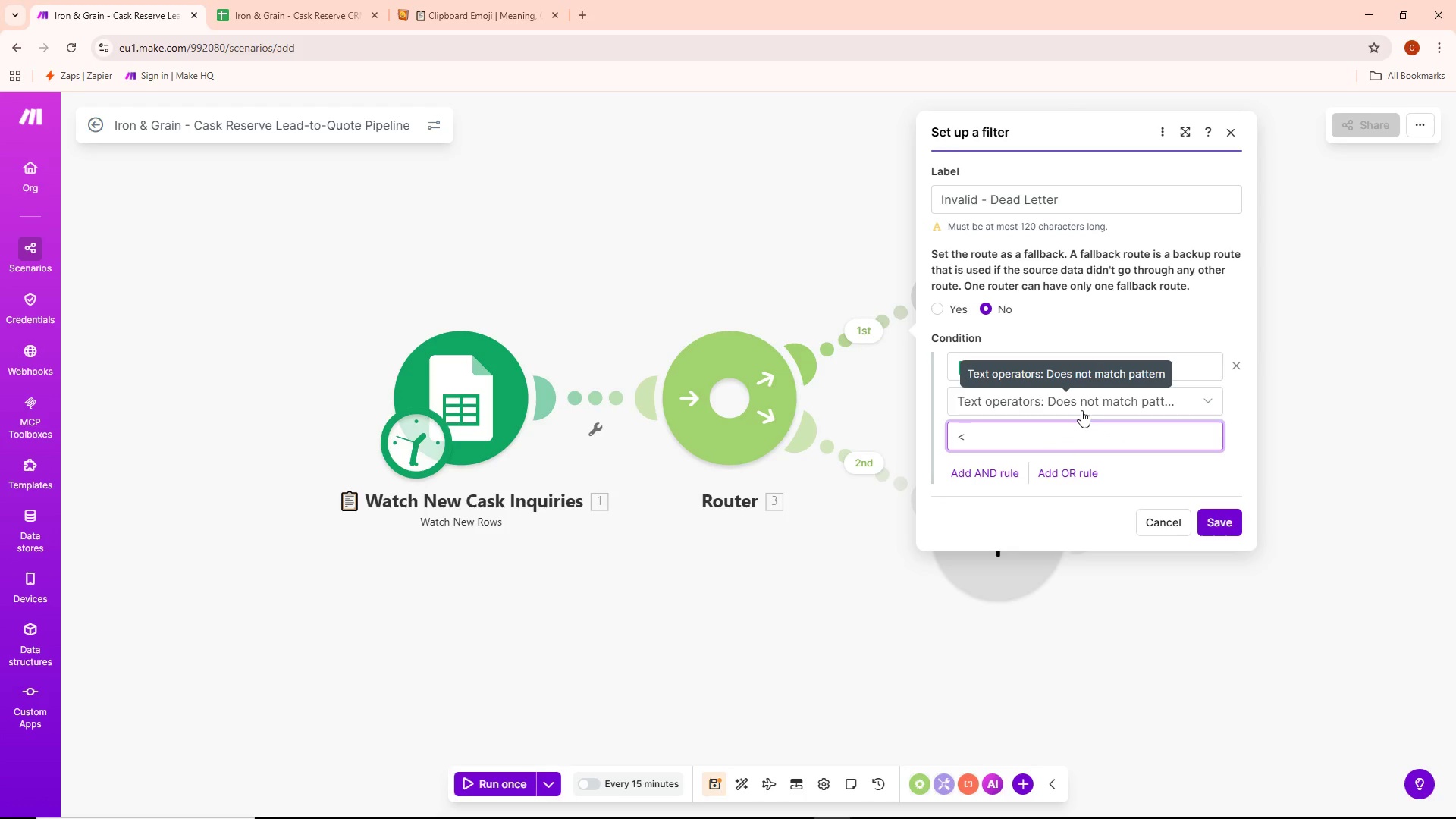 
key(Backspace)
 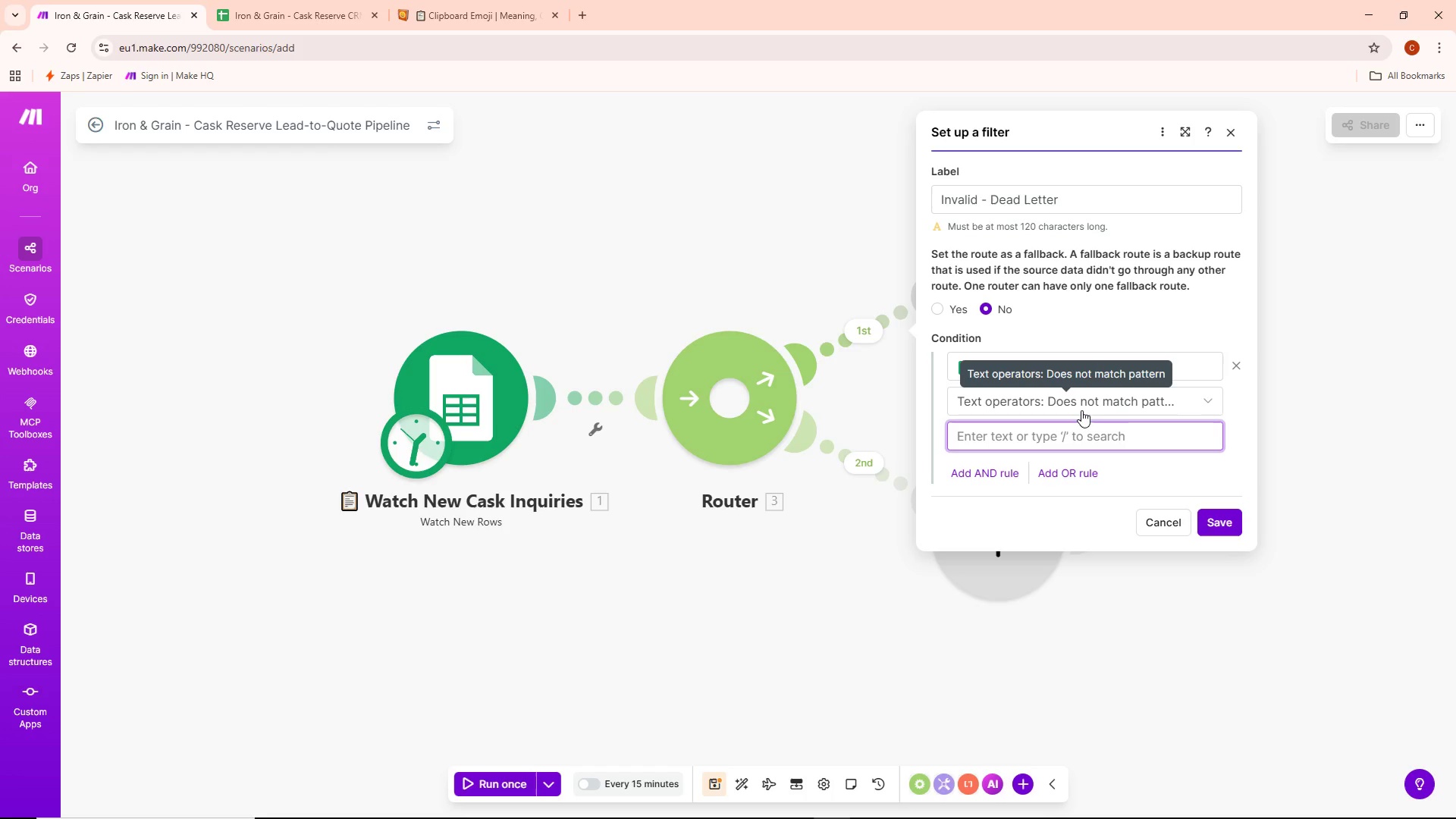 
wait(5.84)
 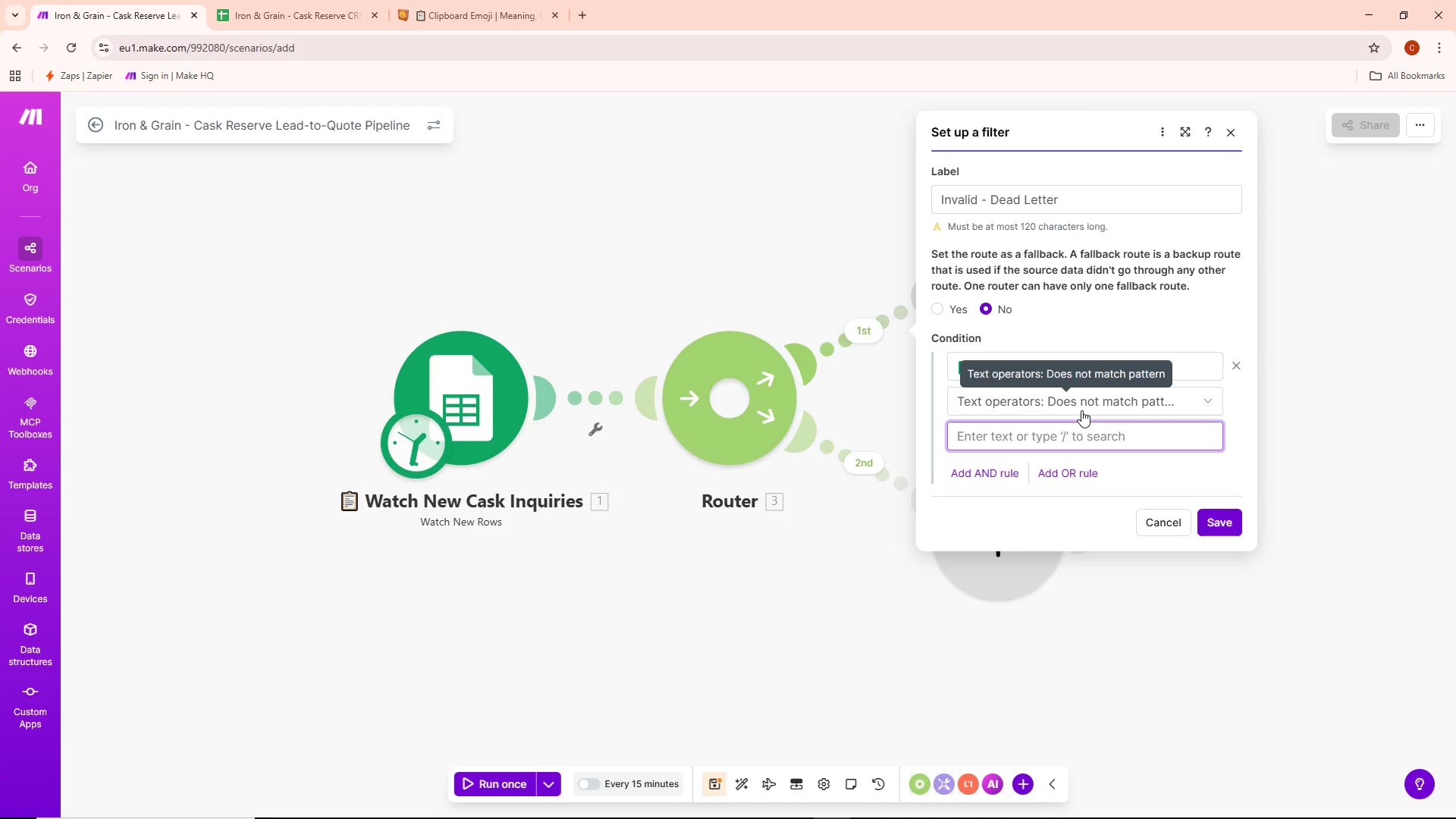 
key(Shift+6)
 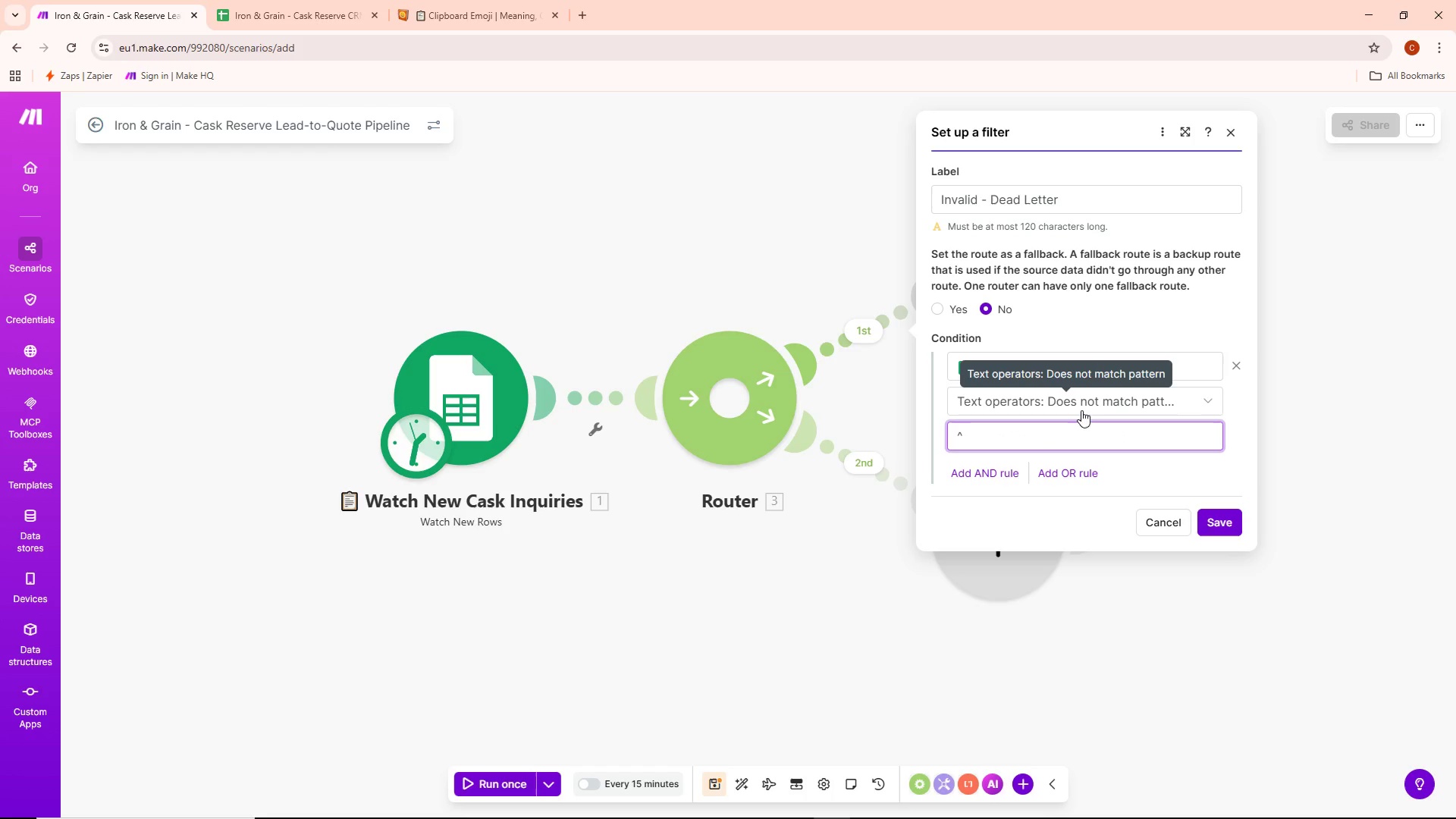 
key(BracketLeft)
 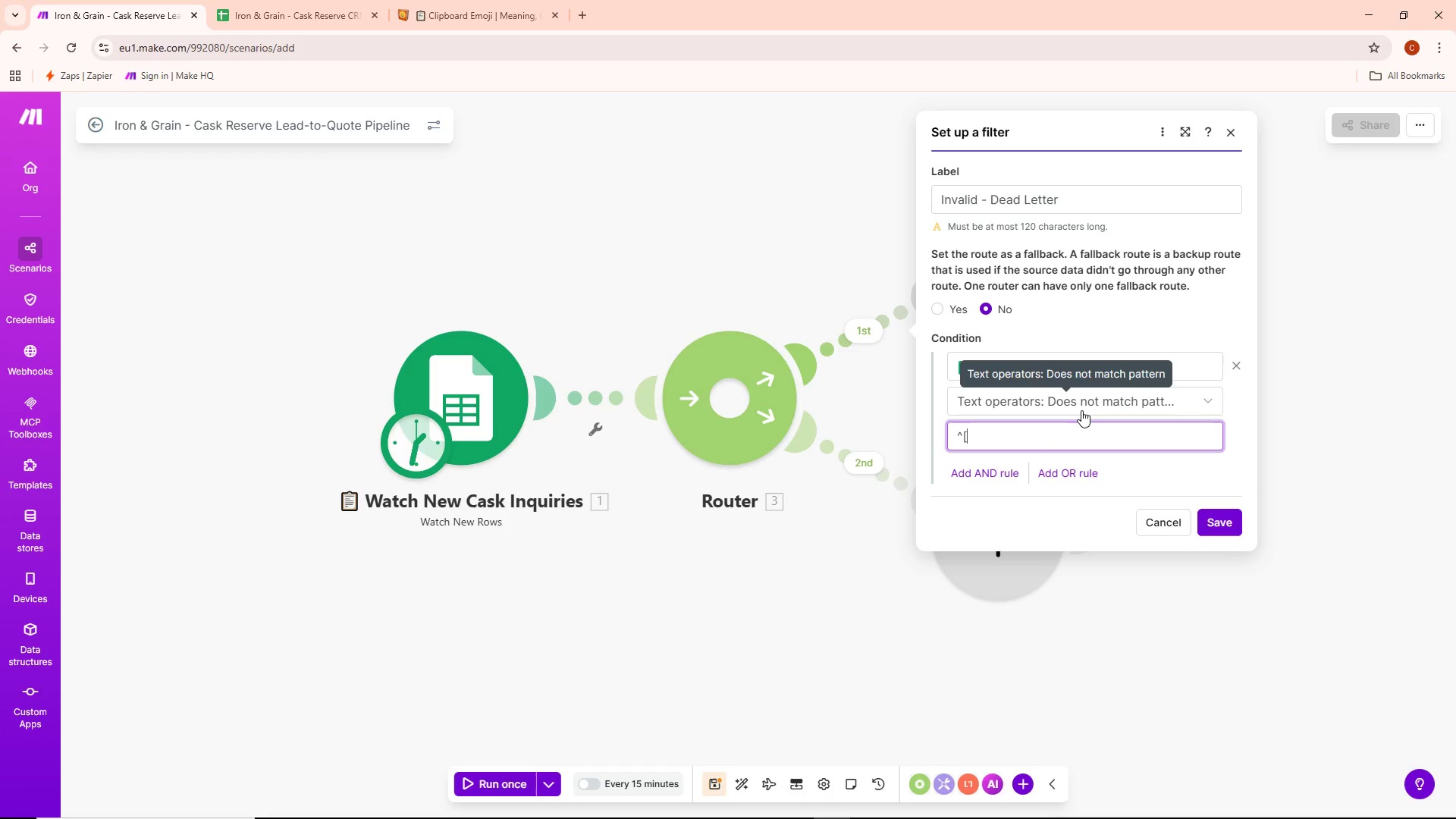 
key(Shift+6)
 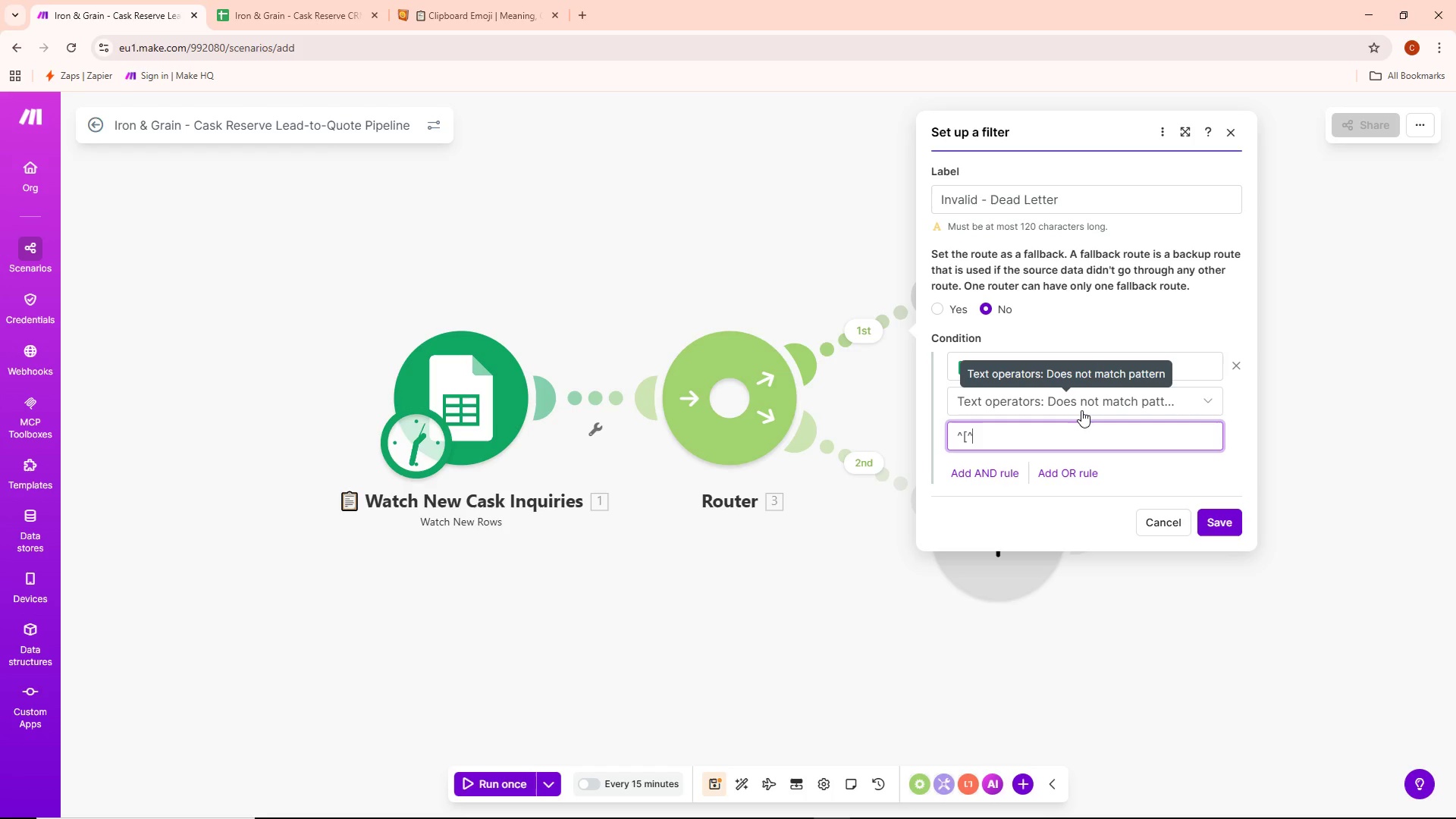 
key(Shift+ShiftRight)
 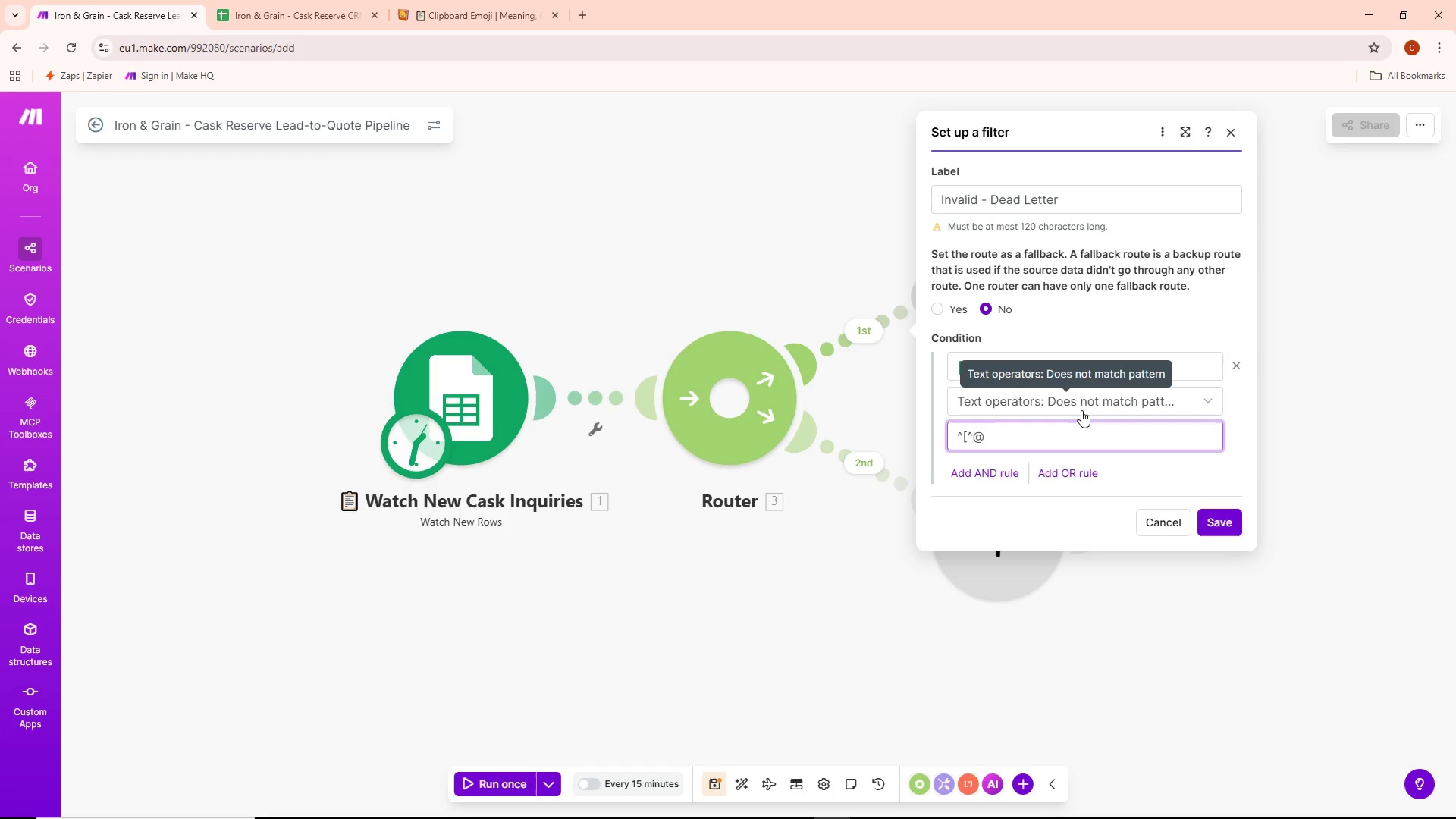 
key(Shift+2)
 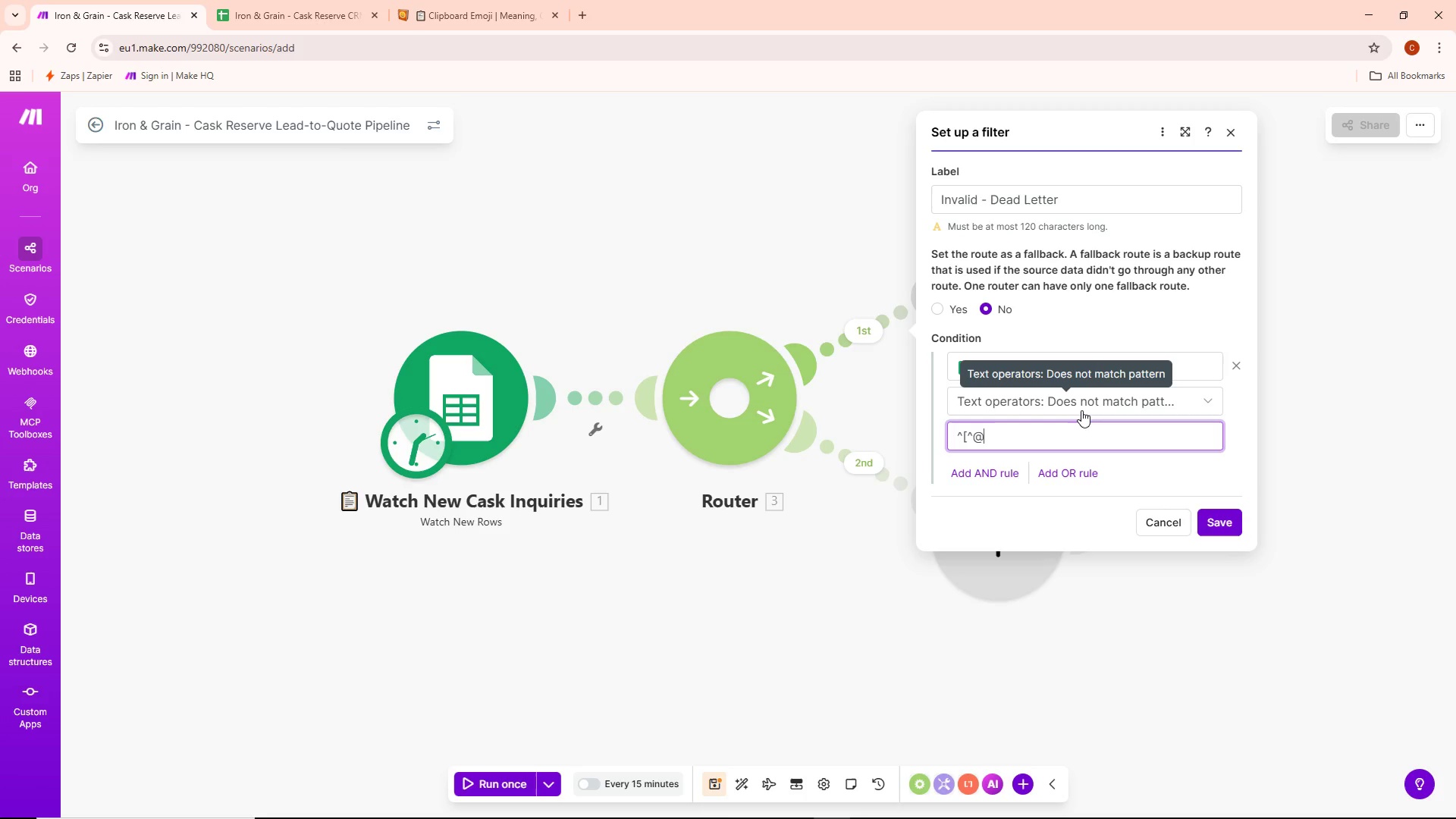 
wait(7.77)
 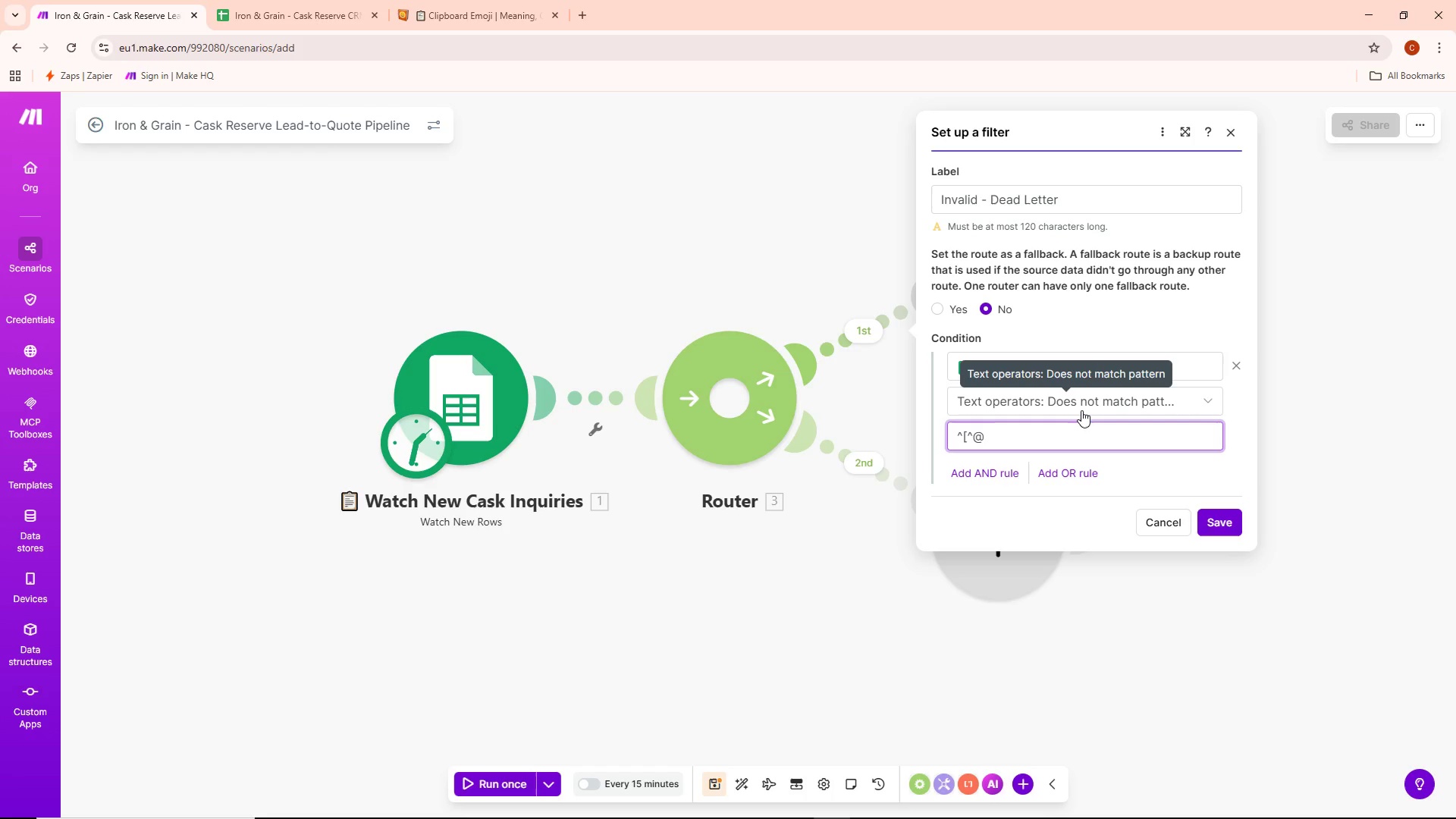 
key(Shift+Backslash)
 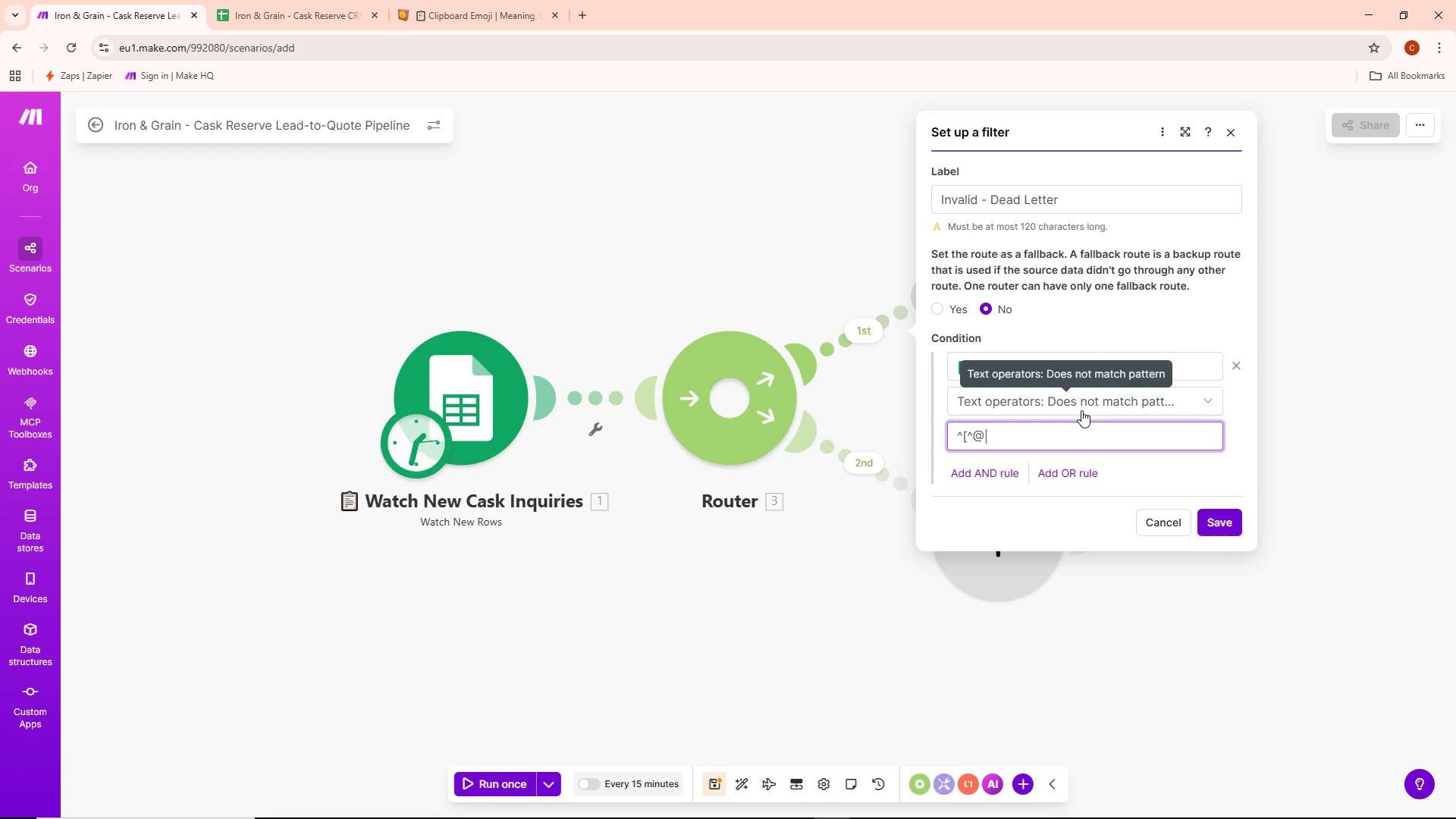 
key(Backspace)
 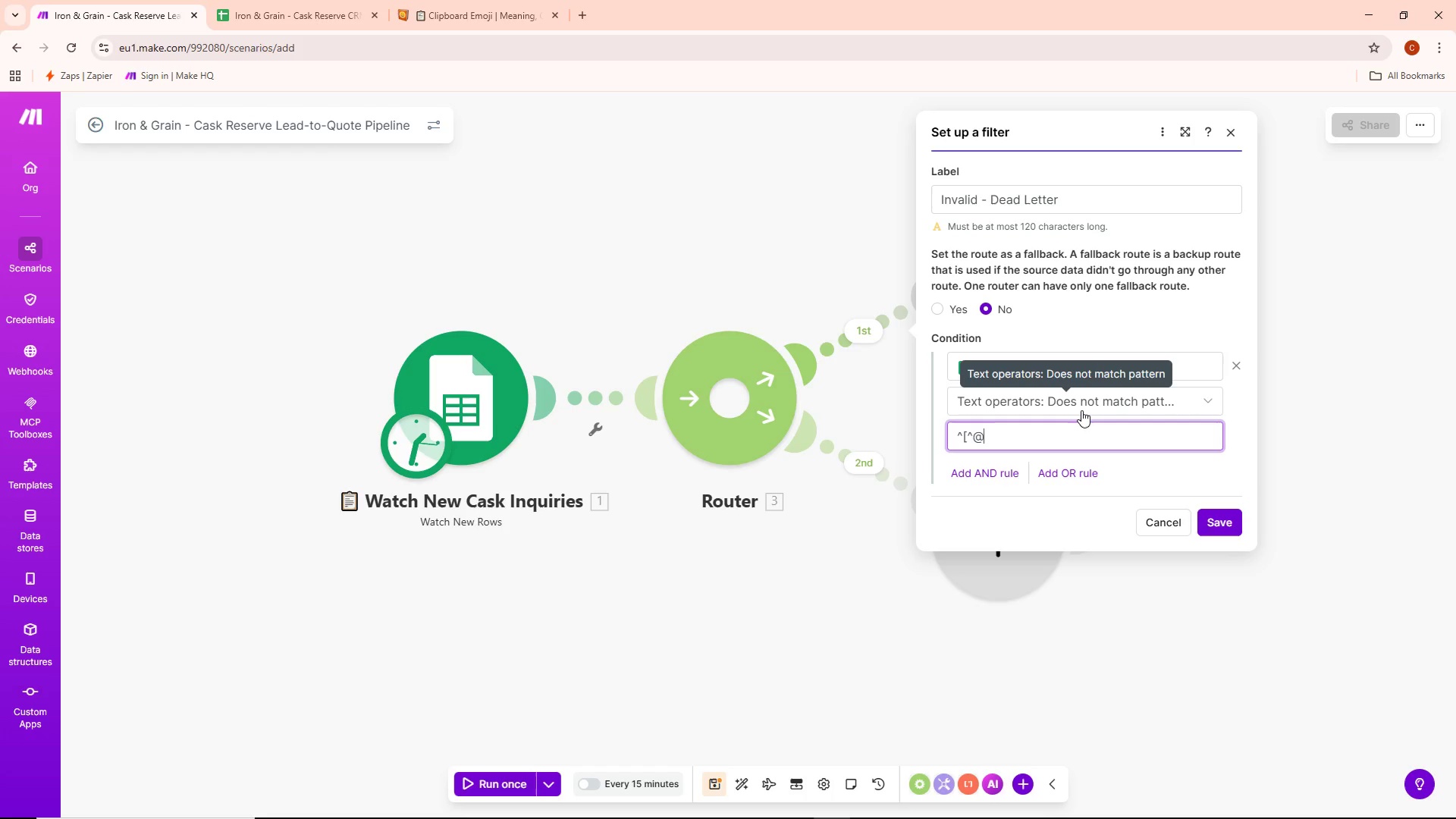 
key(Slash)
 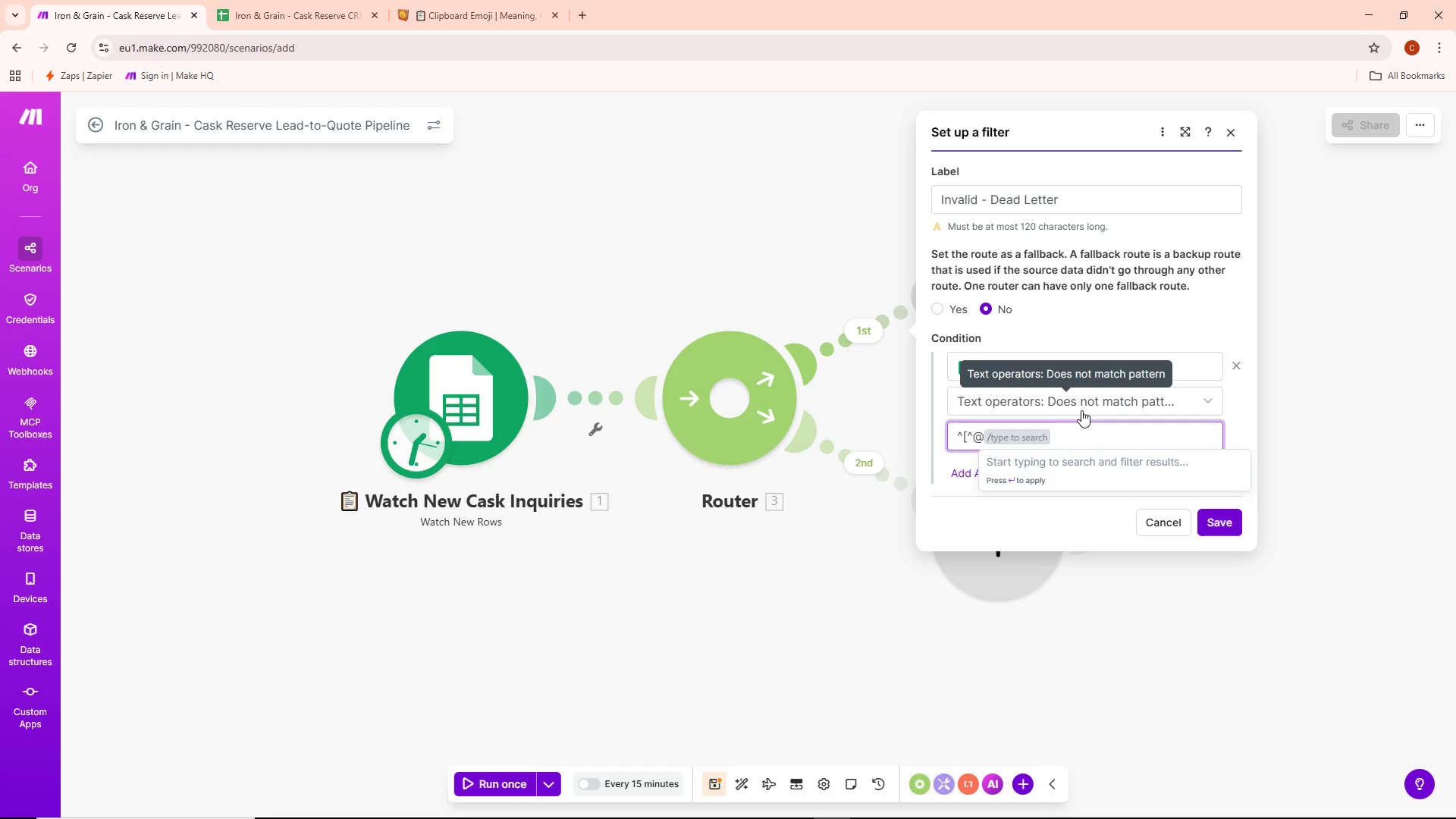 
key(Backspace)
 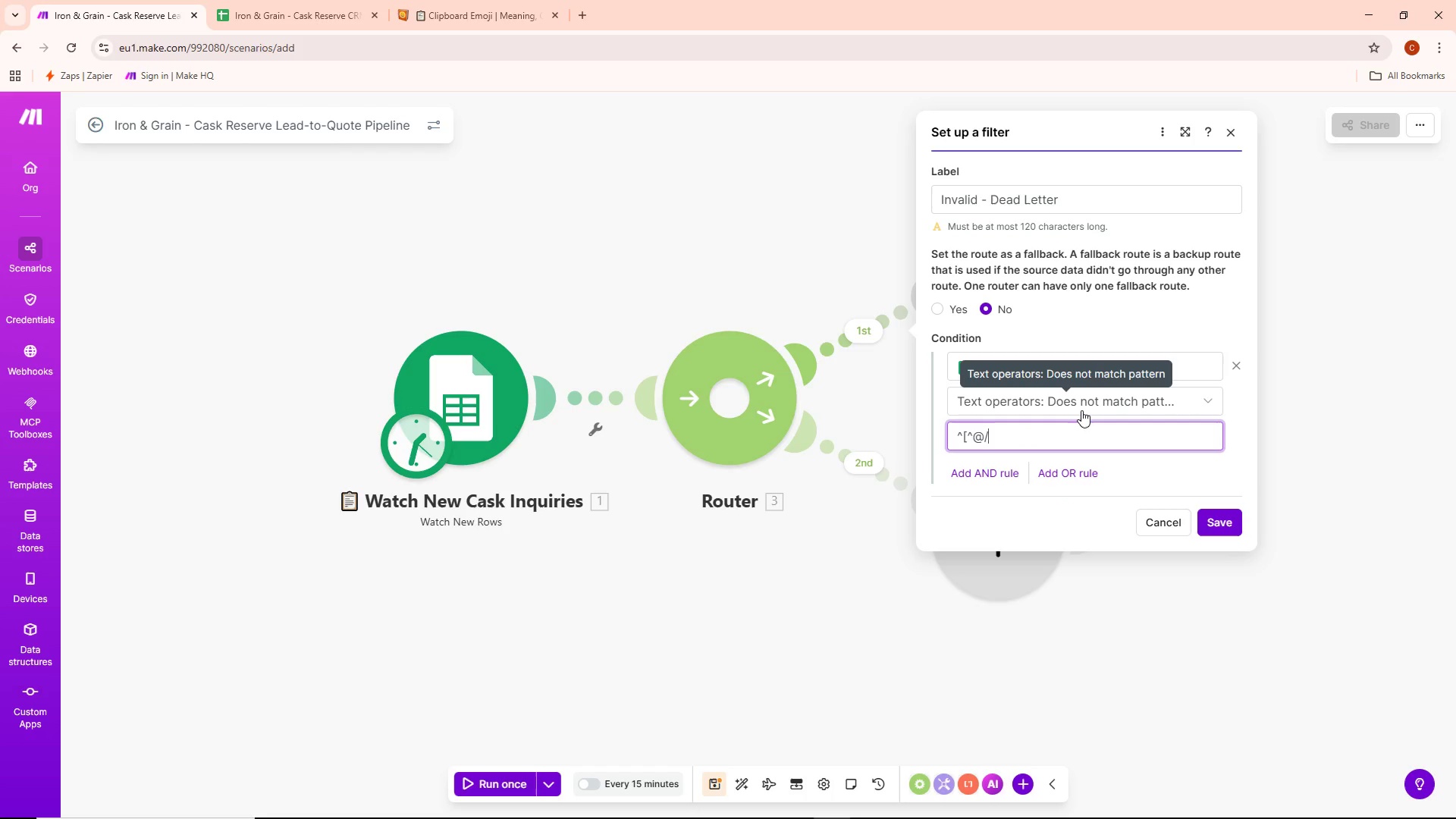 
wait(9.61)
 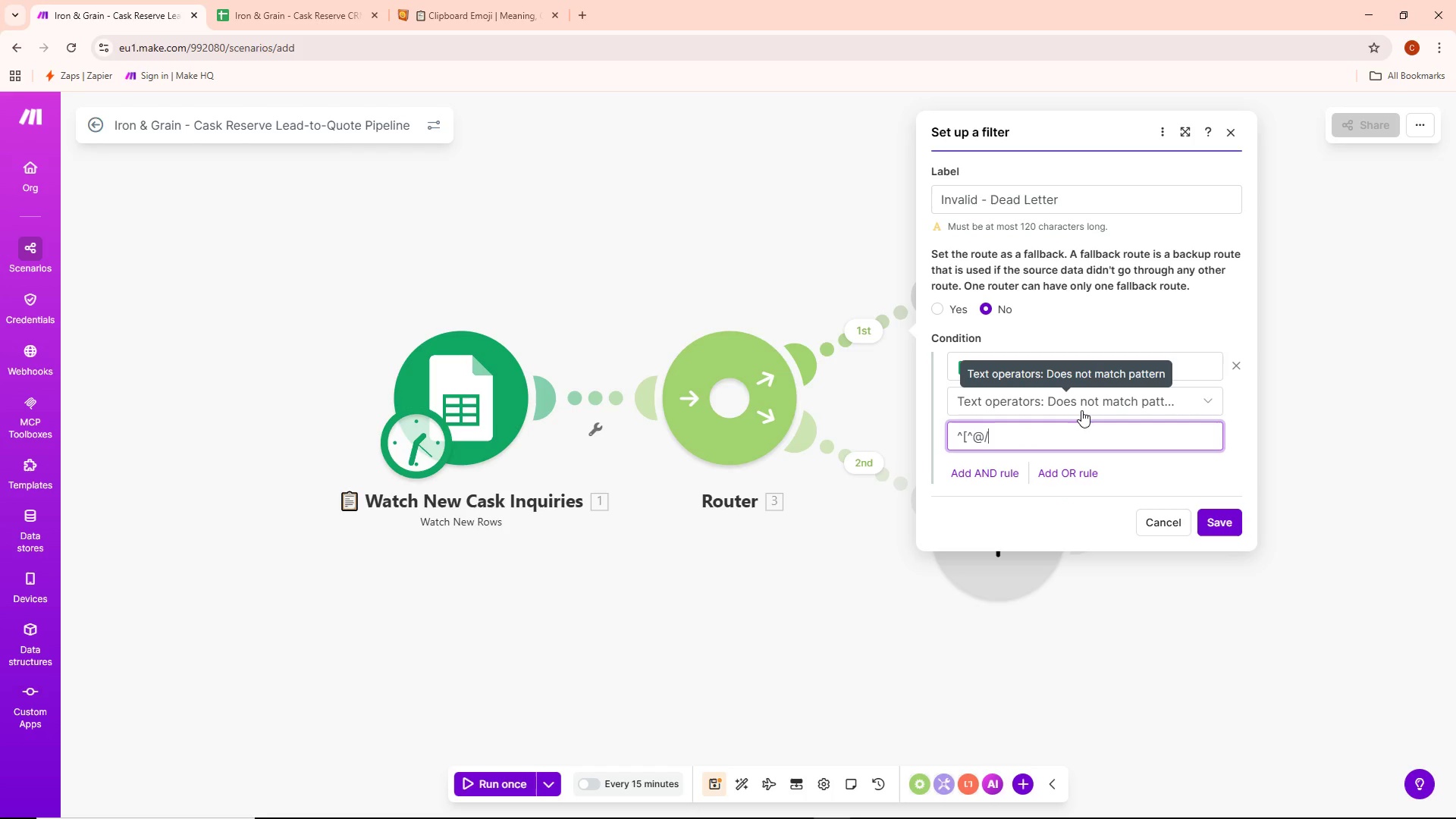 
key(Backslash)
 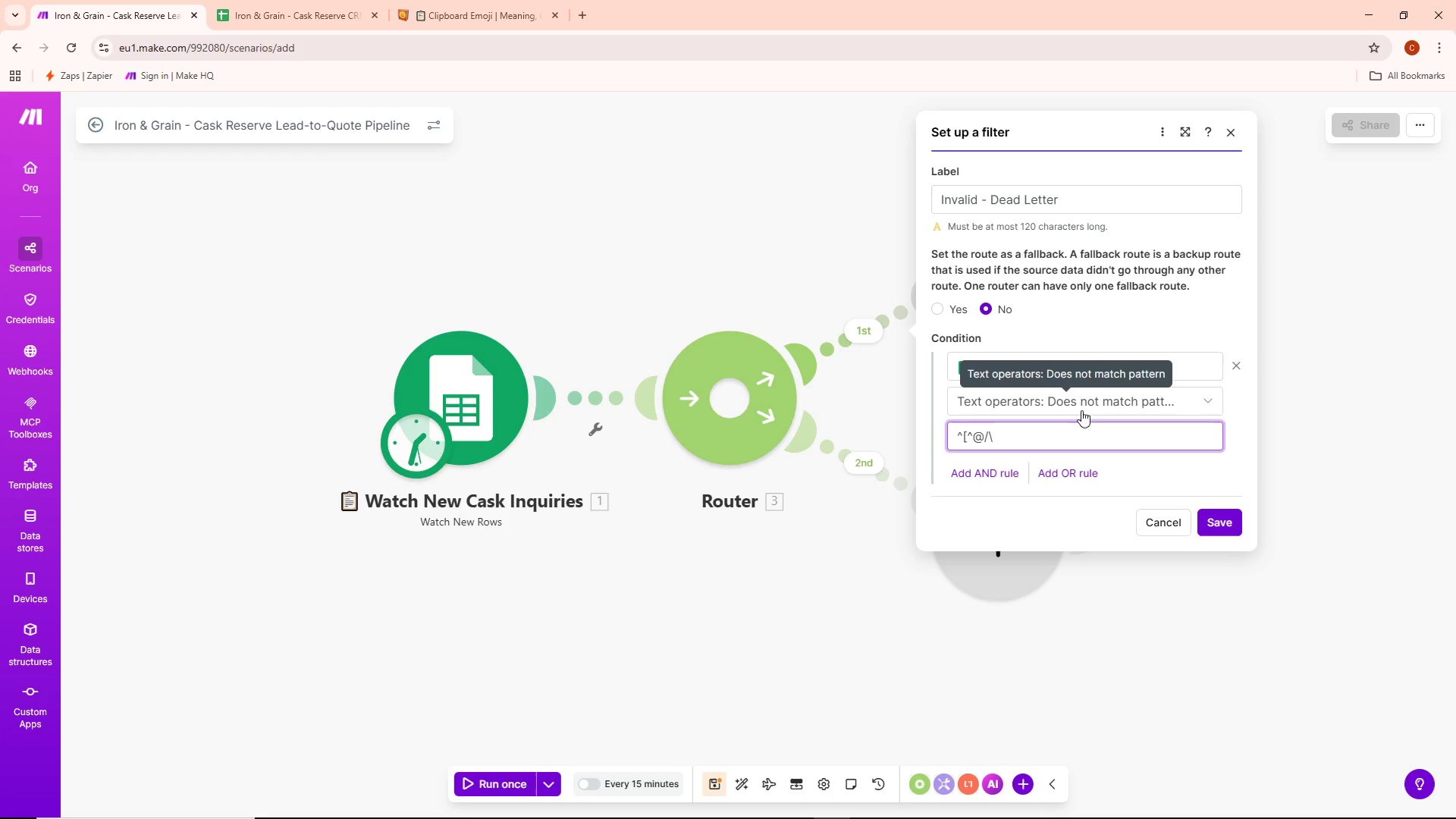 
key(Backspace)
 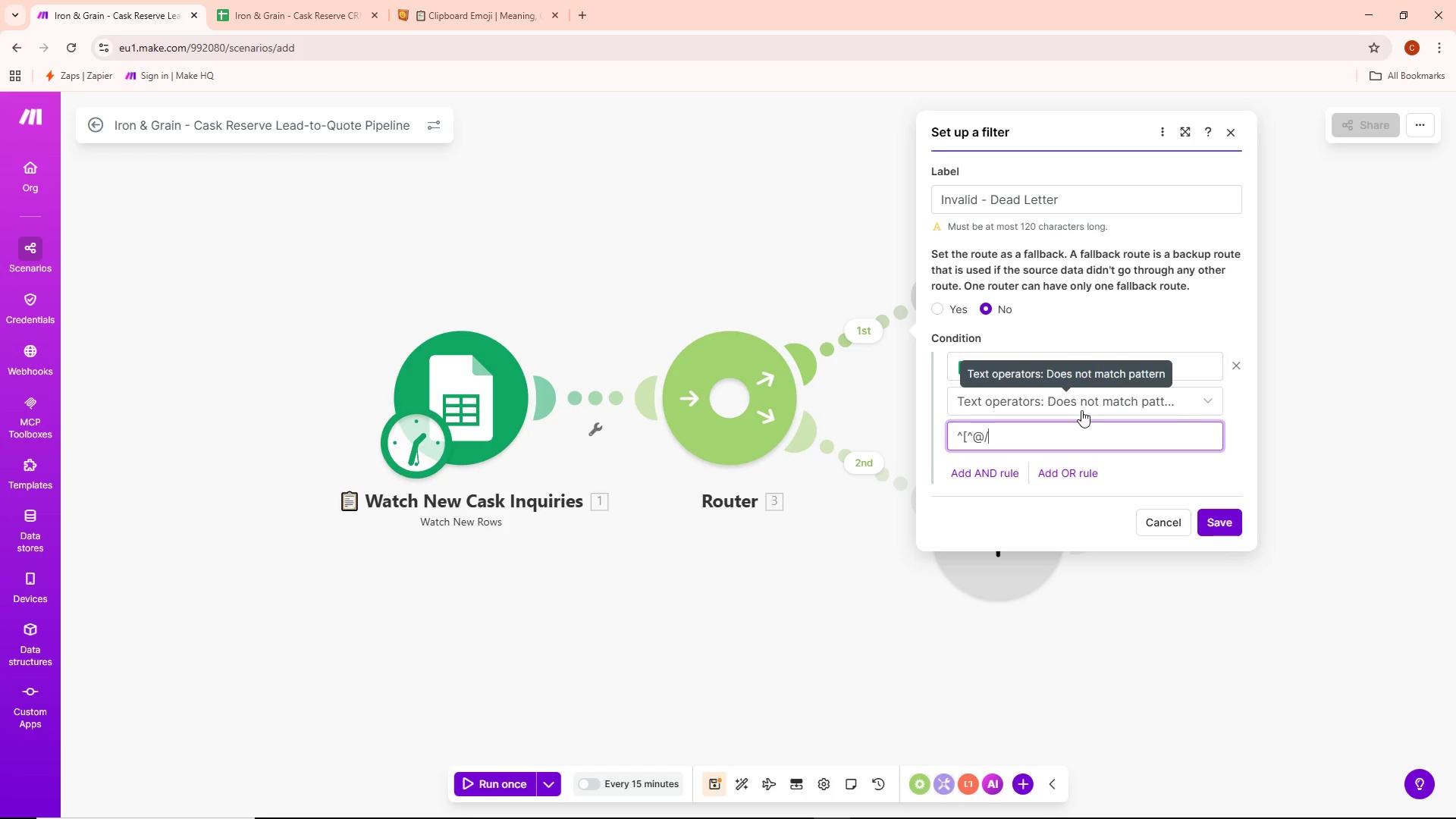 
key(Backspace)
 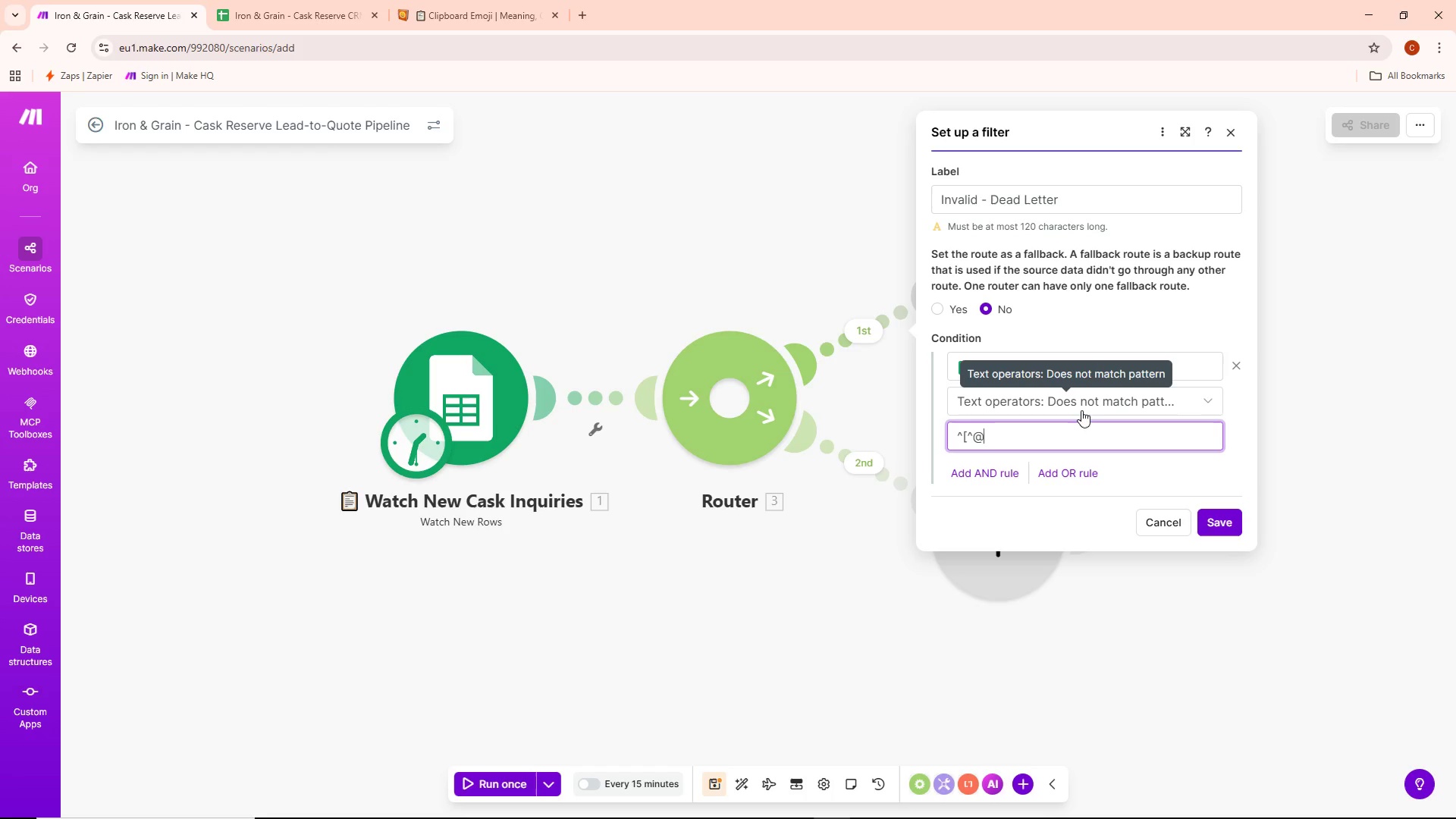 
key(Backslash)
 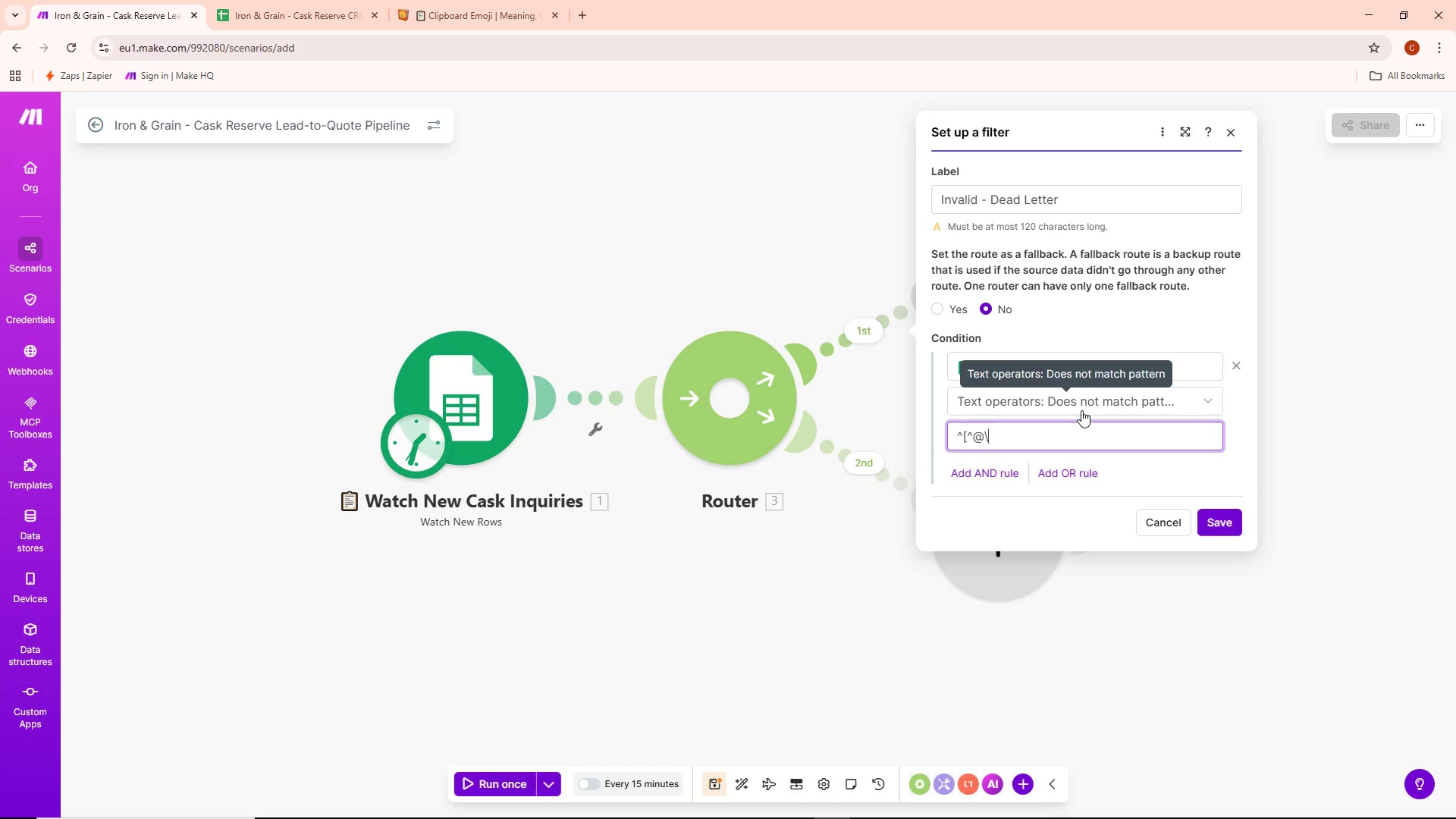 
wait(7.56)
 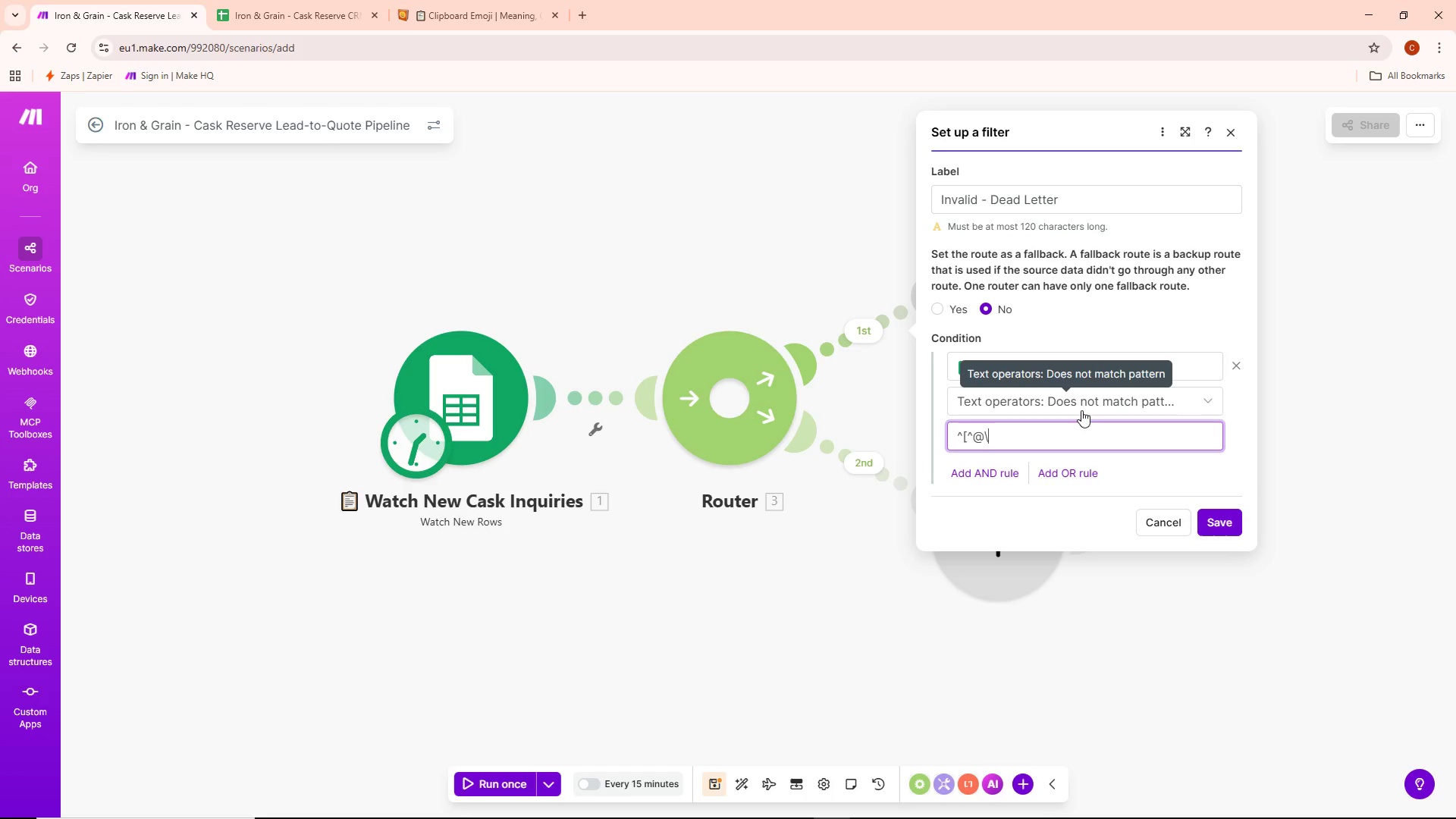 
key(S)
 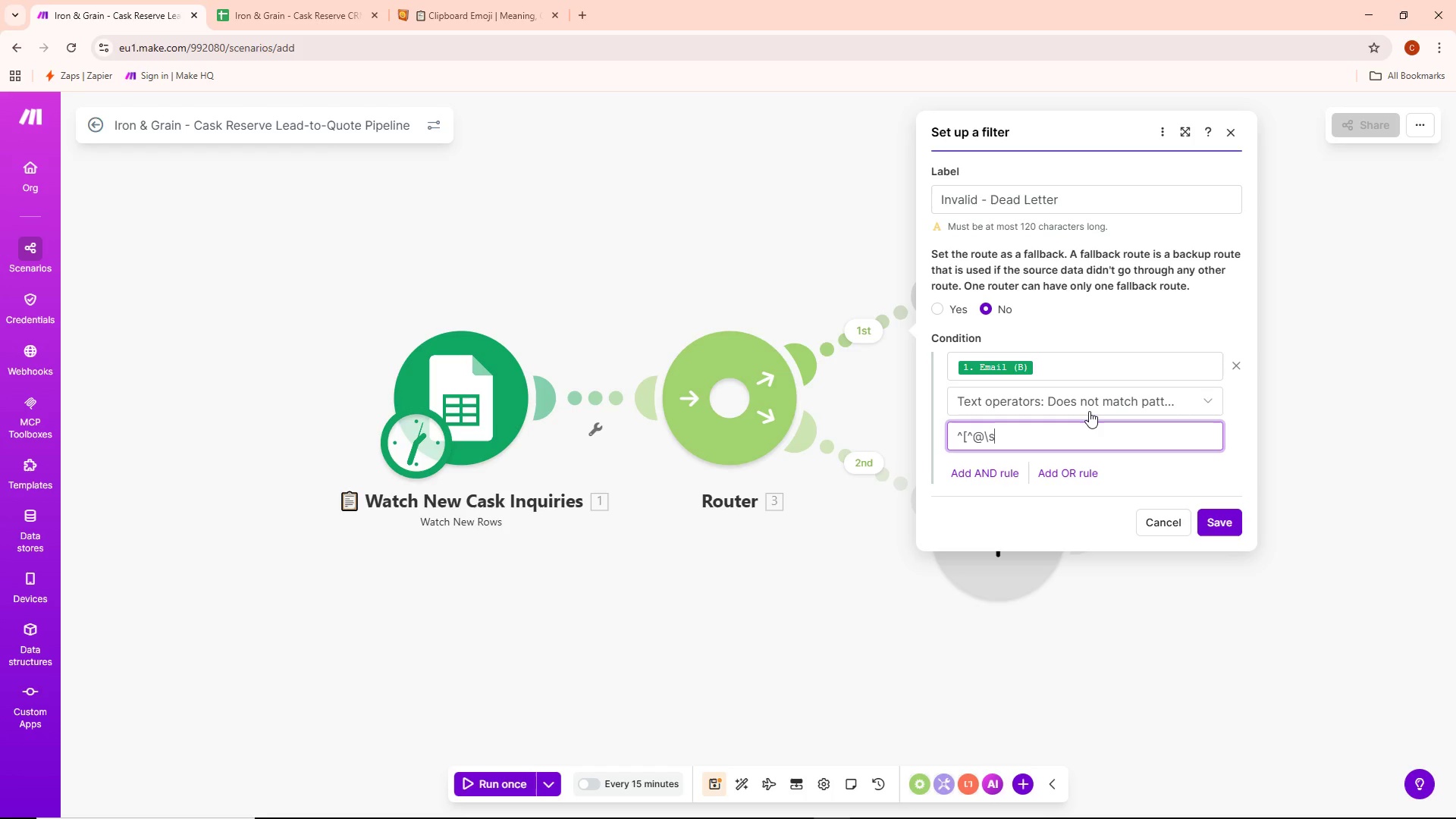 
wait(30.49)
 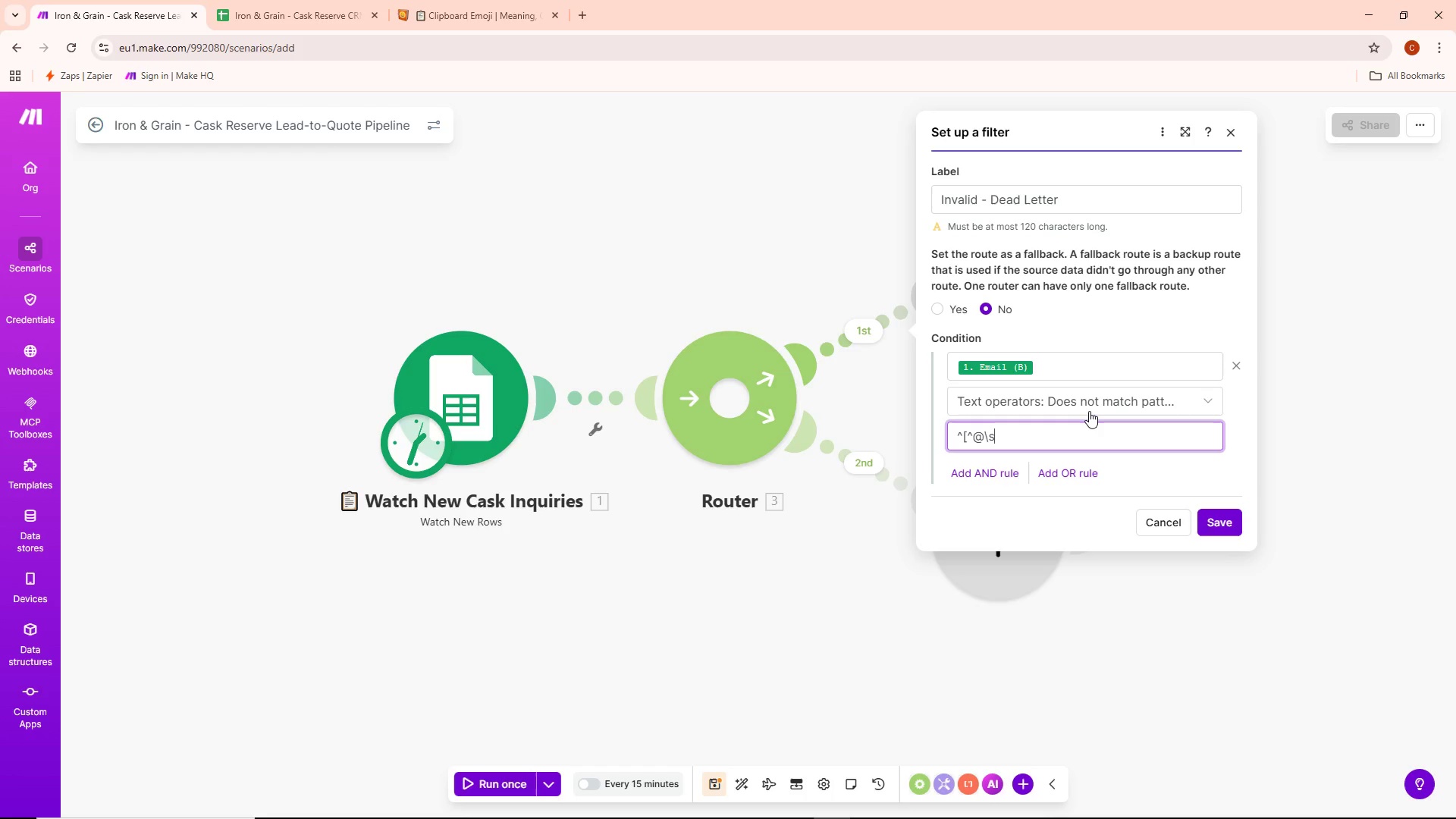 
key(Slash)
 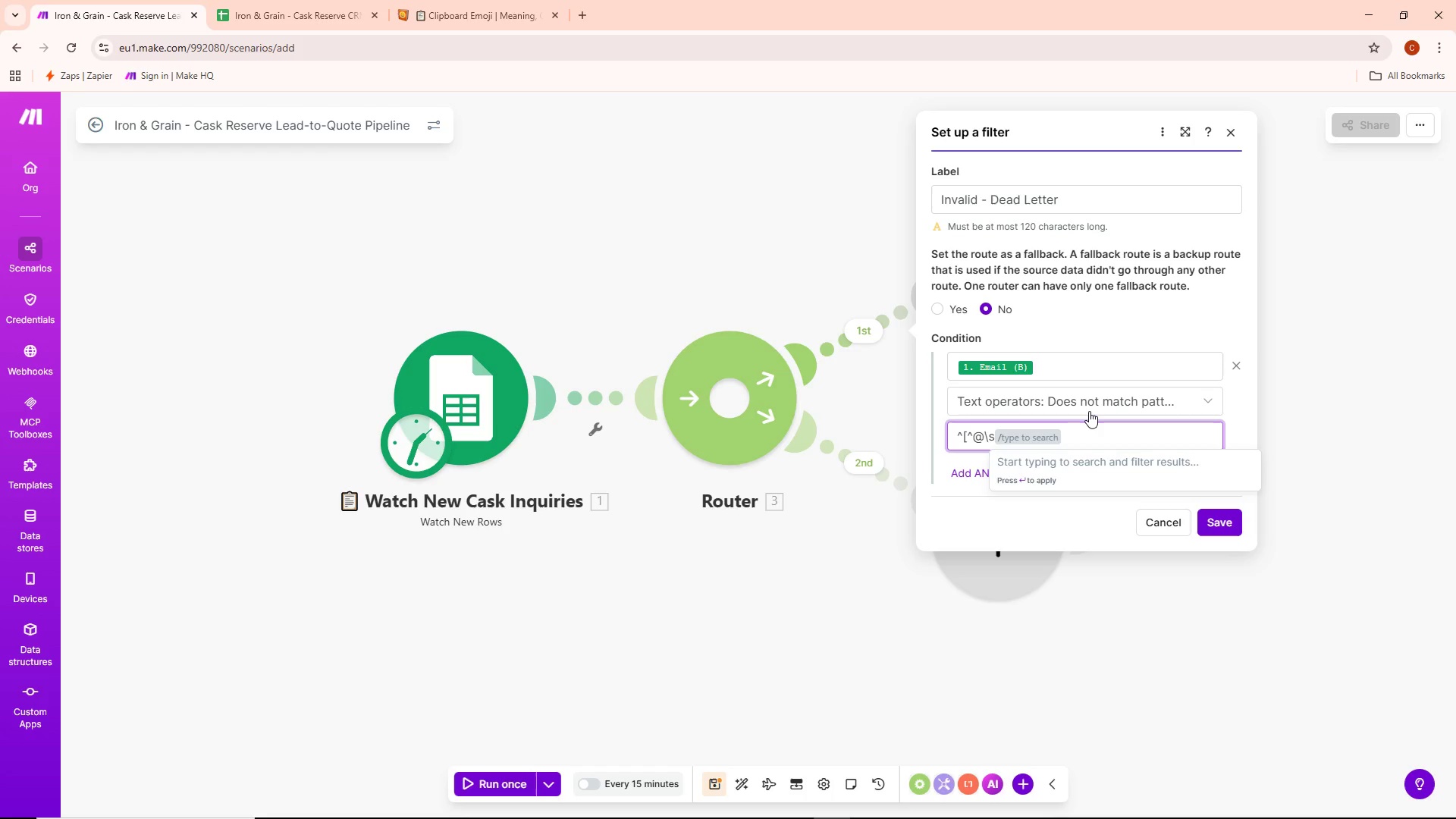 
key(Backspace)
 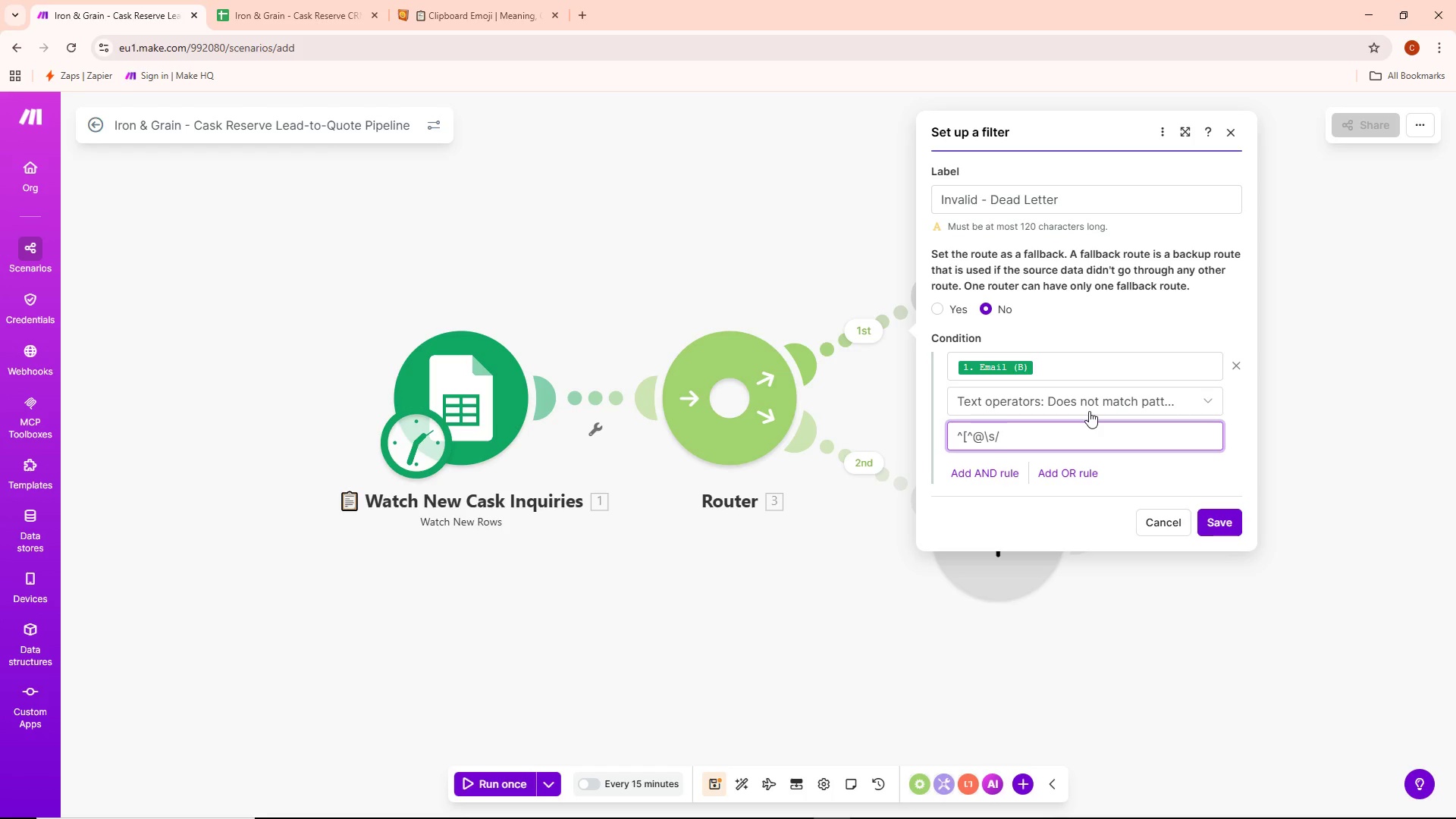 
key(Backspace)
 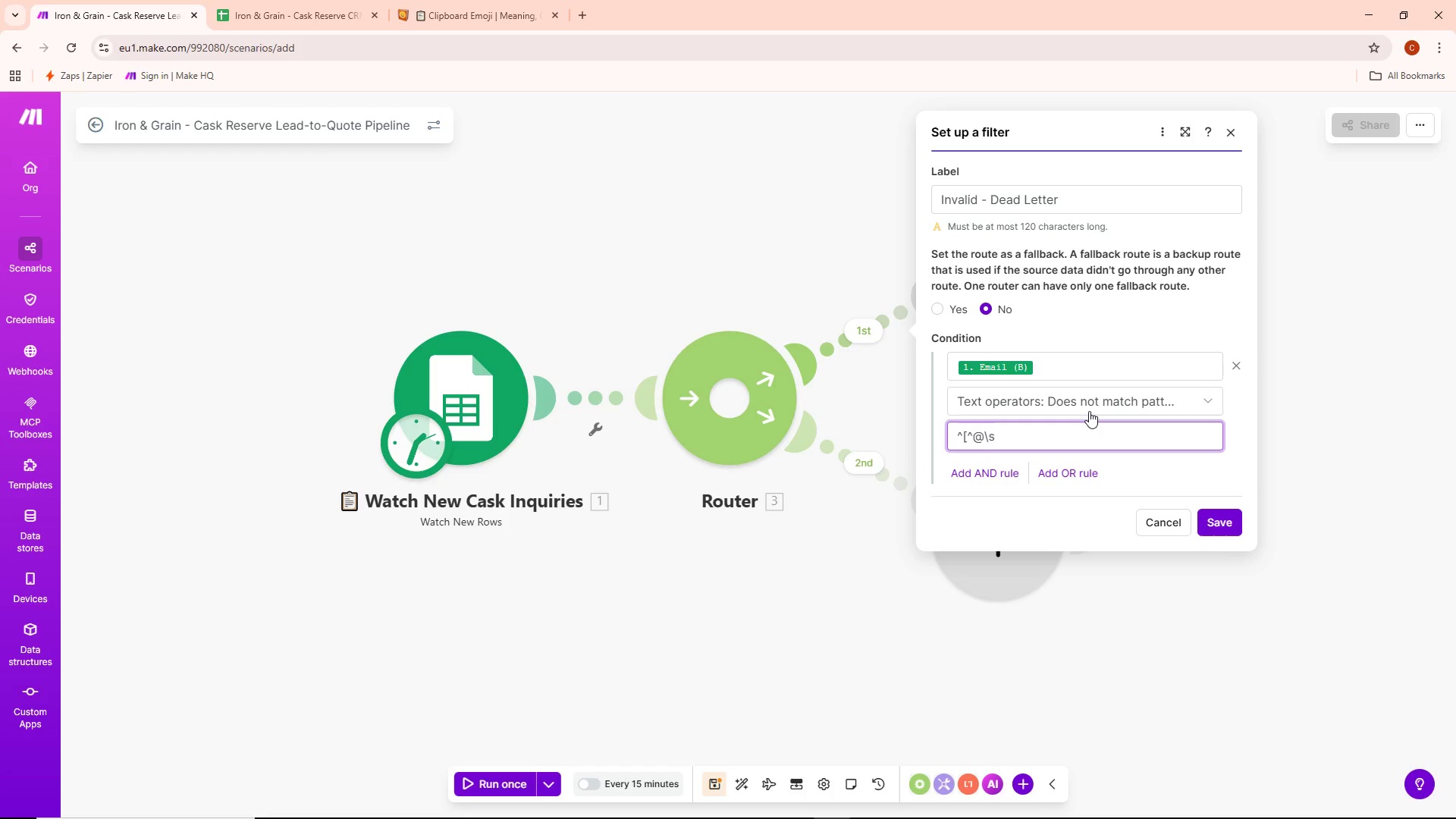 
key(BracketRight)
 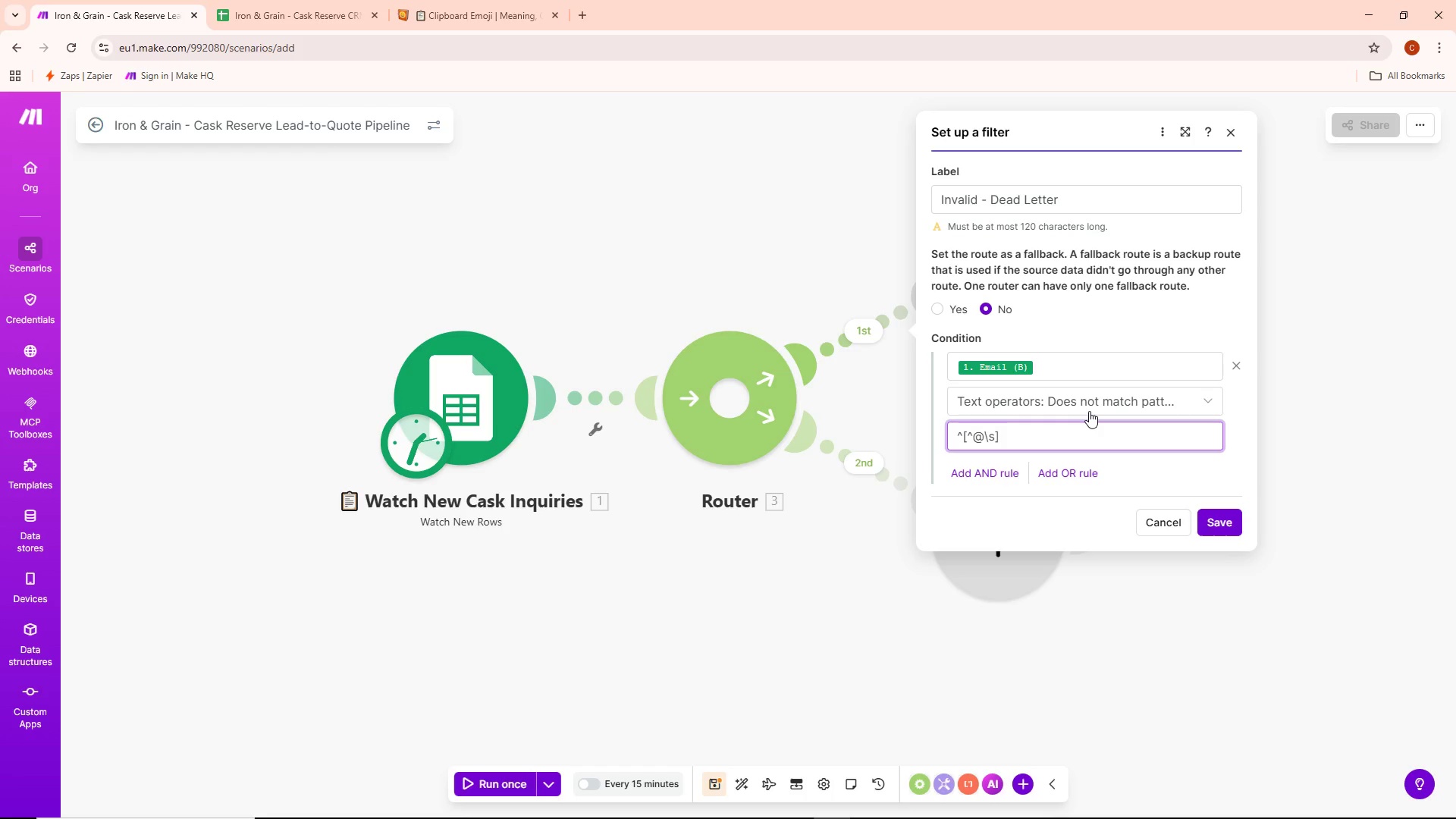 
key(Equal)
 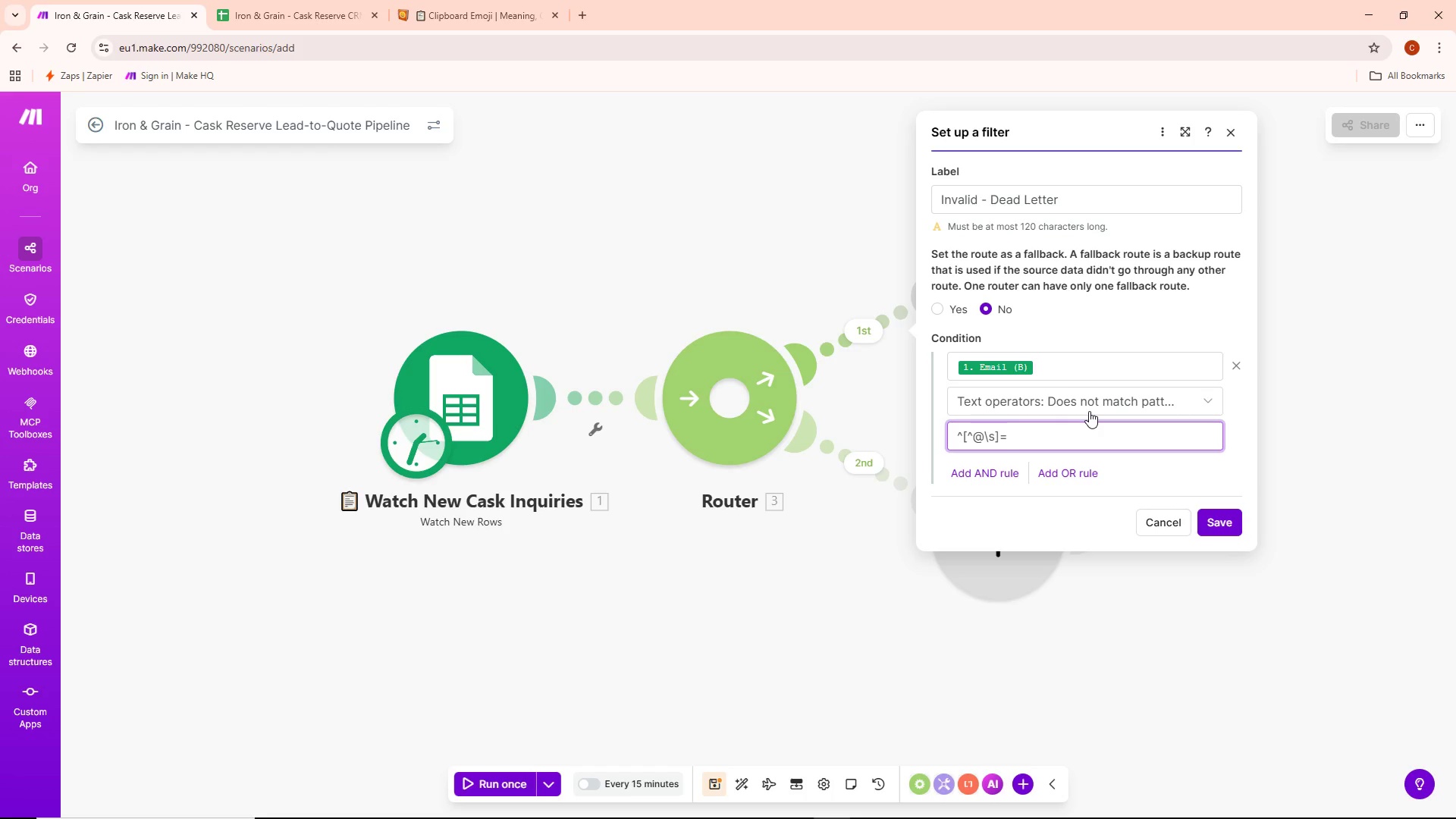 
key(Backspace)
 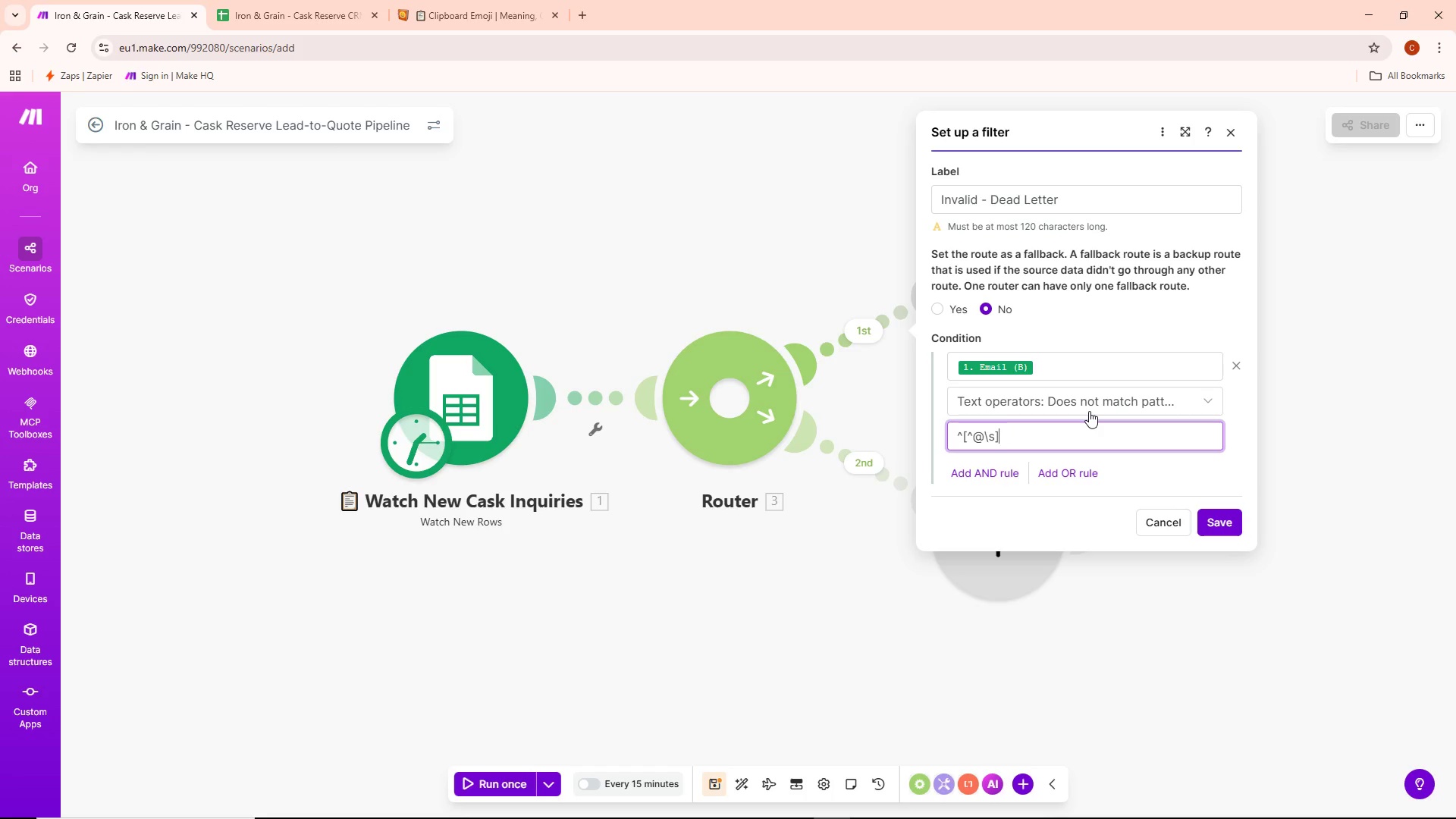 
key(Shift+Equal)
 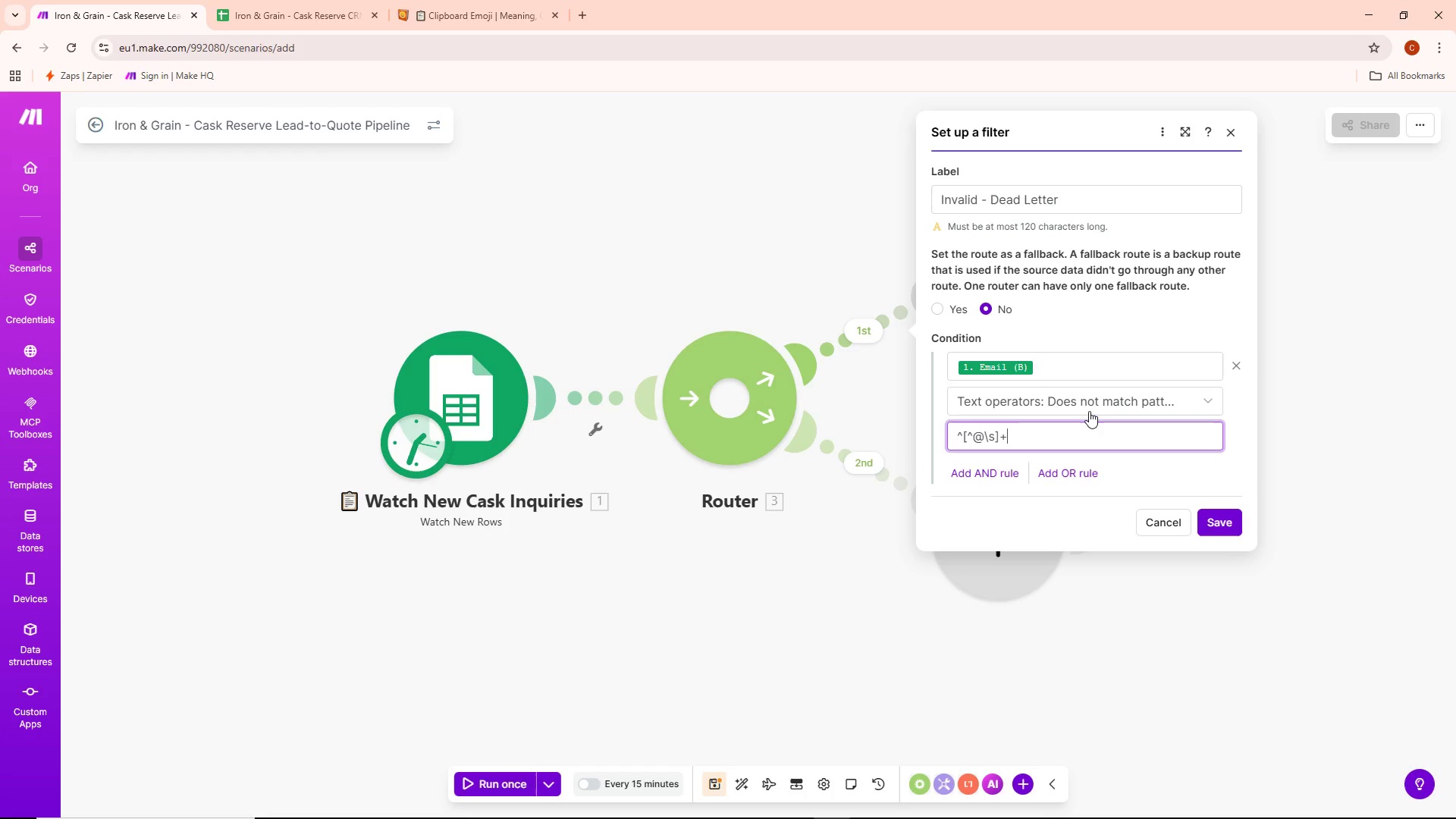 
key(Shift+2)
 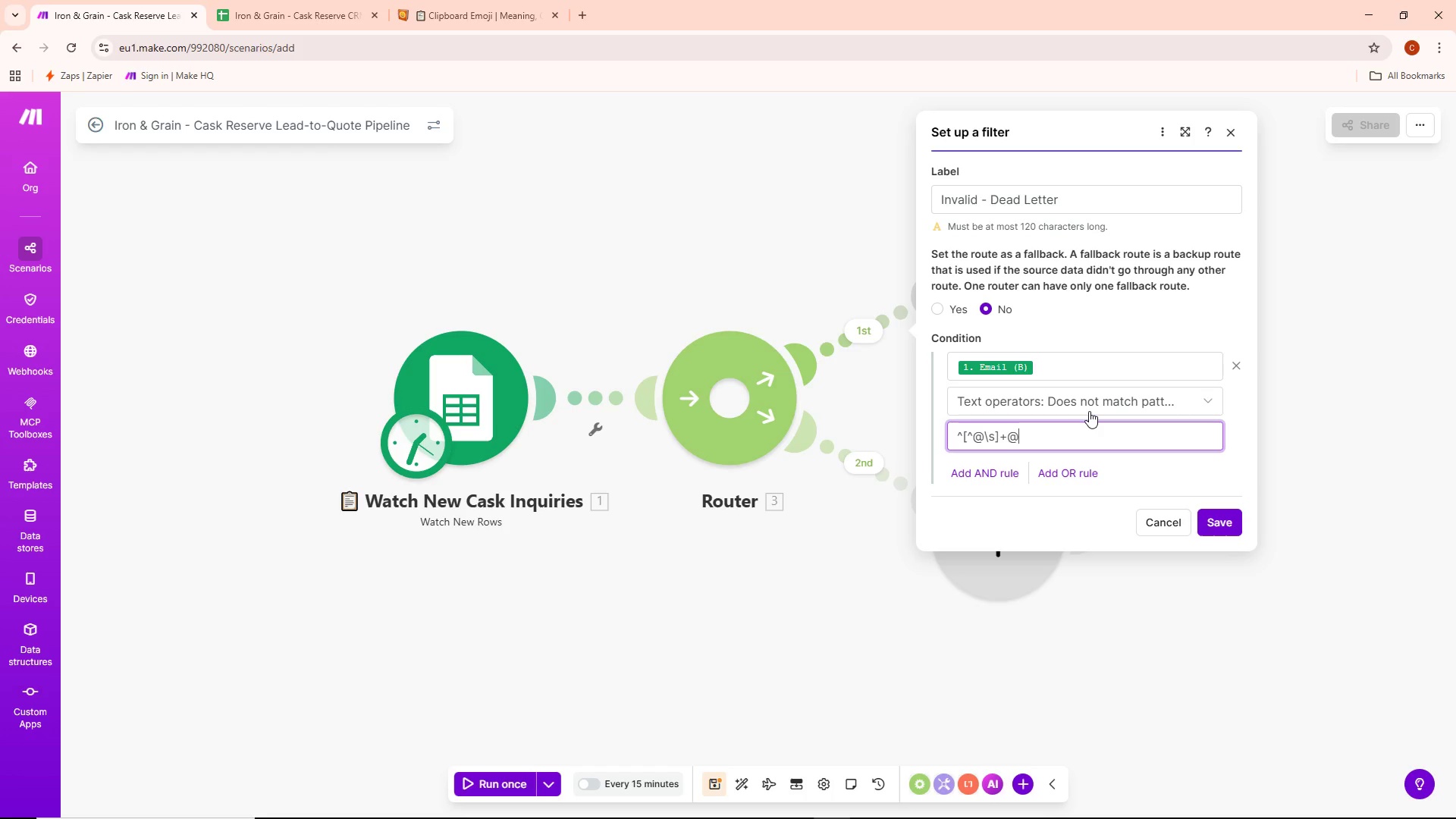 
key(Backslash)
 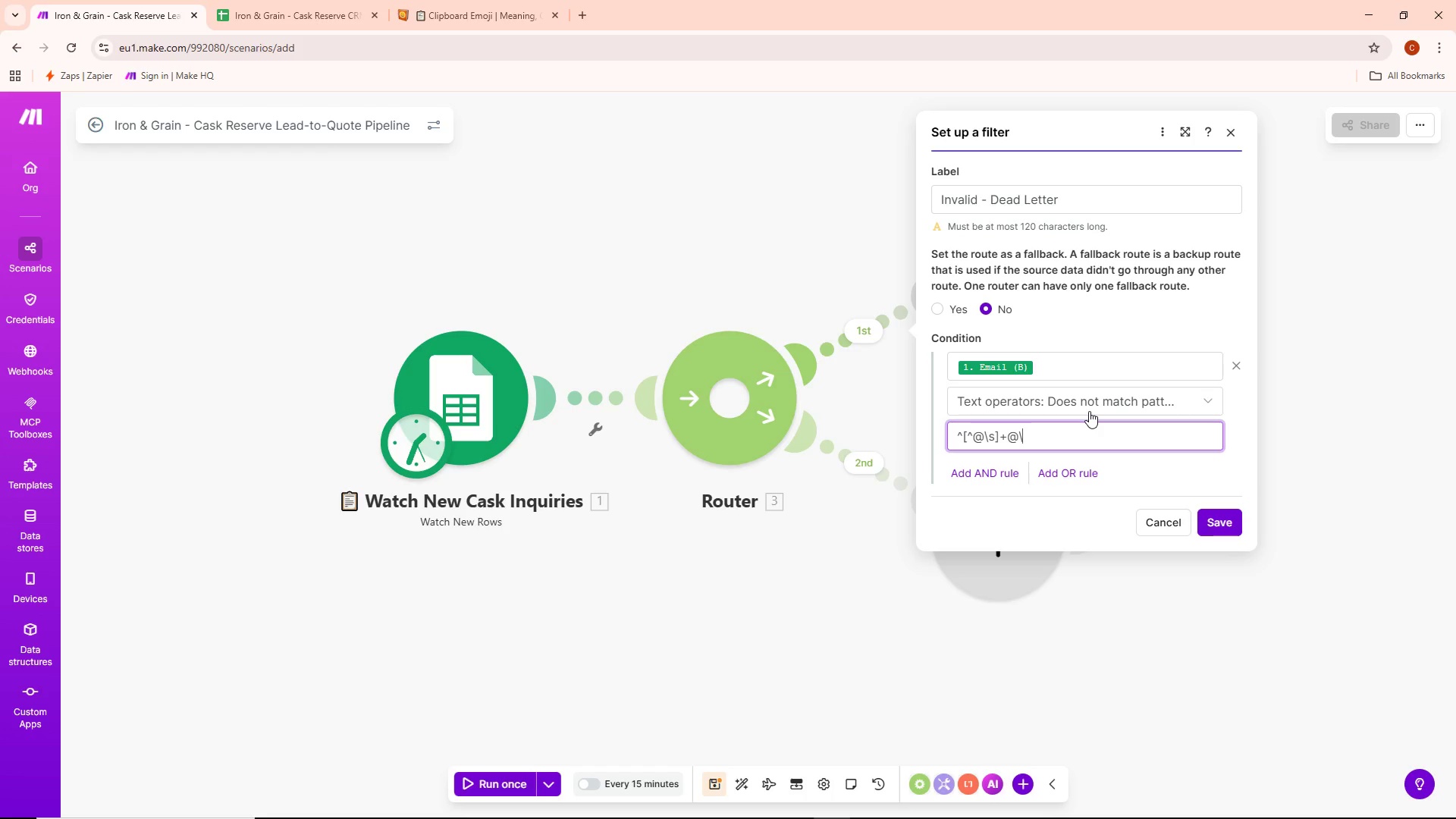 
wait(9.16)
 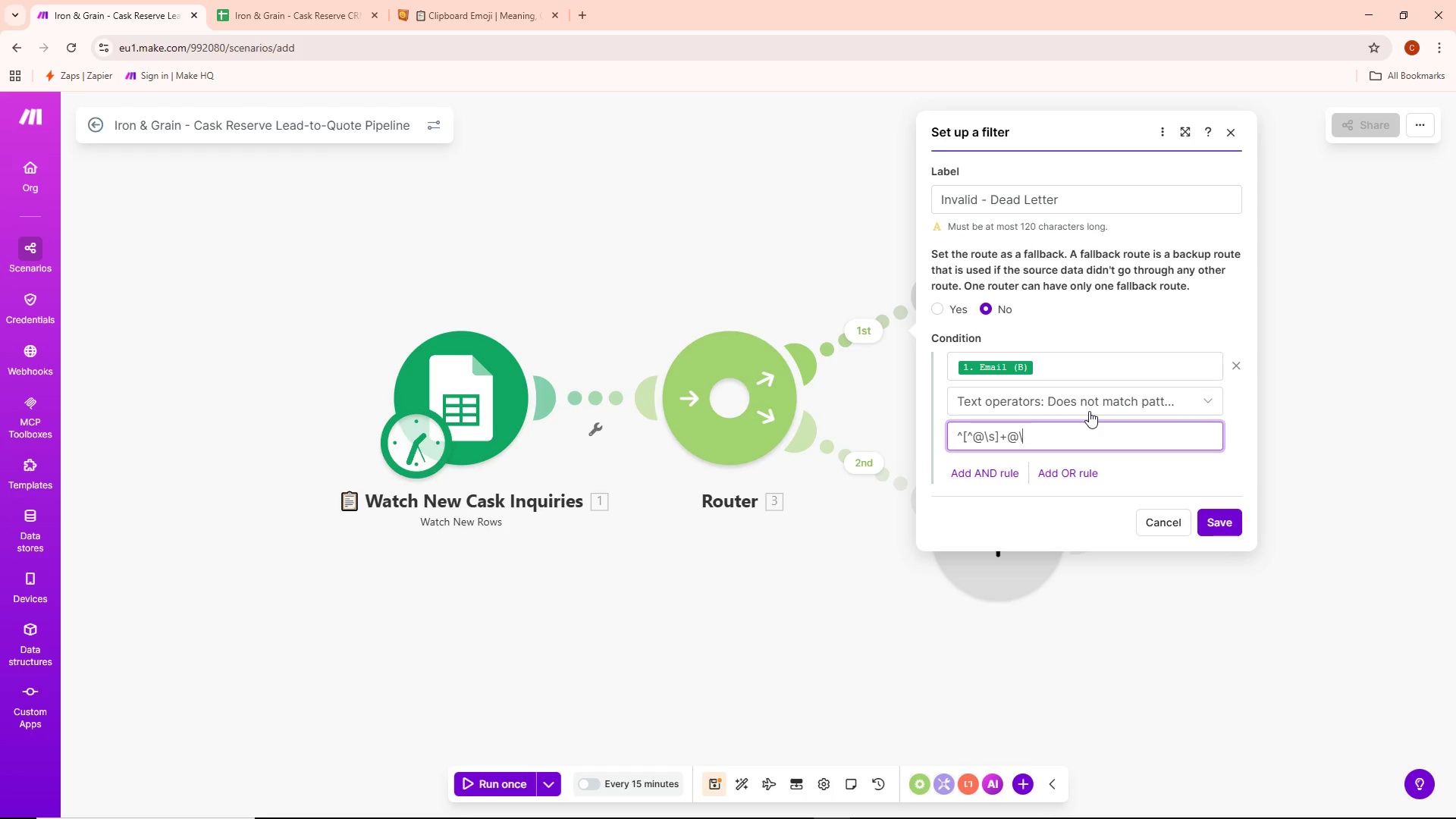 
key(Backspace)
 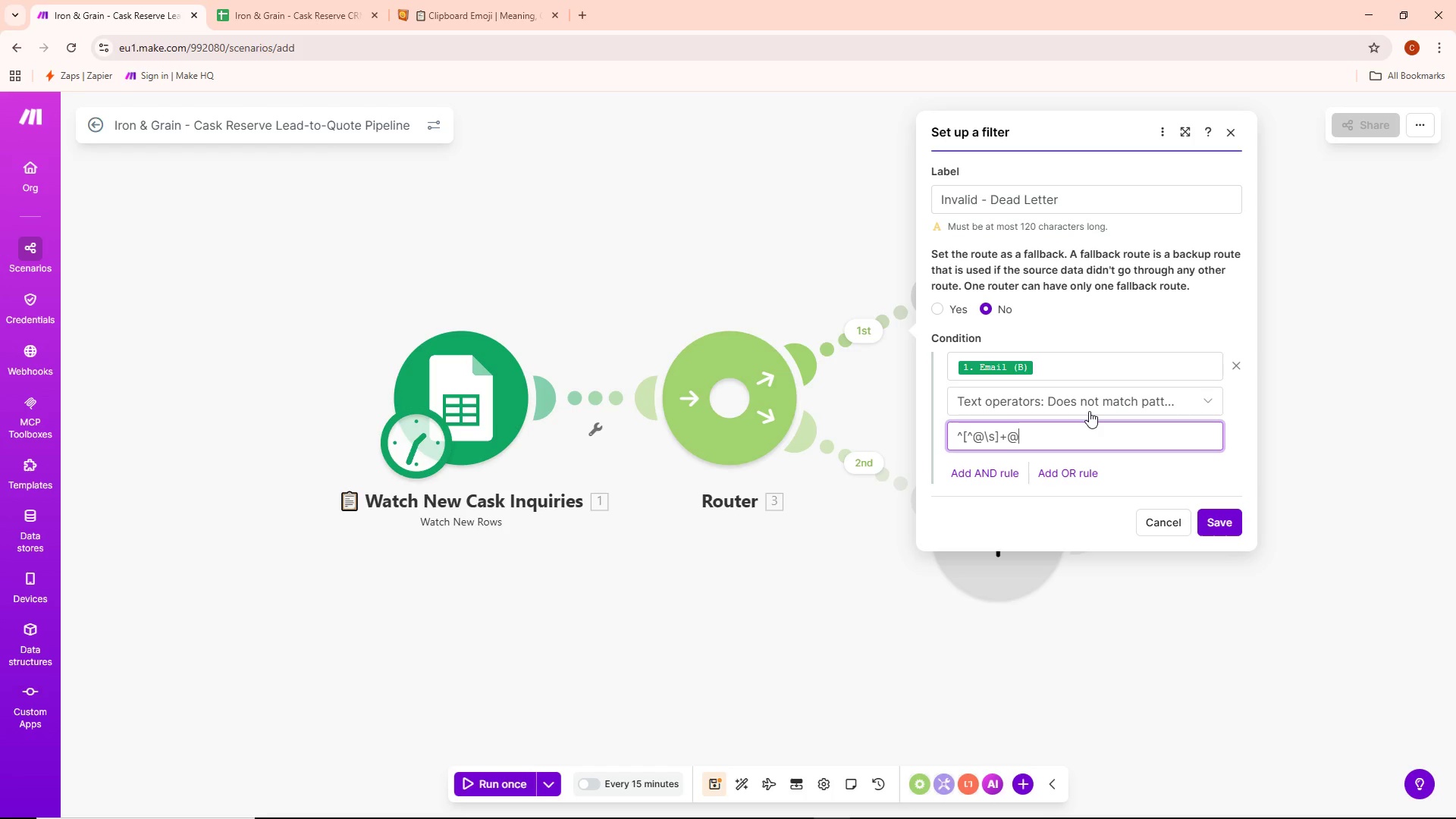 
key(BracketLeft)
 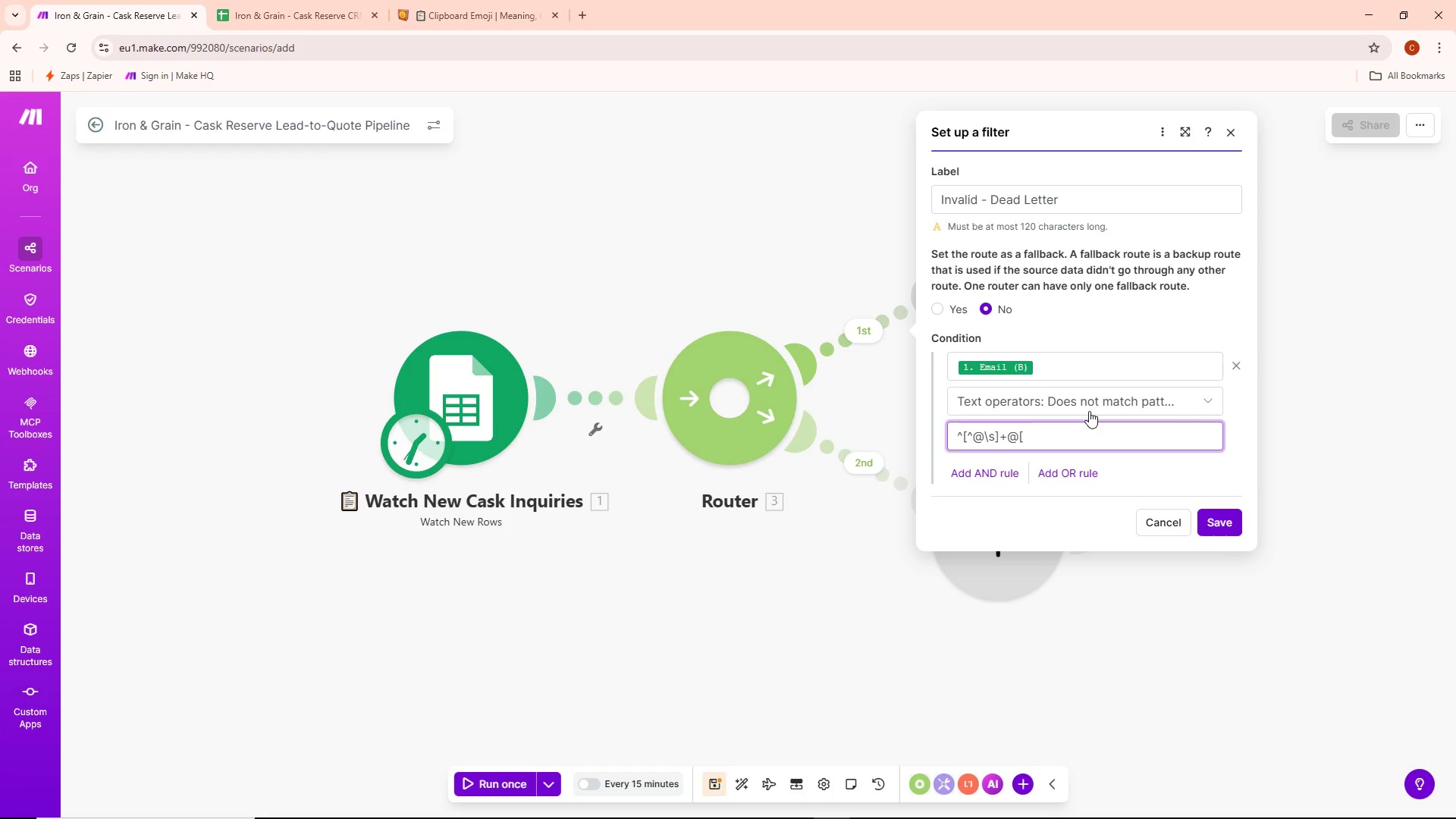 
hold_key(key=ShiftLeft, duration=1.5)
 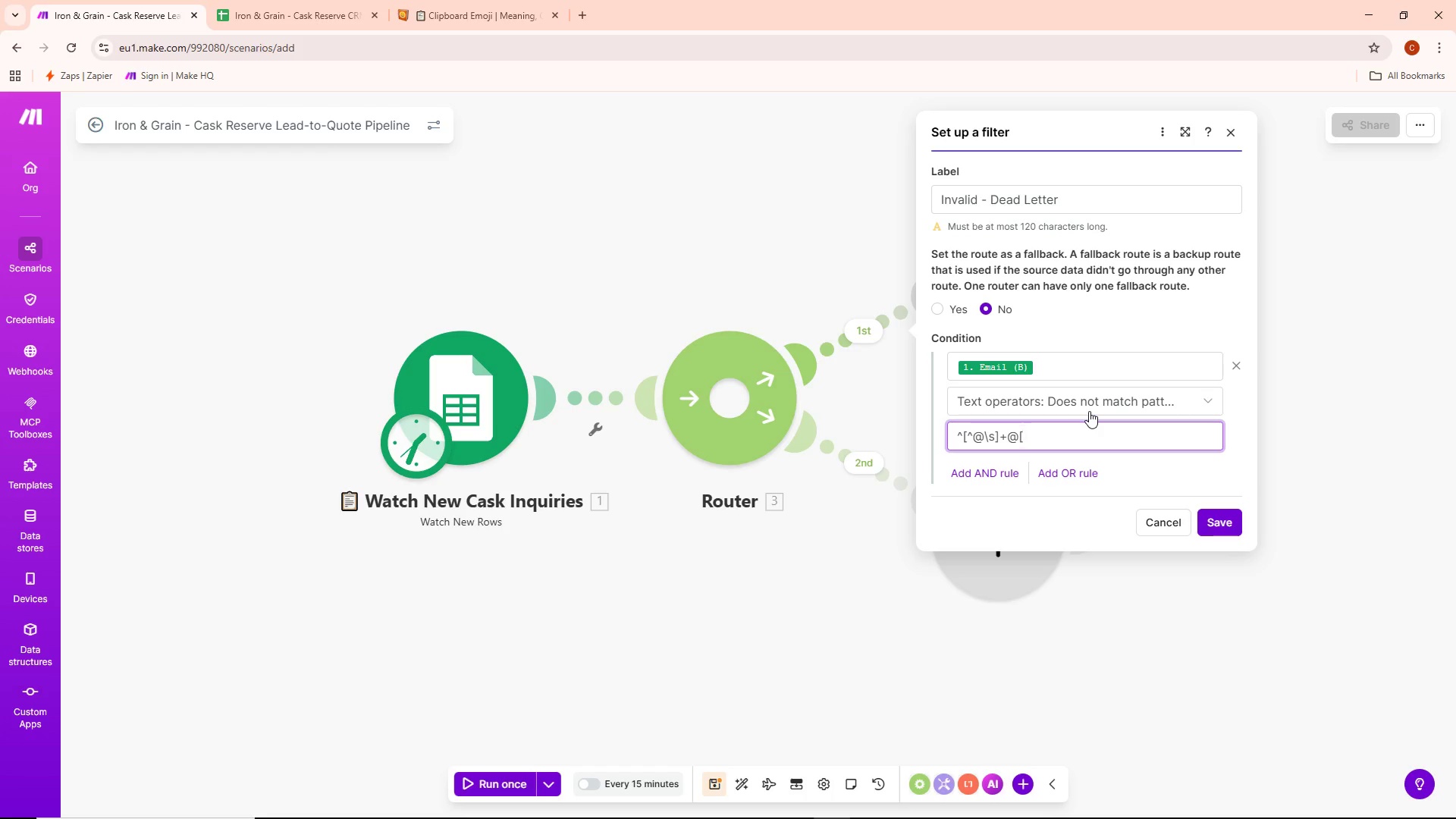 
key(Shift+6)
 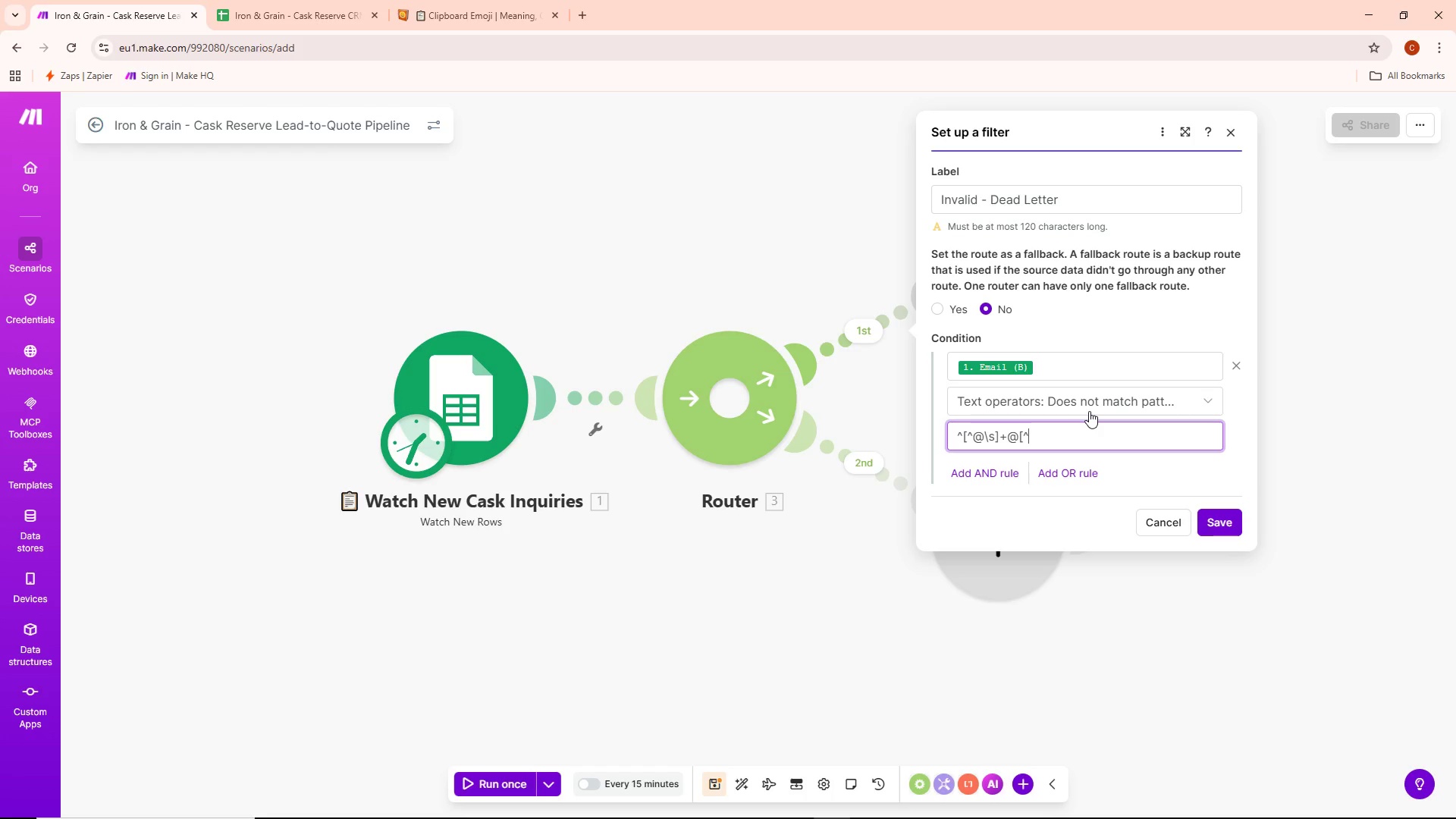 
key(2)
 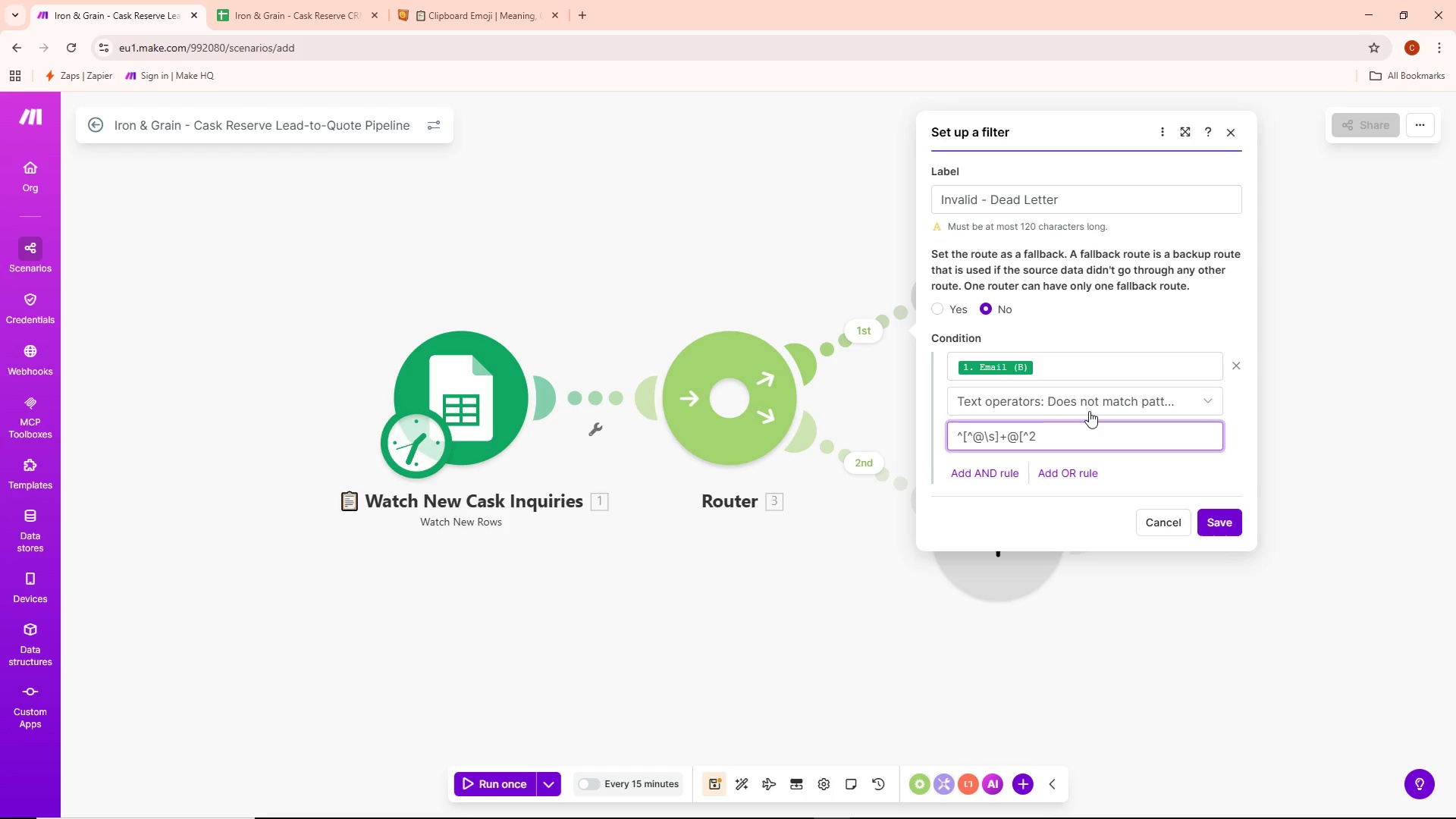 
key(Backspace)
 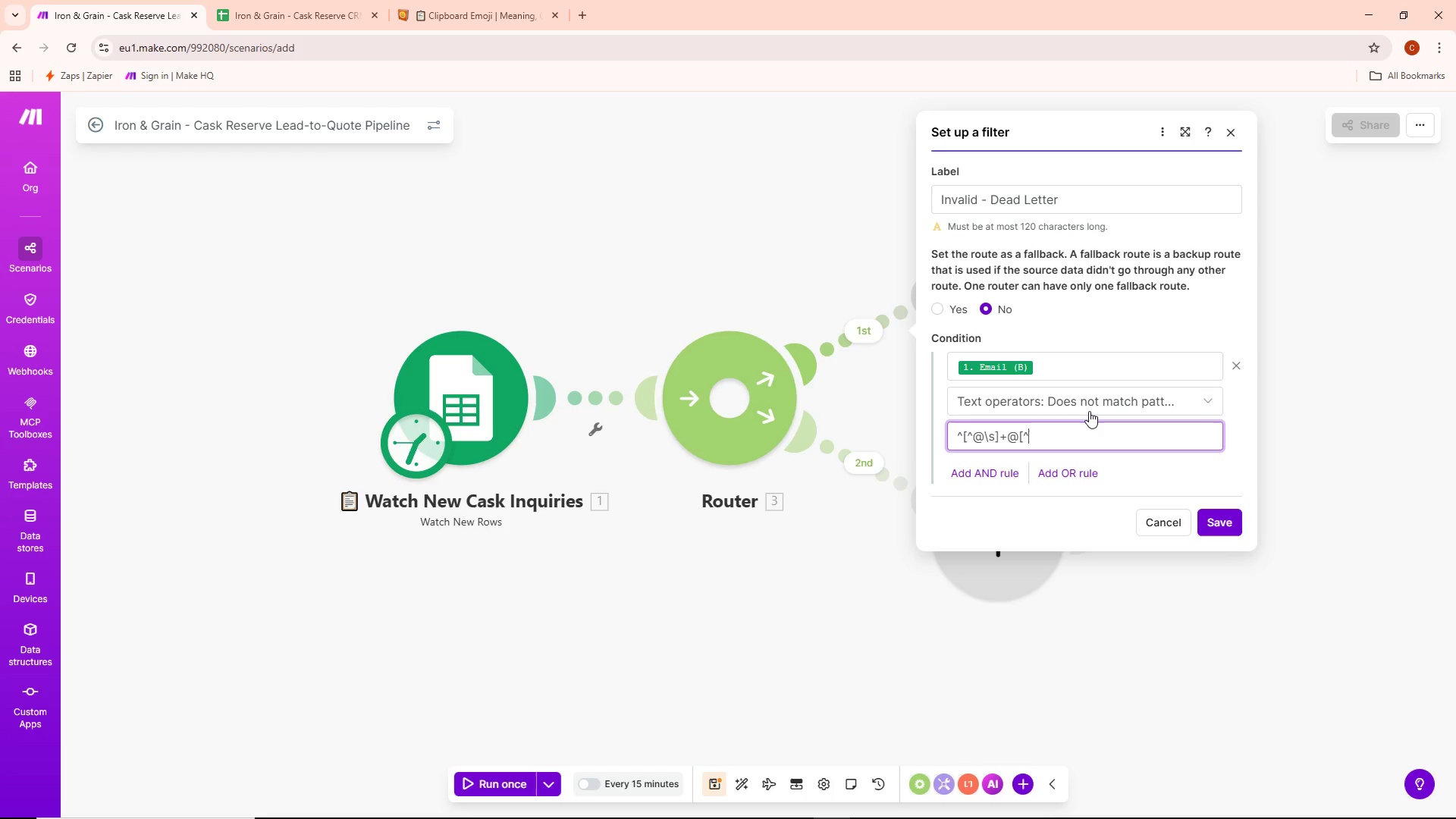 
key(Shift+2)
 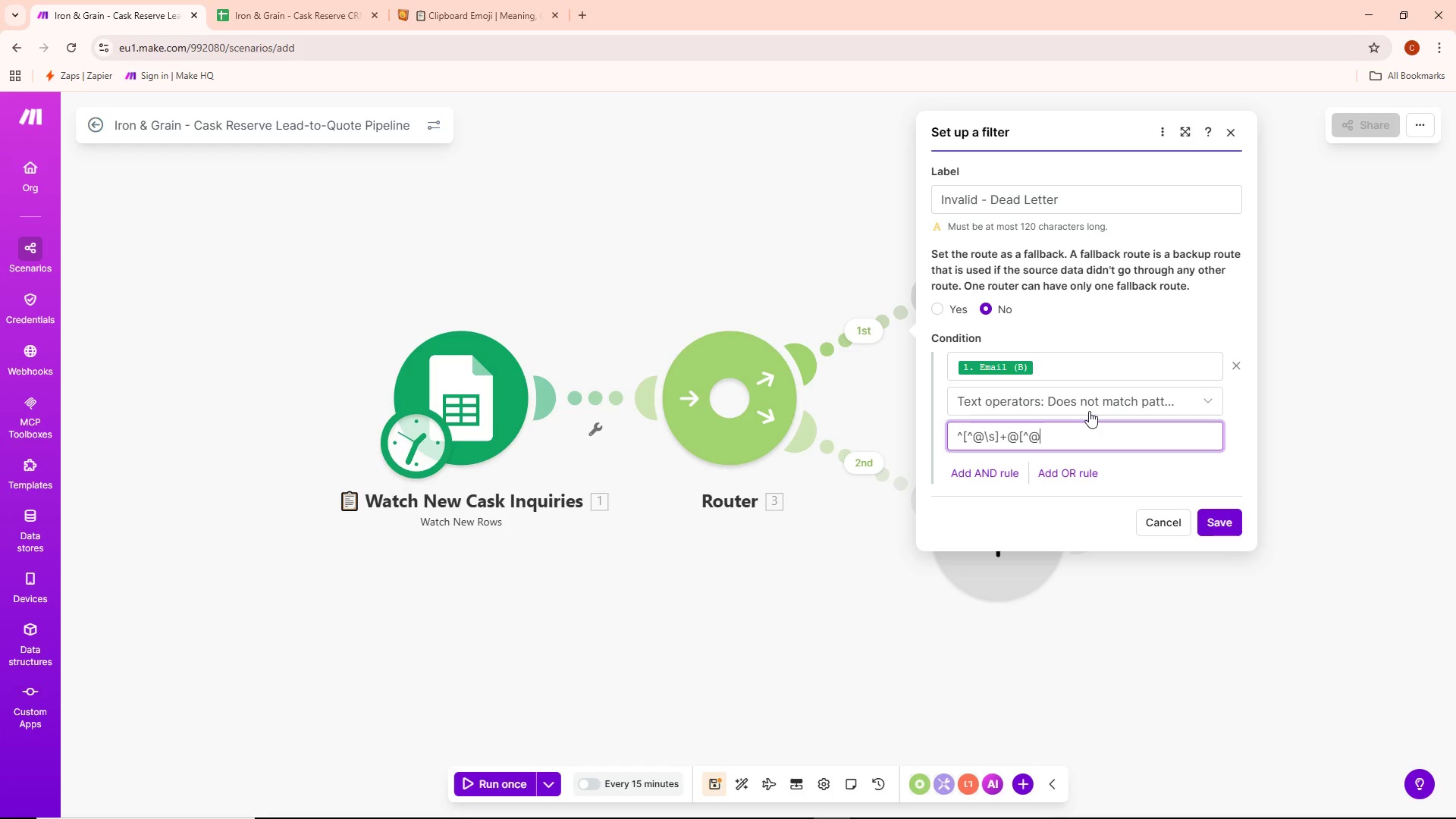 
wait(9.31)
 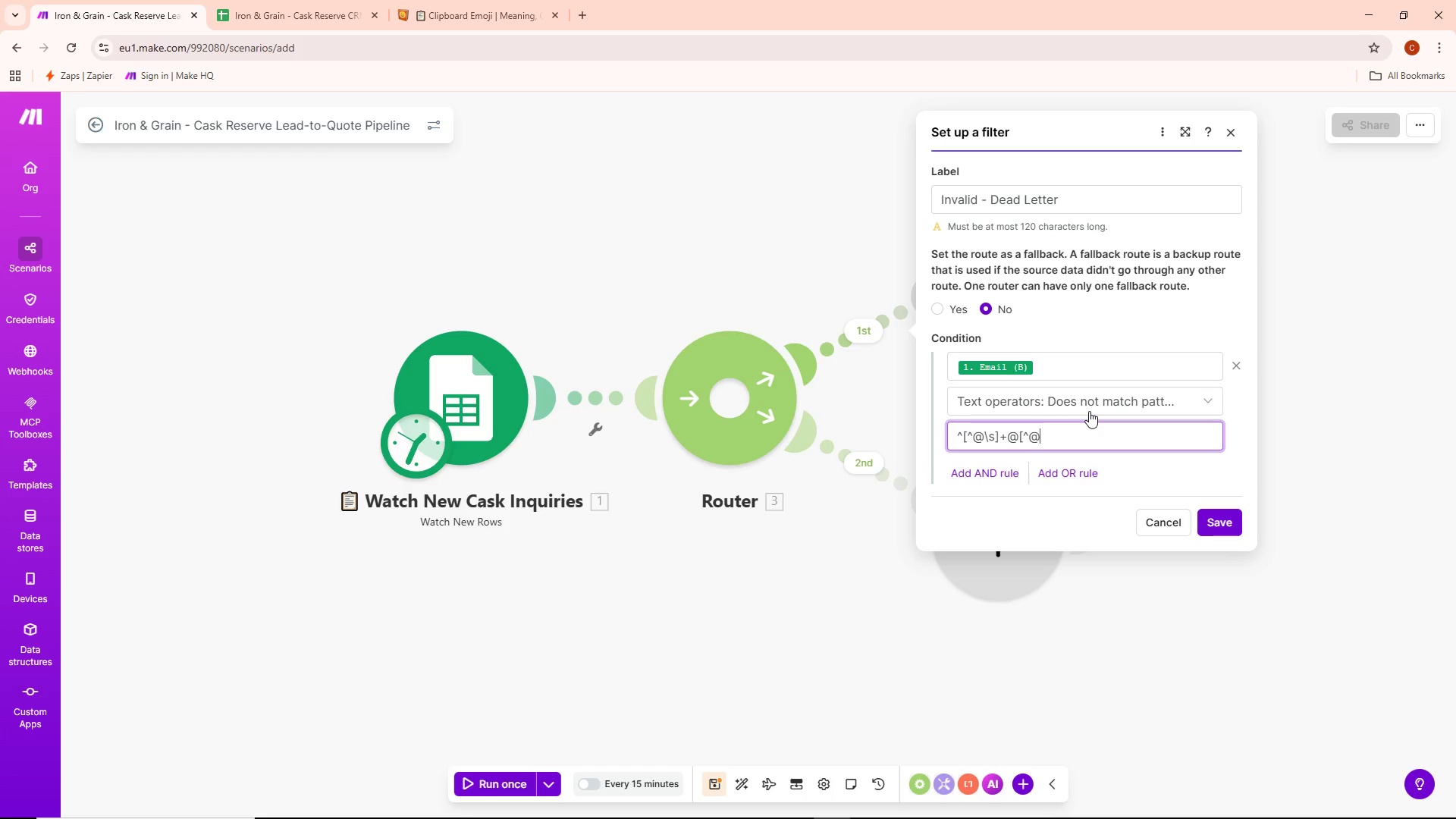 
key(Backslash)
 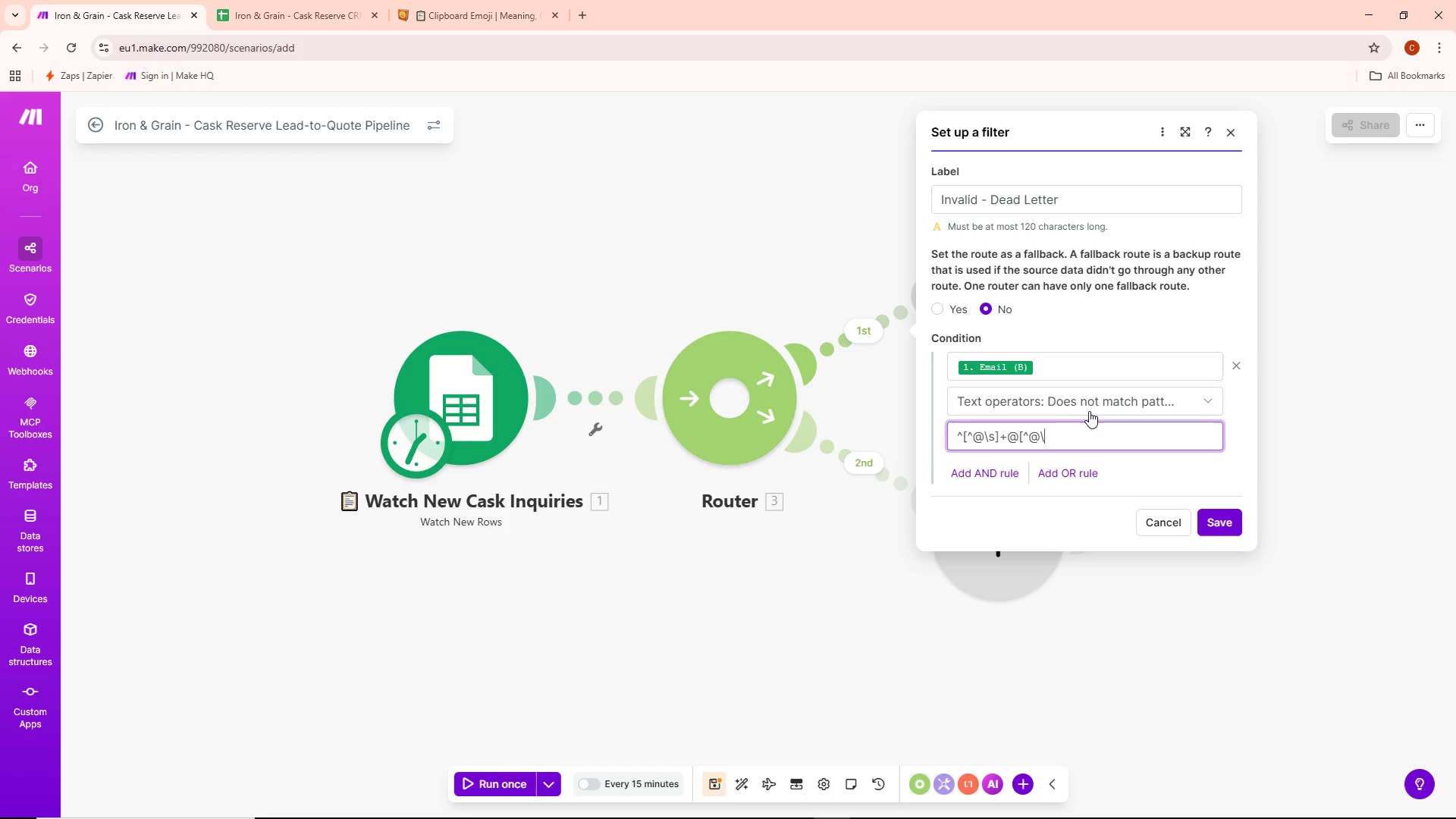 
wait(5.64)
 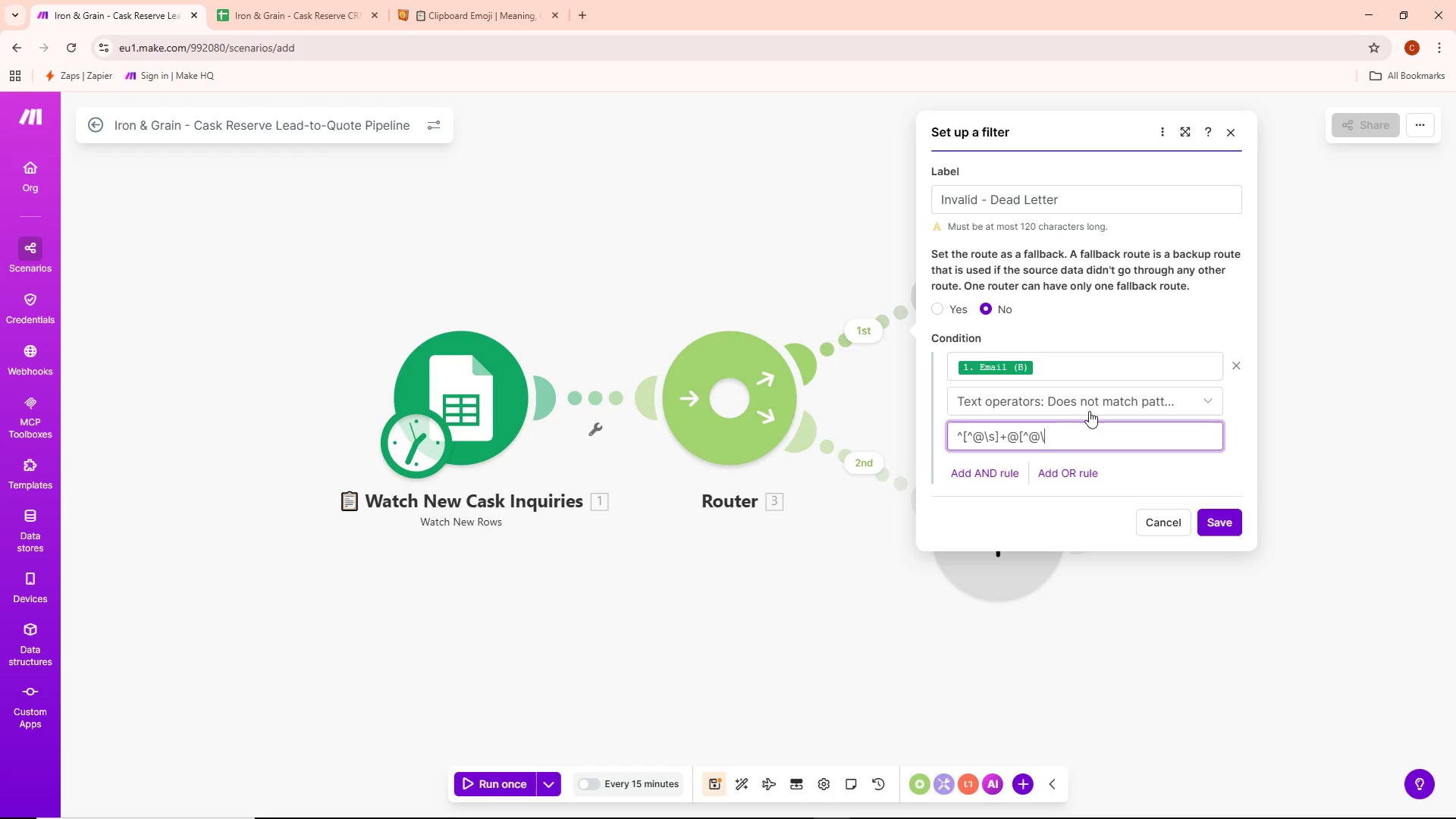 
type(s]+\.[^@\]+)
 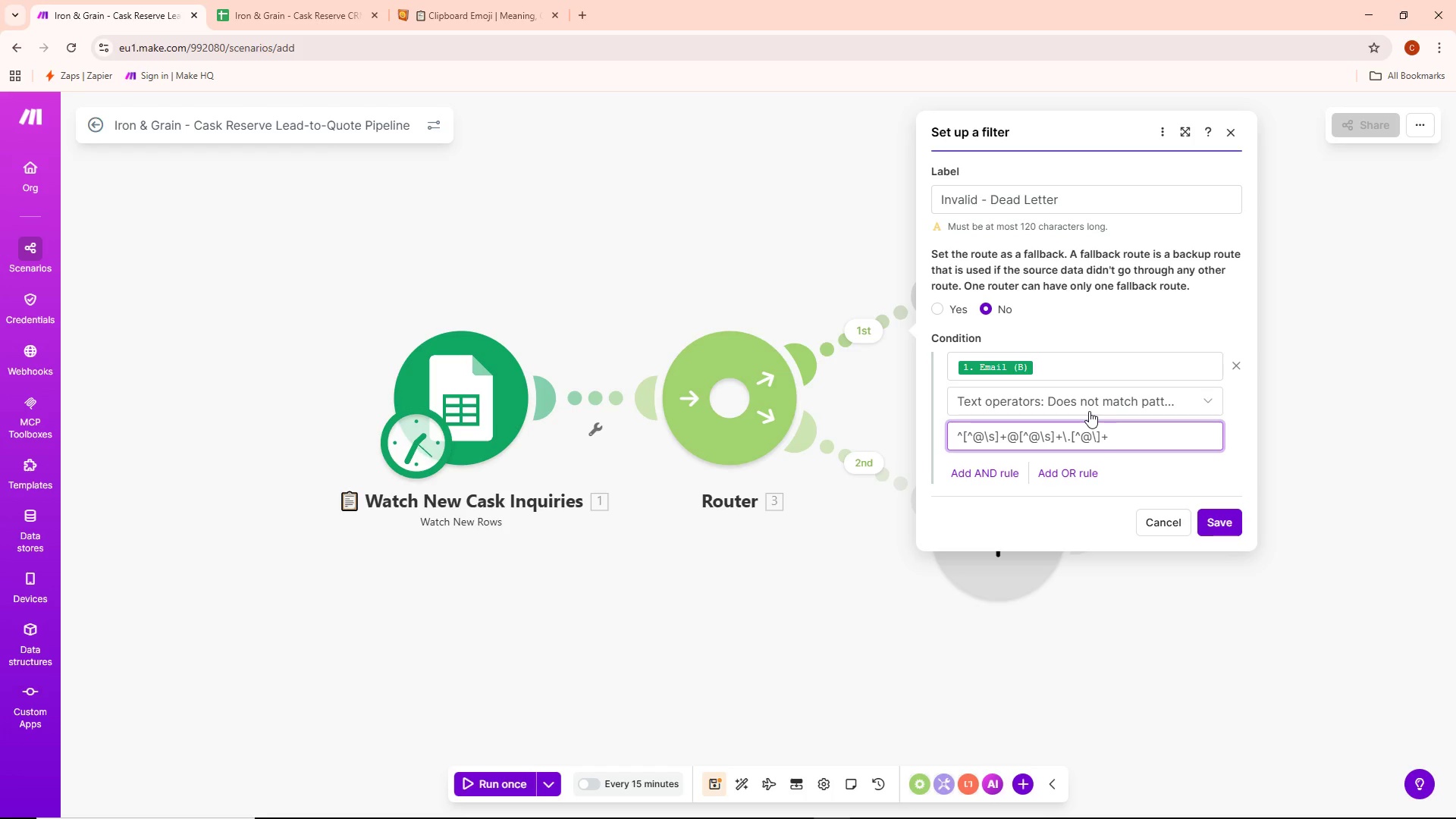 
hold_key(key=ShiftRight, duration=1.5)
 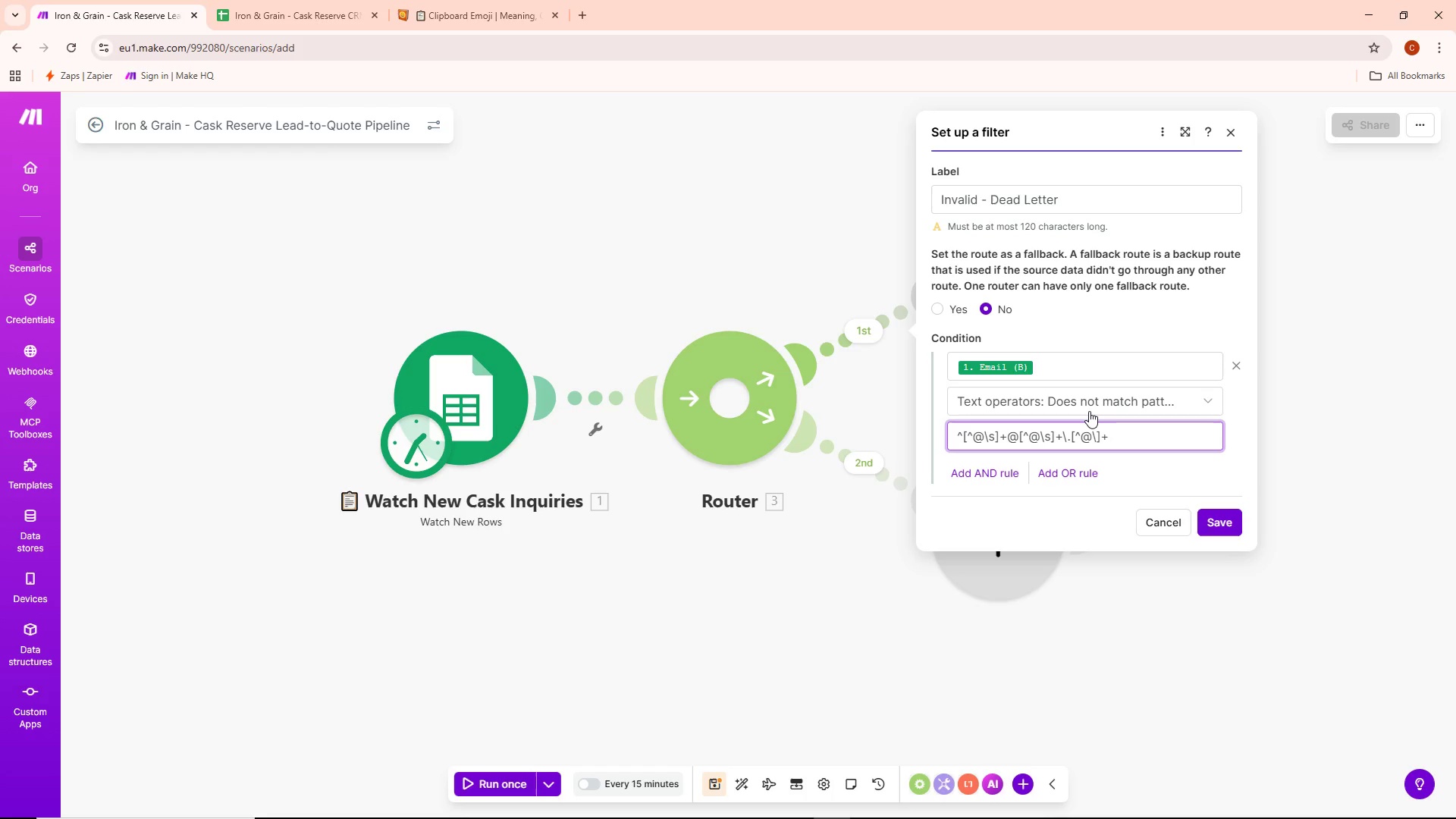 
key(Shift+4)
 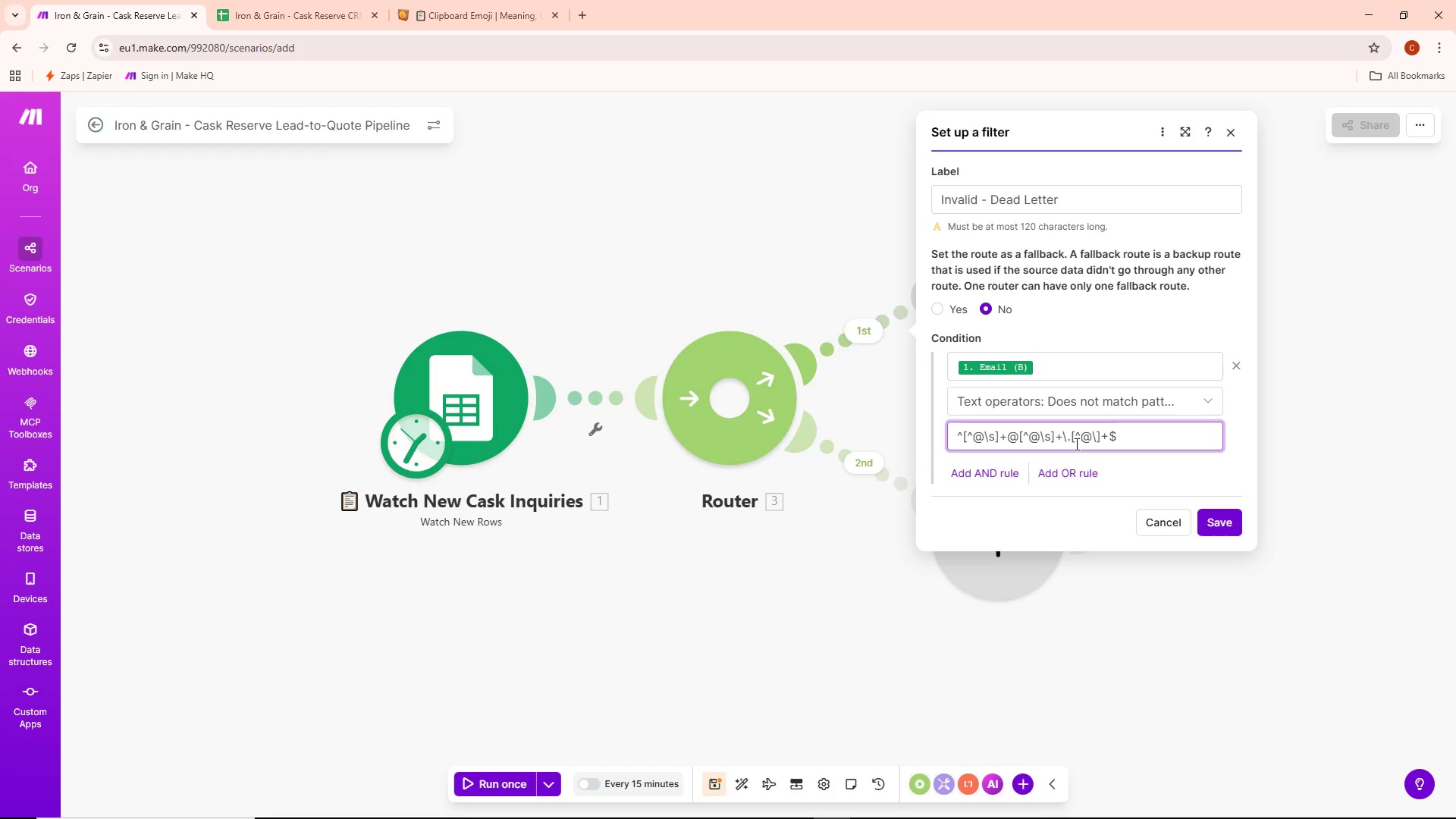 
wait(32.52)
 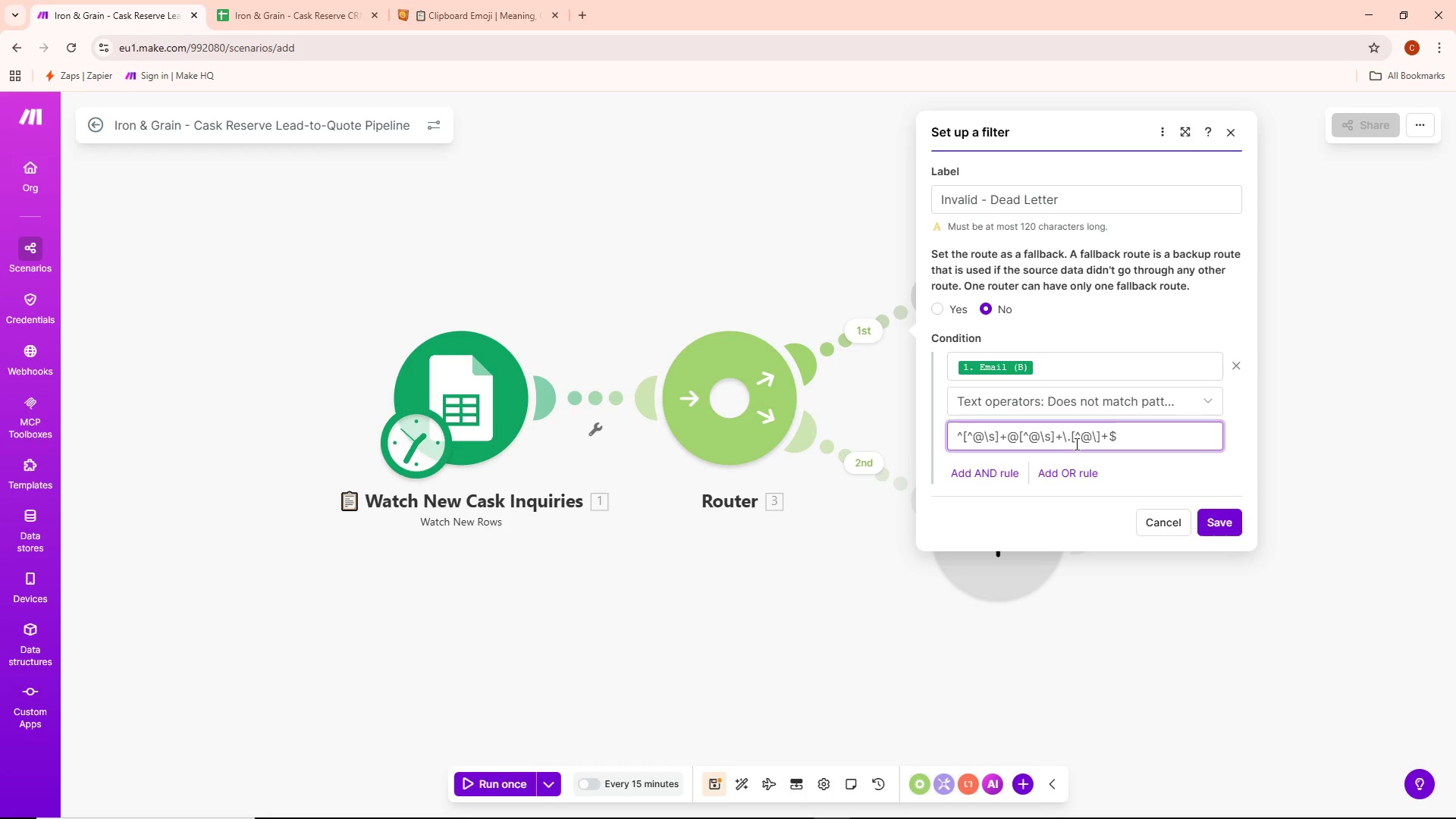 
left_click([1048, 470])
 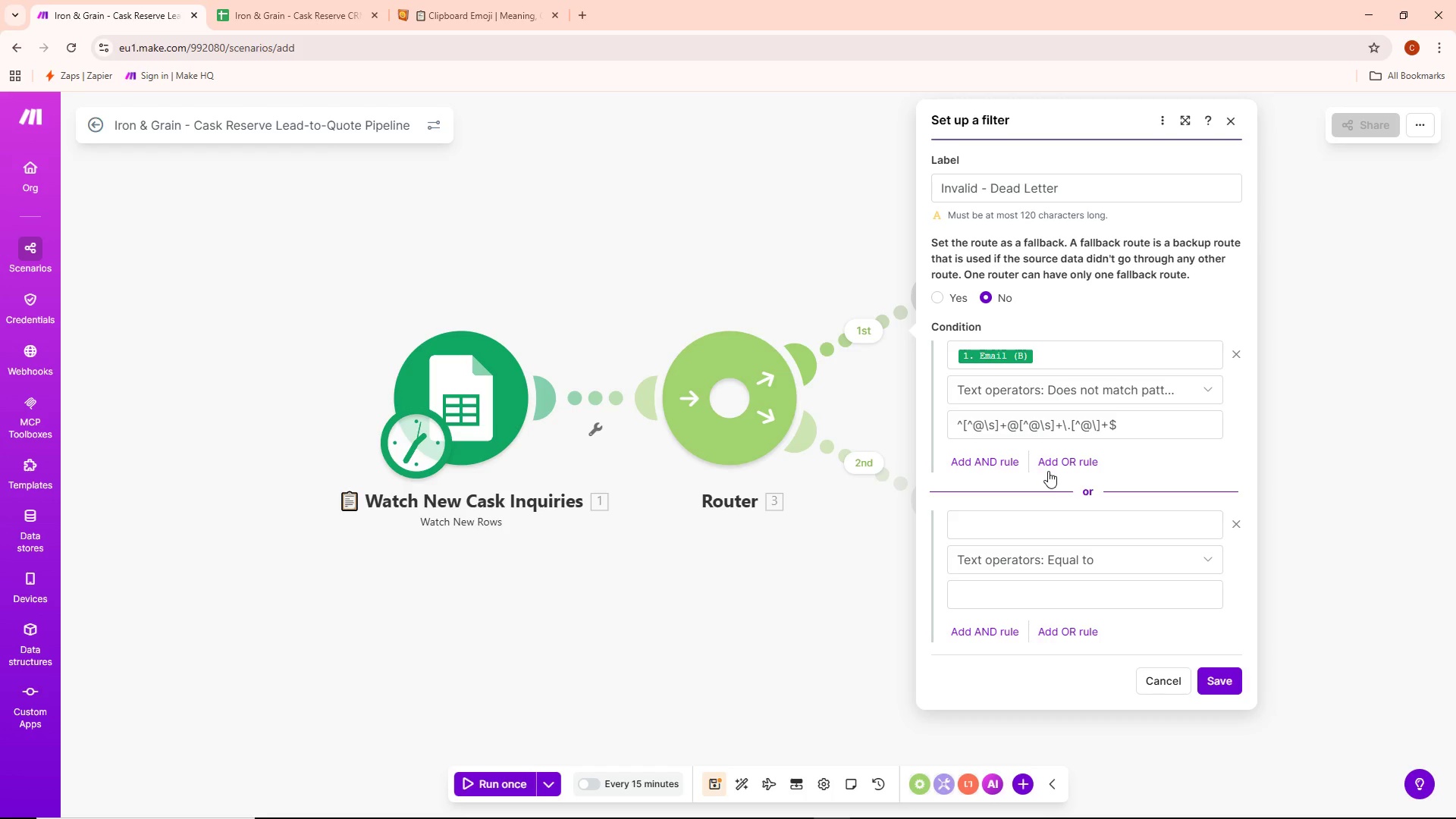 
wait(6.5)
 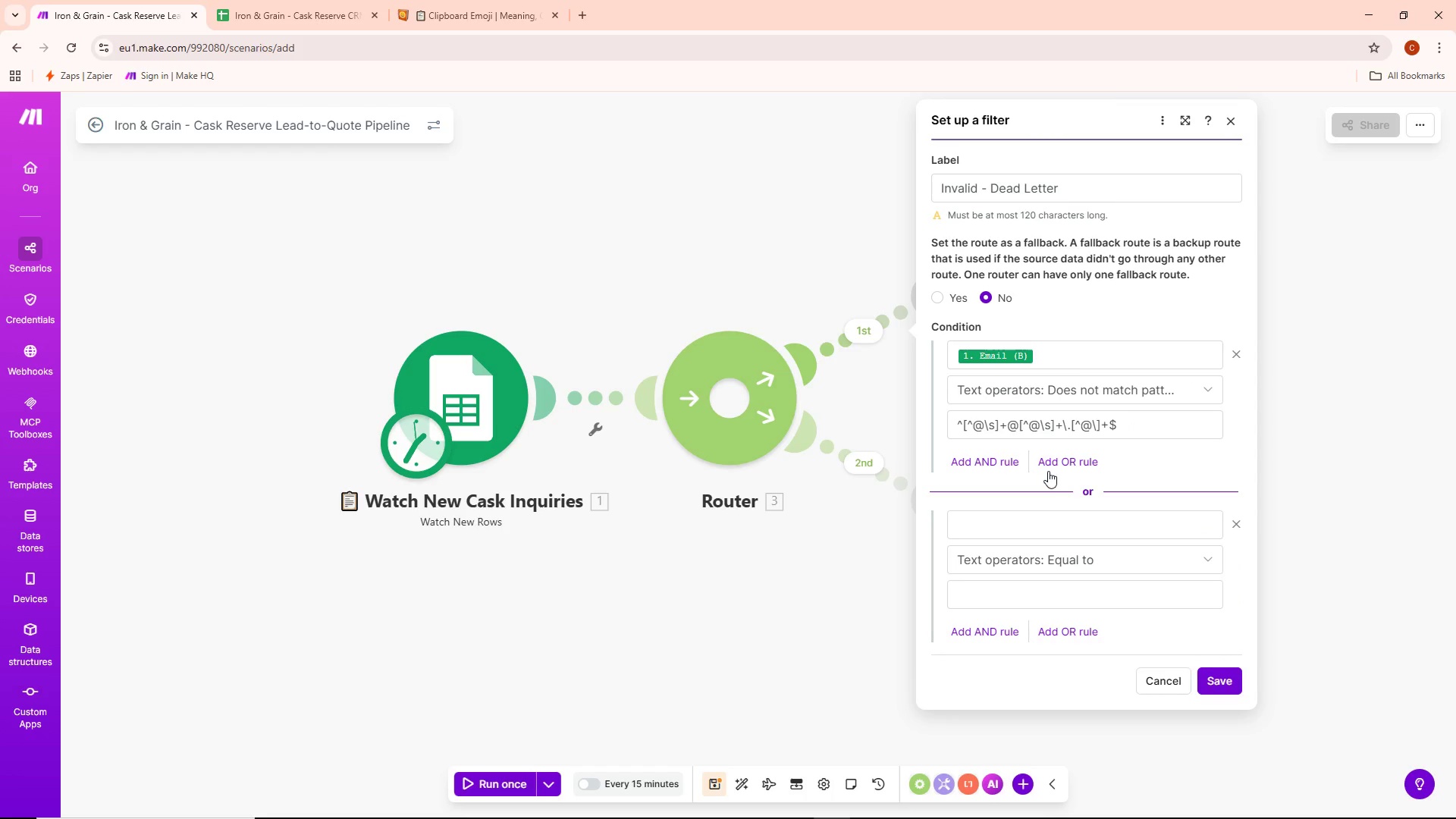 
left_click([1067, 530])
 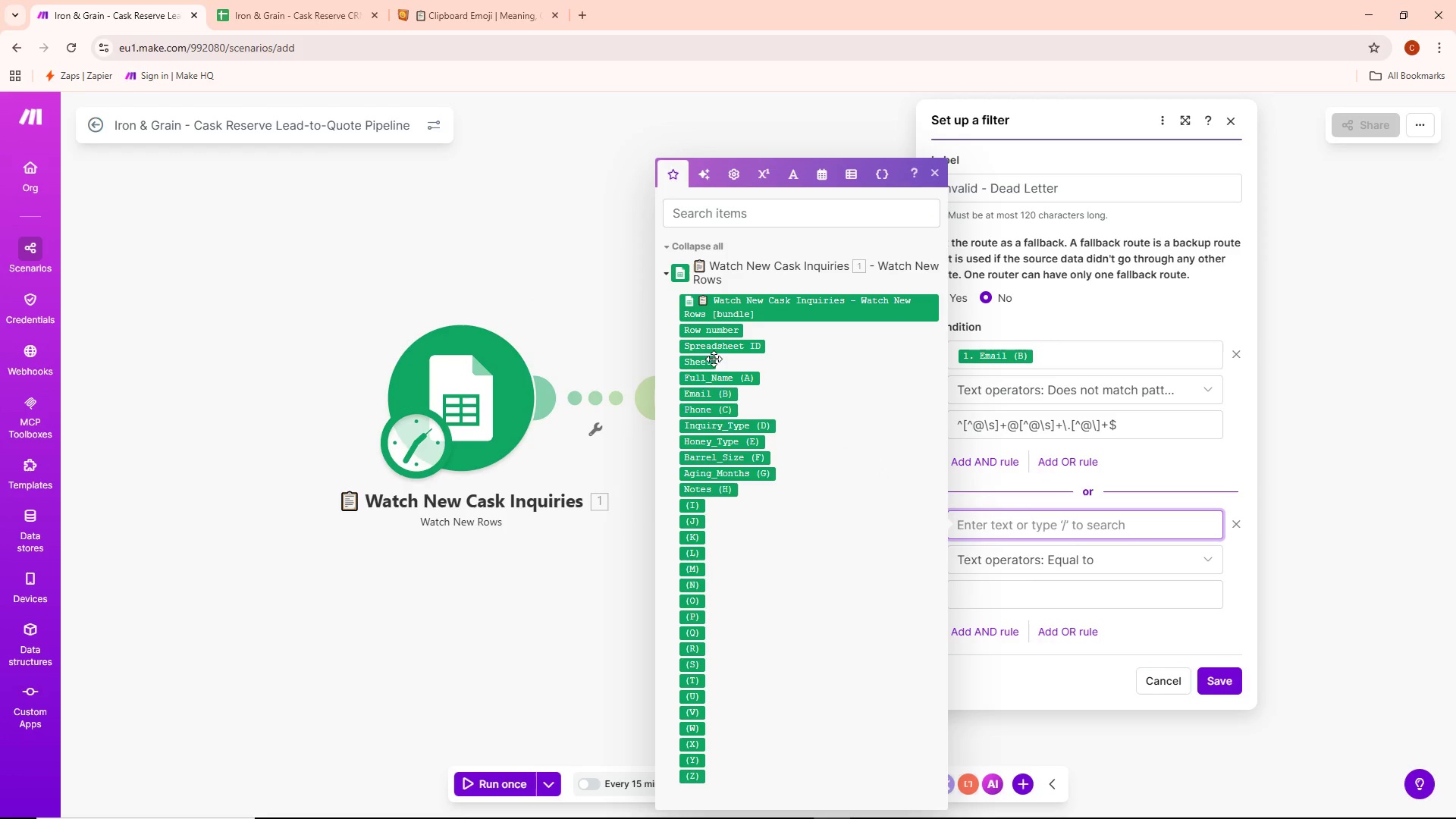 
wait(5.66)
 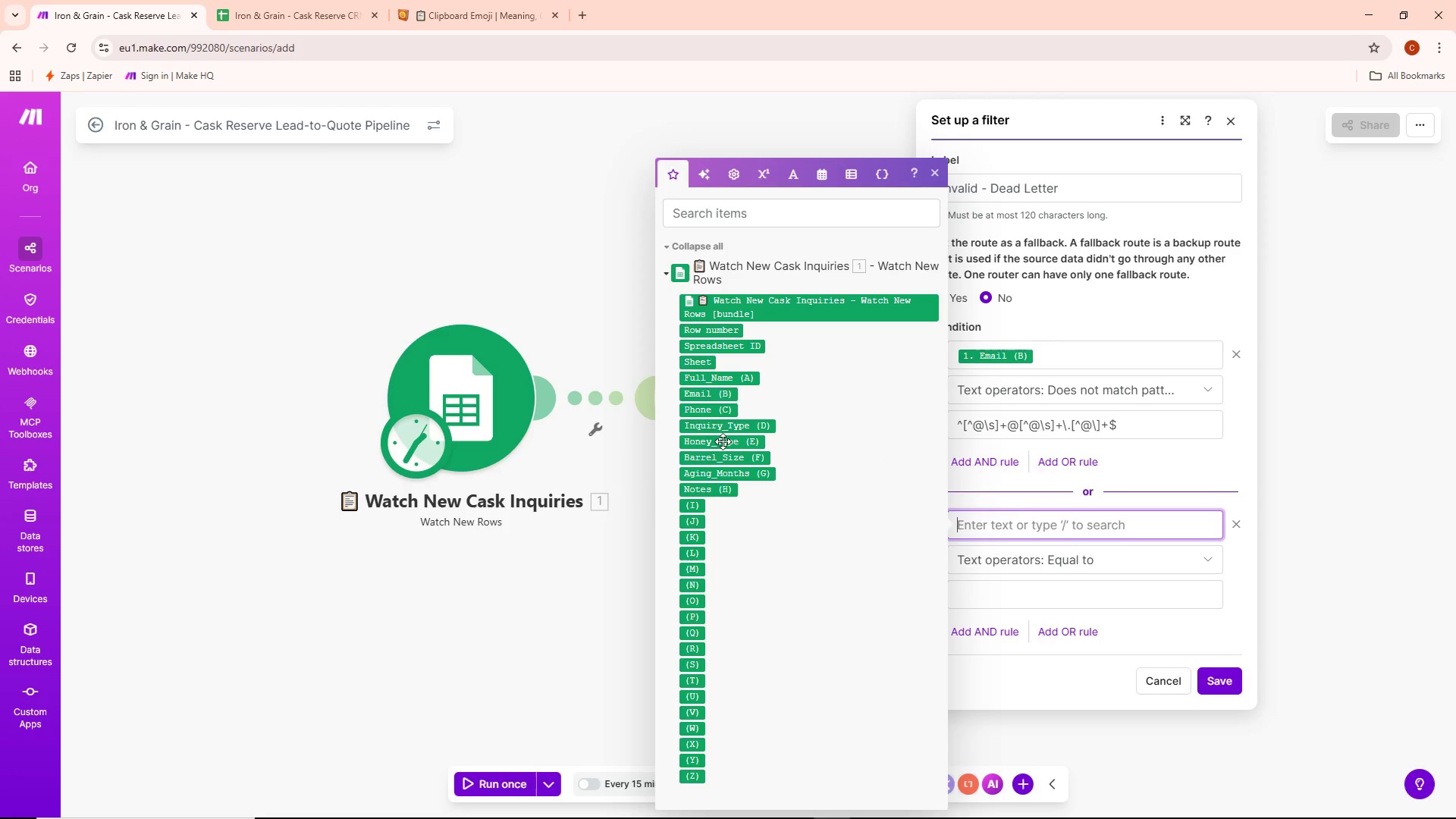 
left_click([711, 413])
 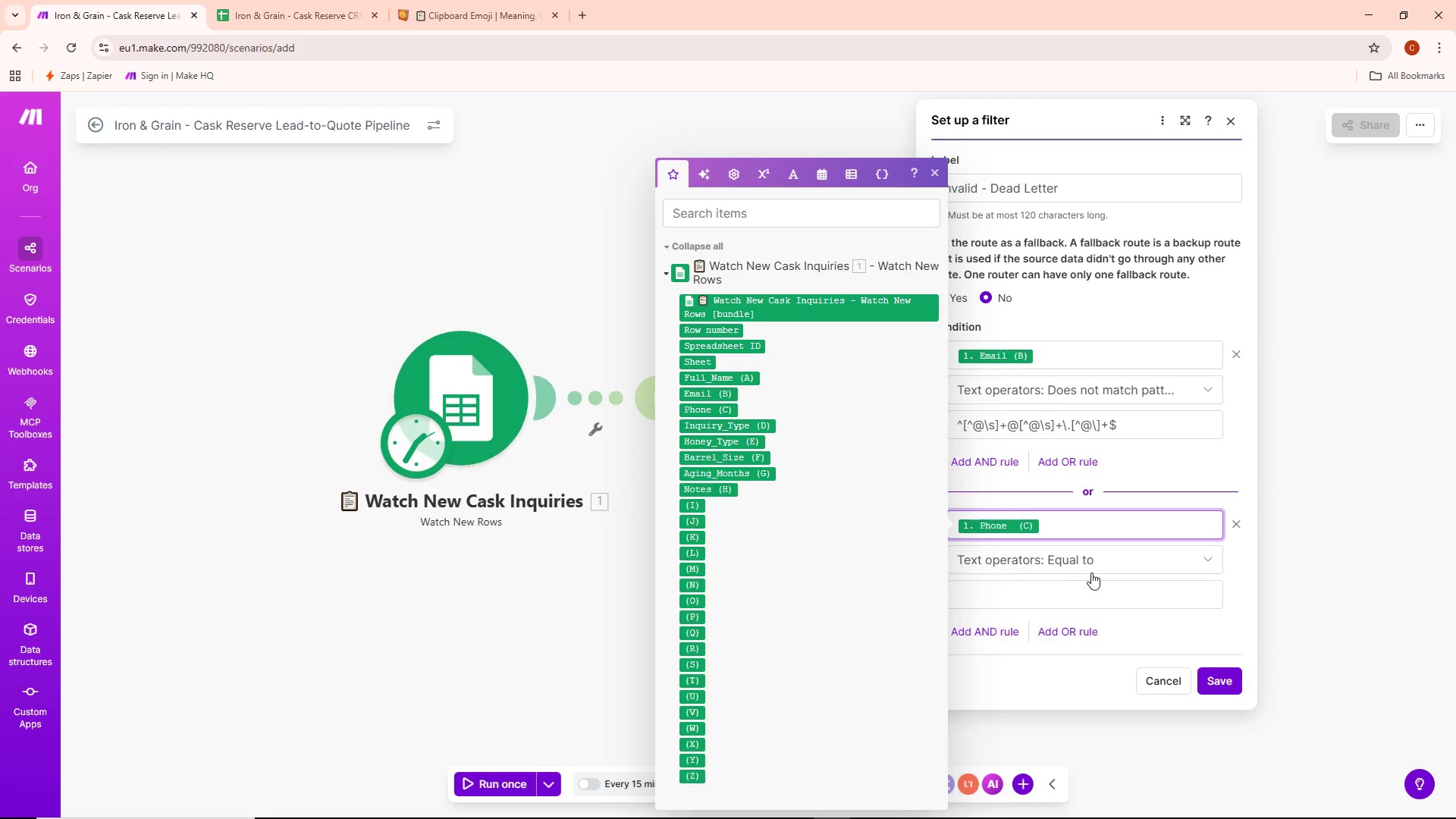 
left_click([1094, 557])
 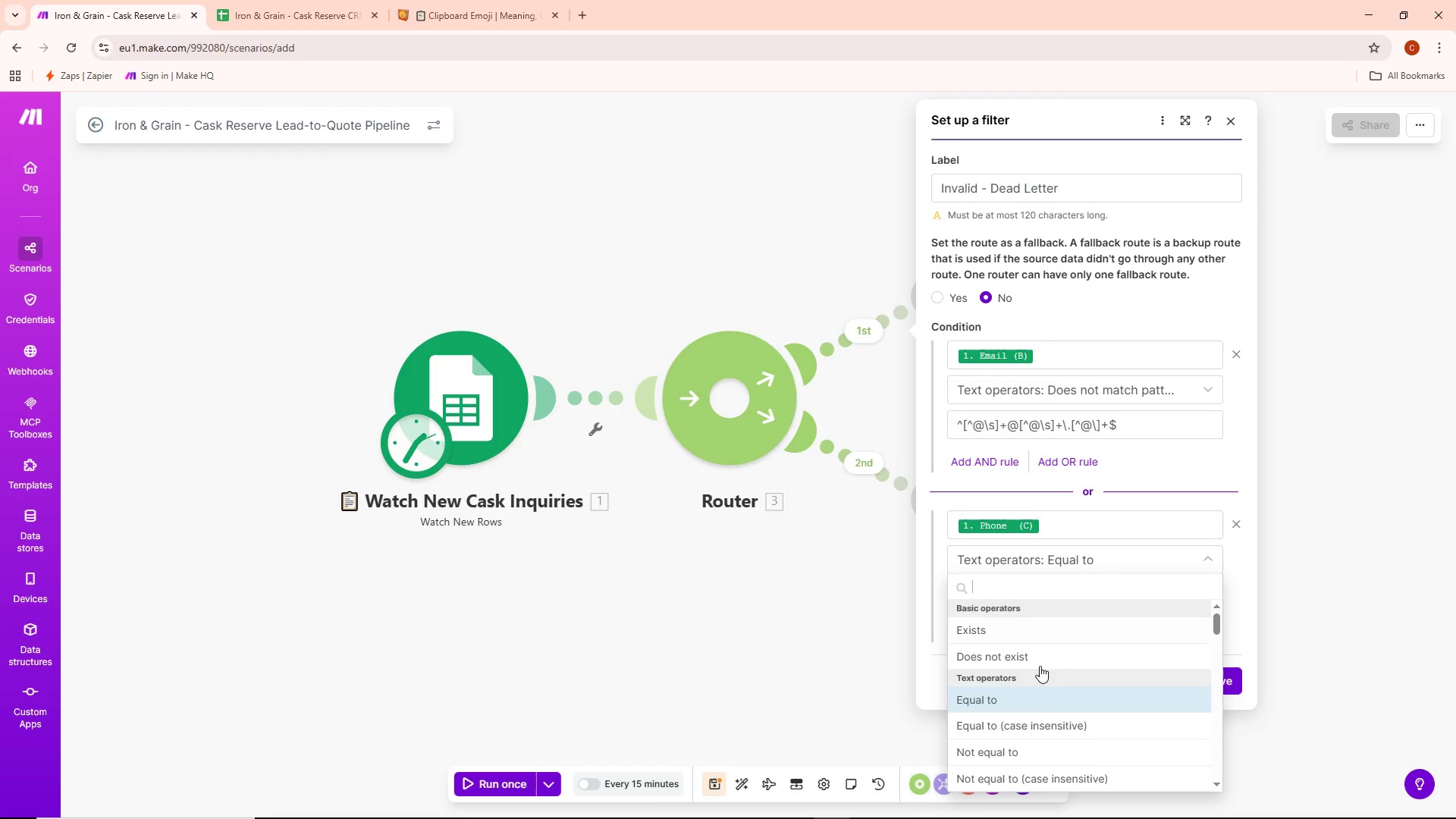 
scroll: coordinate [1073, 733], scroll_direction: down, amount: 6.0
 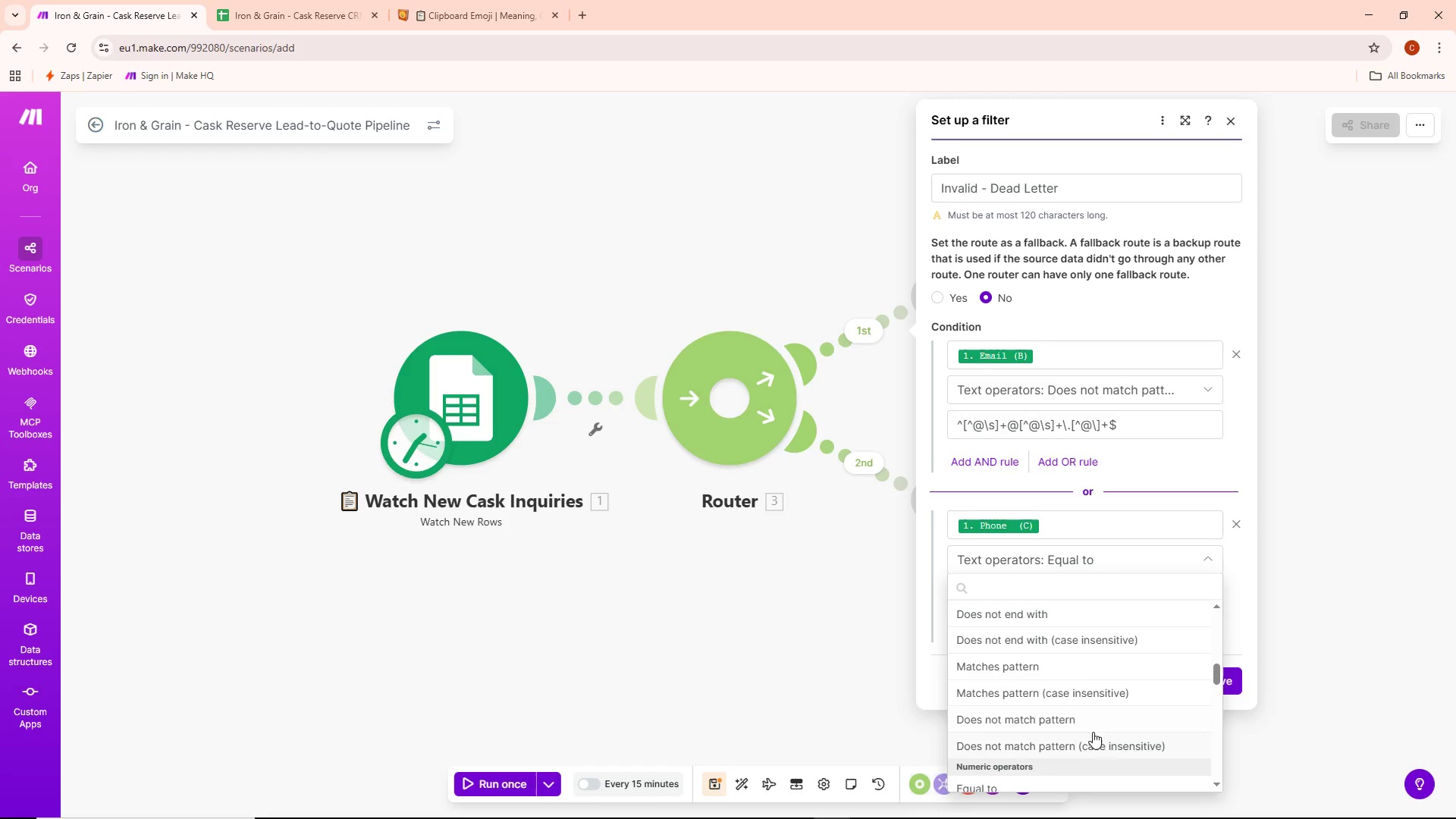 
left_click([1060, 717])
 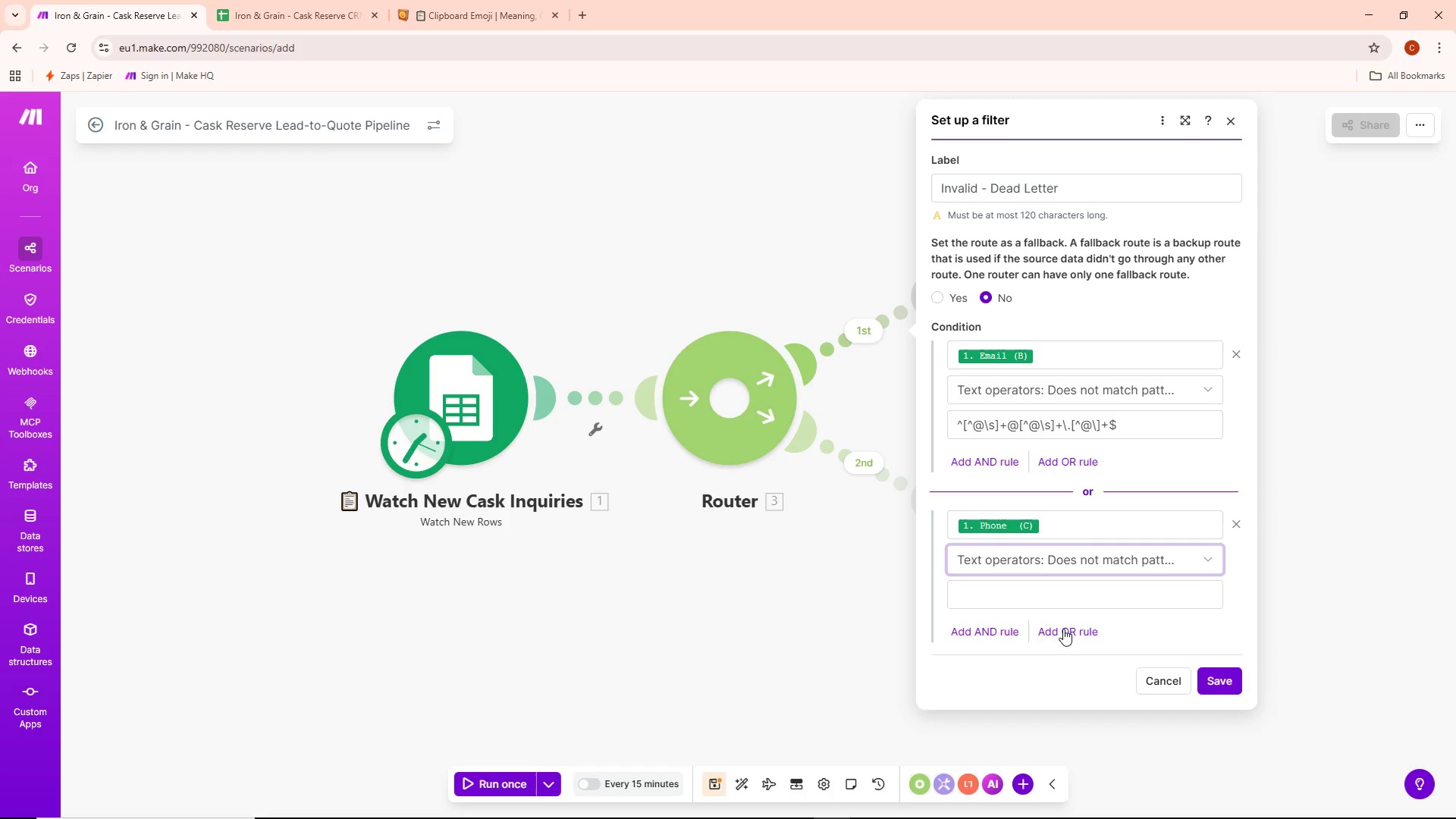 
left_click([1071, 602])
 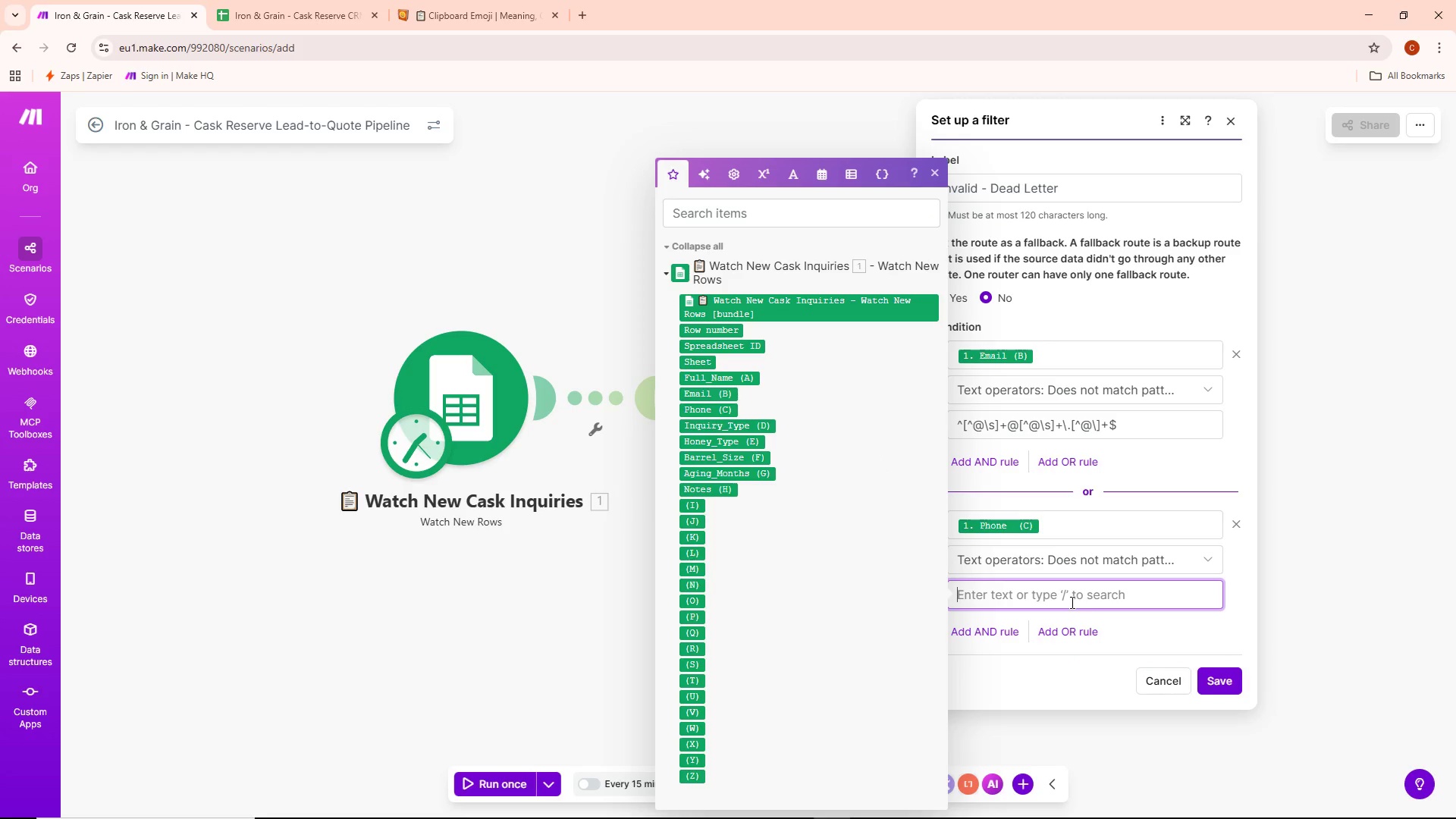 
key(Shift+ShiftLeft)
 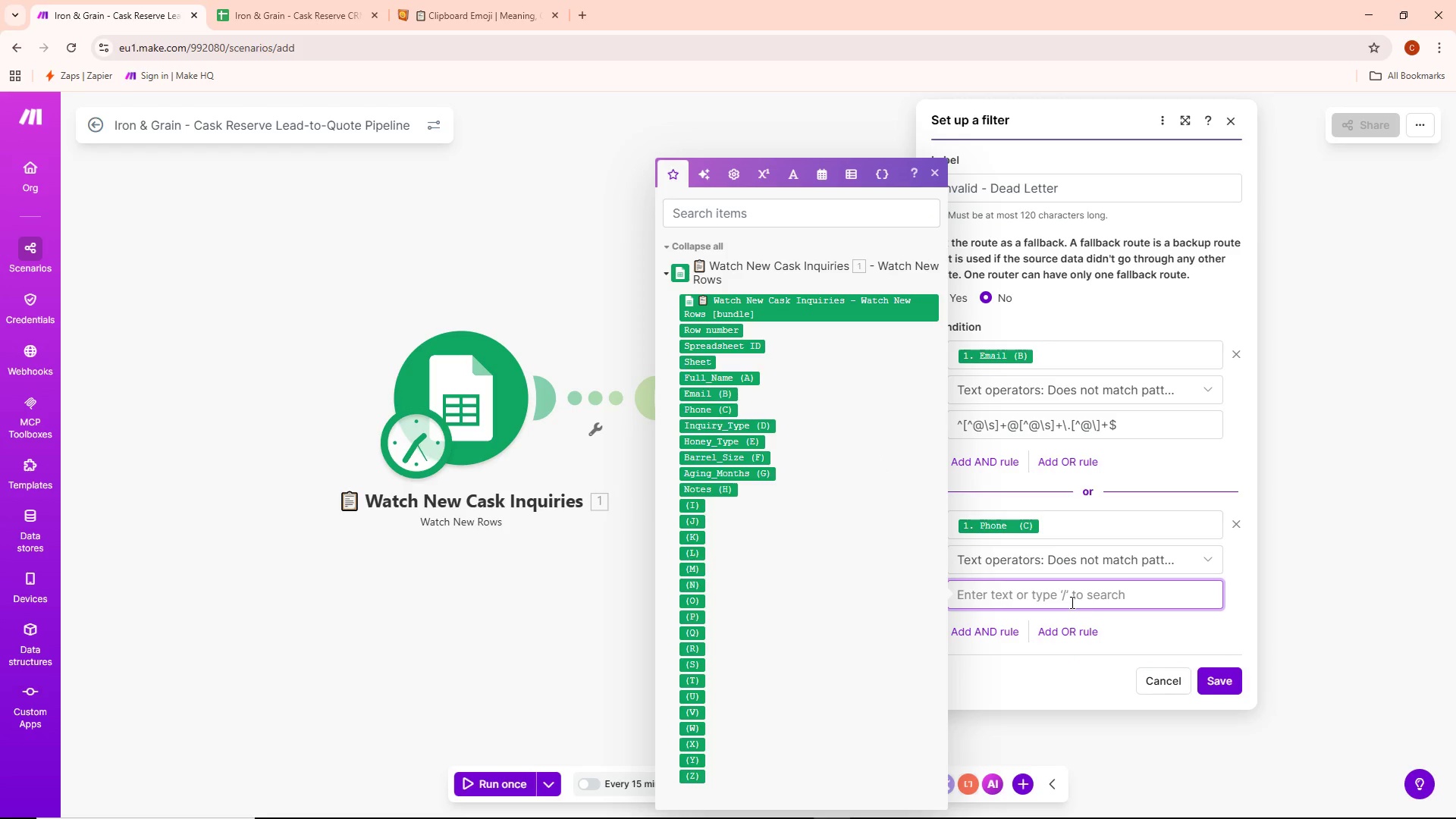 
key(Shift+6)
 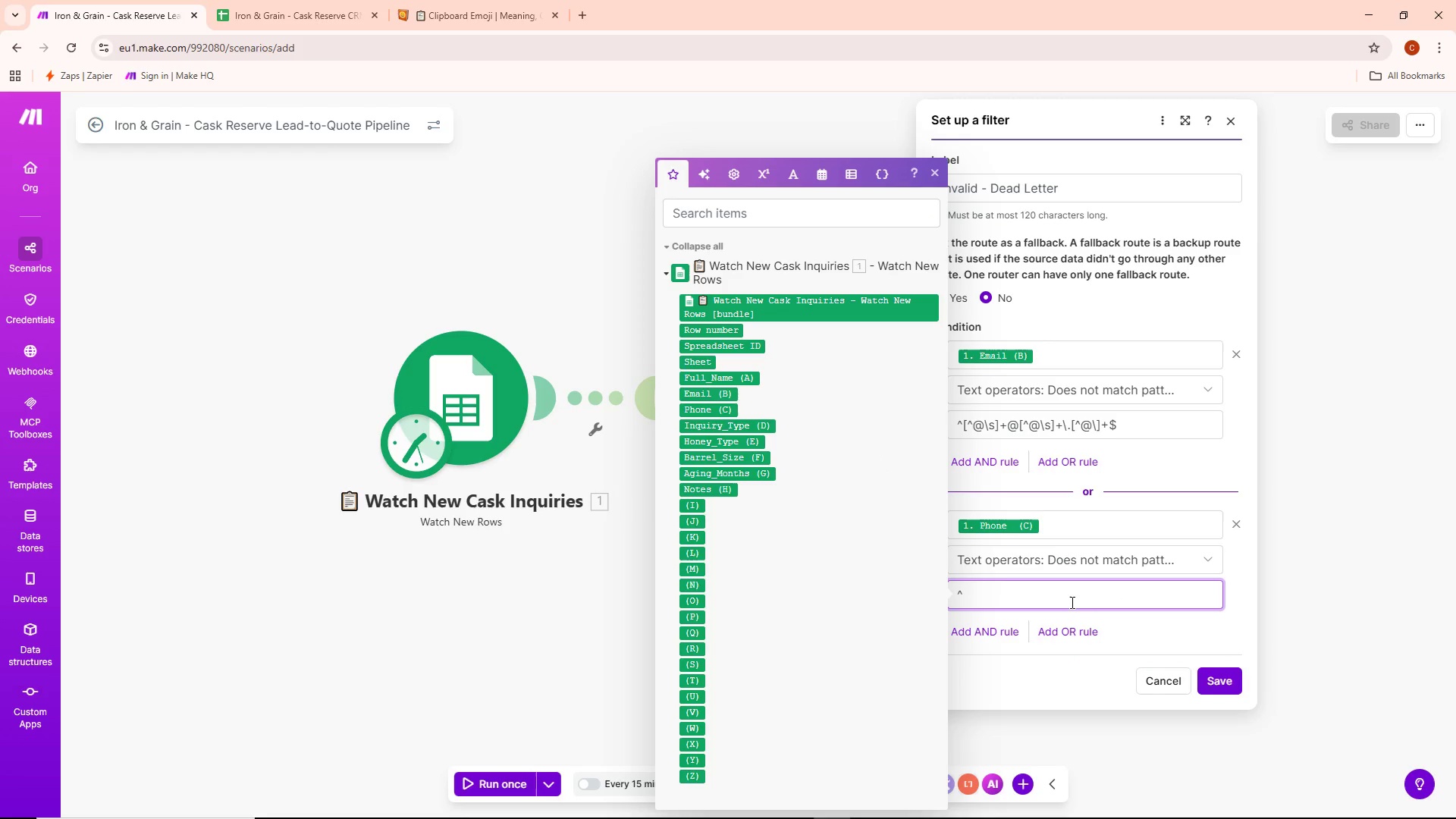 
key(Backslash)
 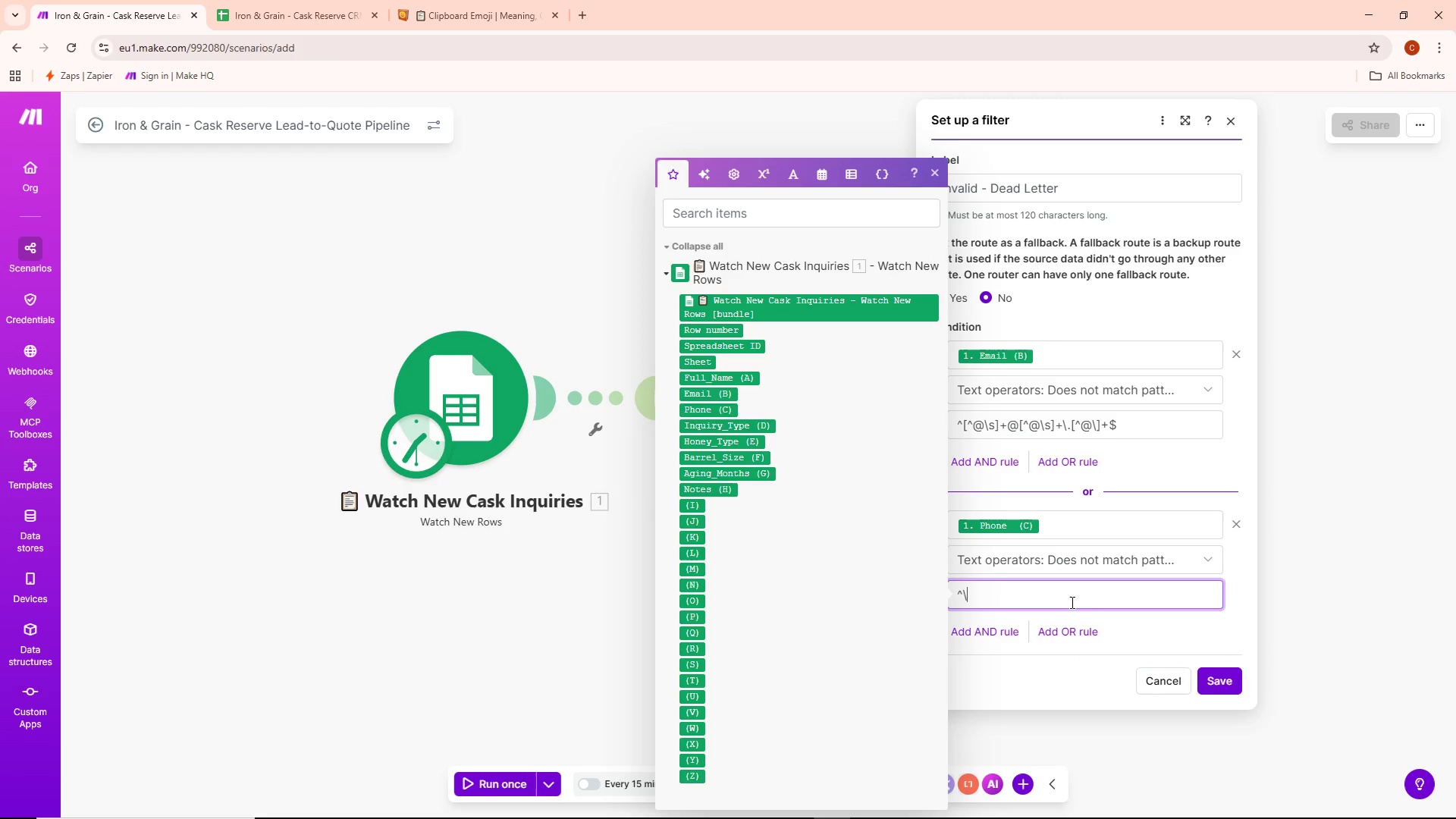 
key(Shift+Equal)
 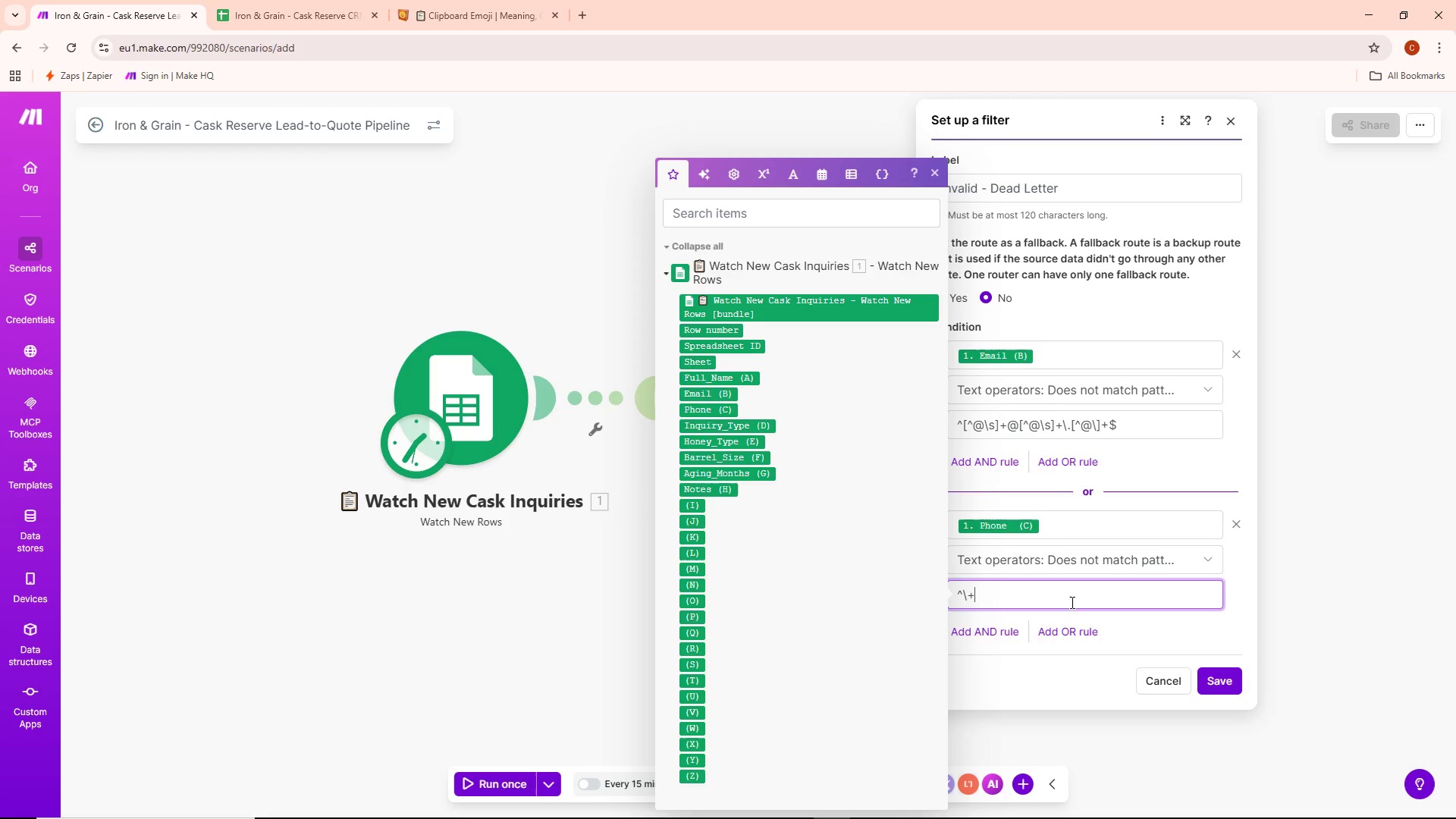 
key(Shift+Slash)
 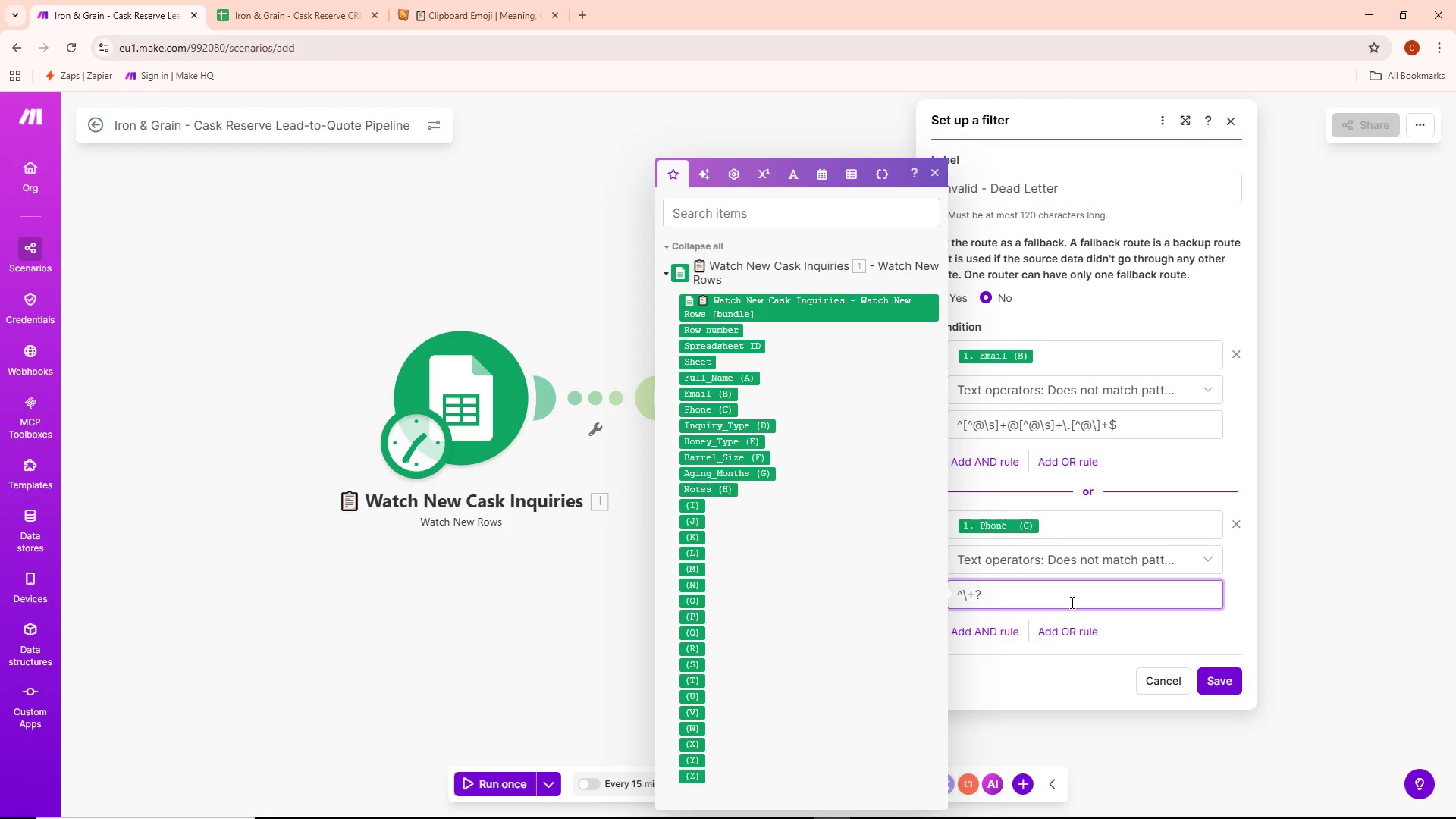 
key(BracketLeft)
 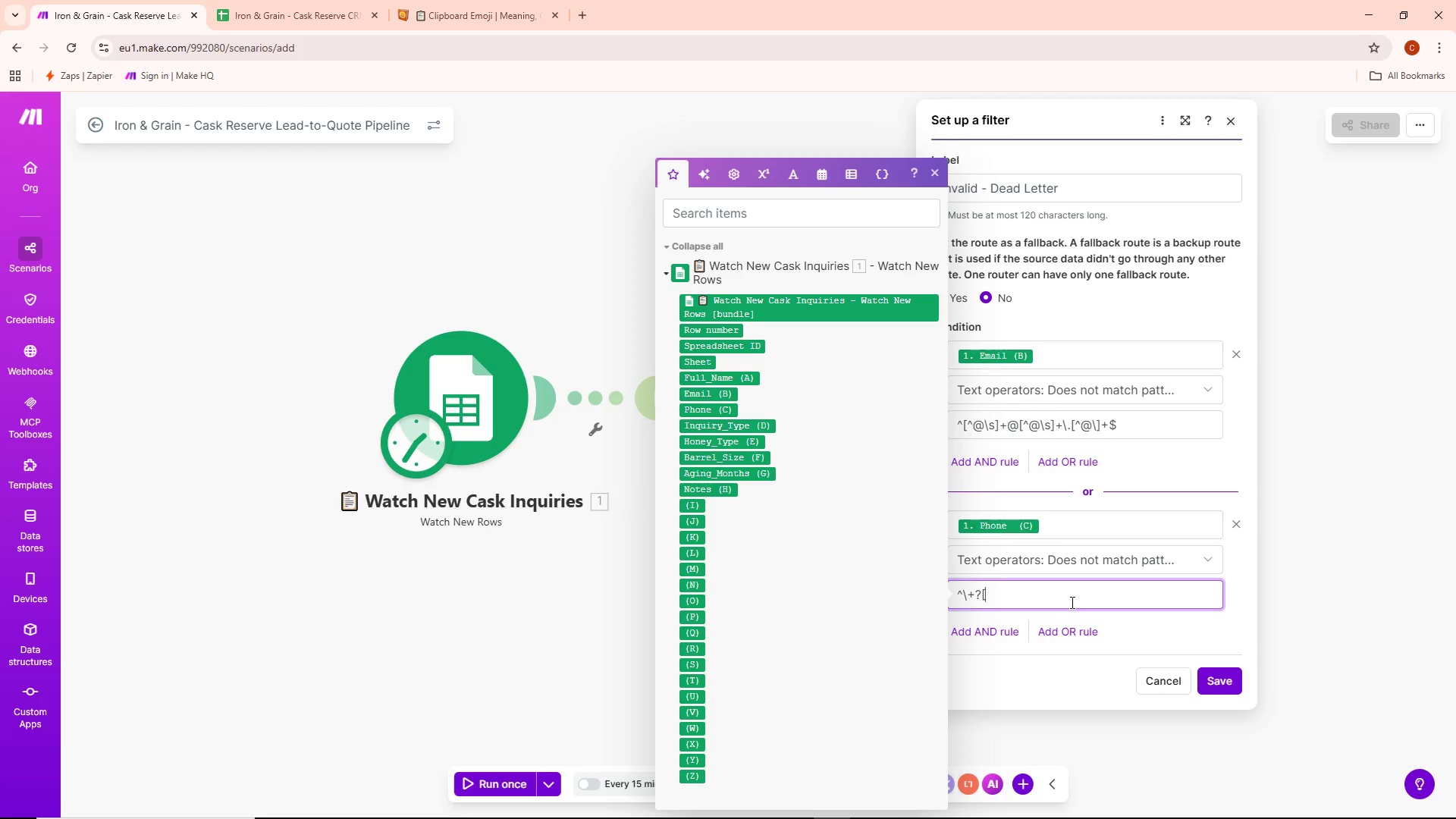 
key(Shift+ShiftLeft)
 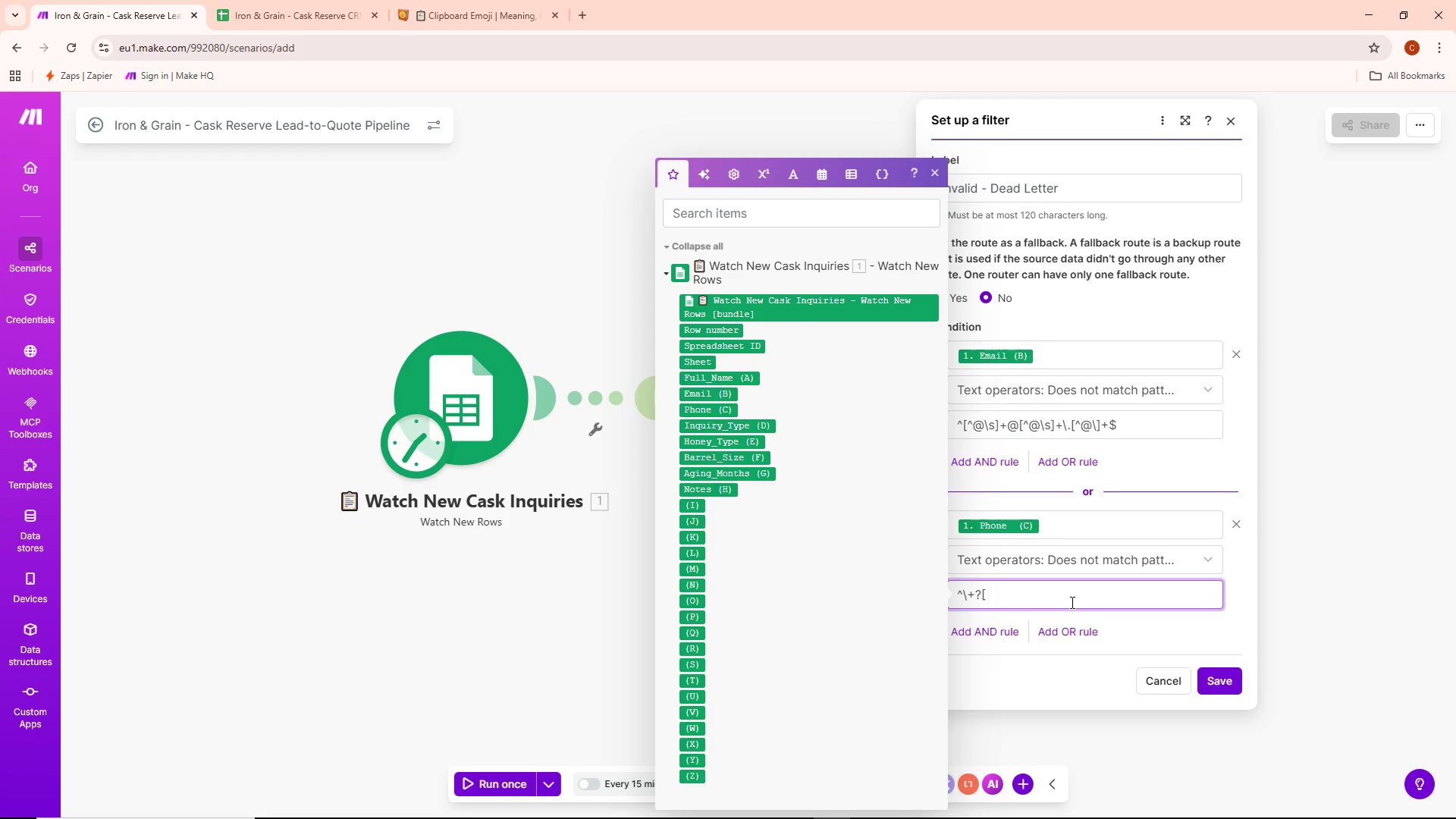 
key(Shift+0)
 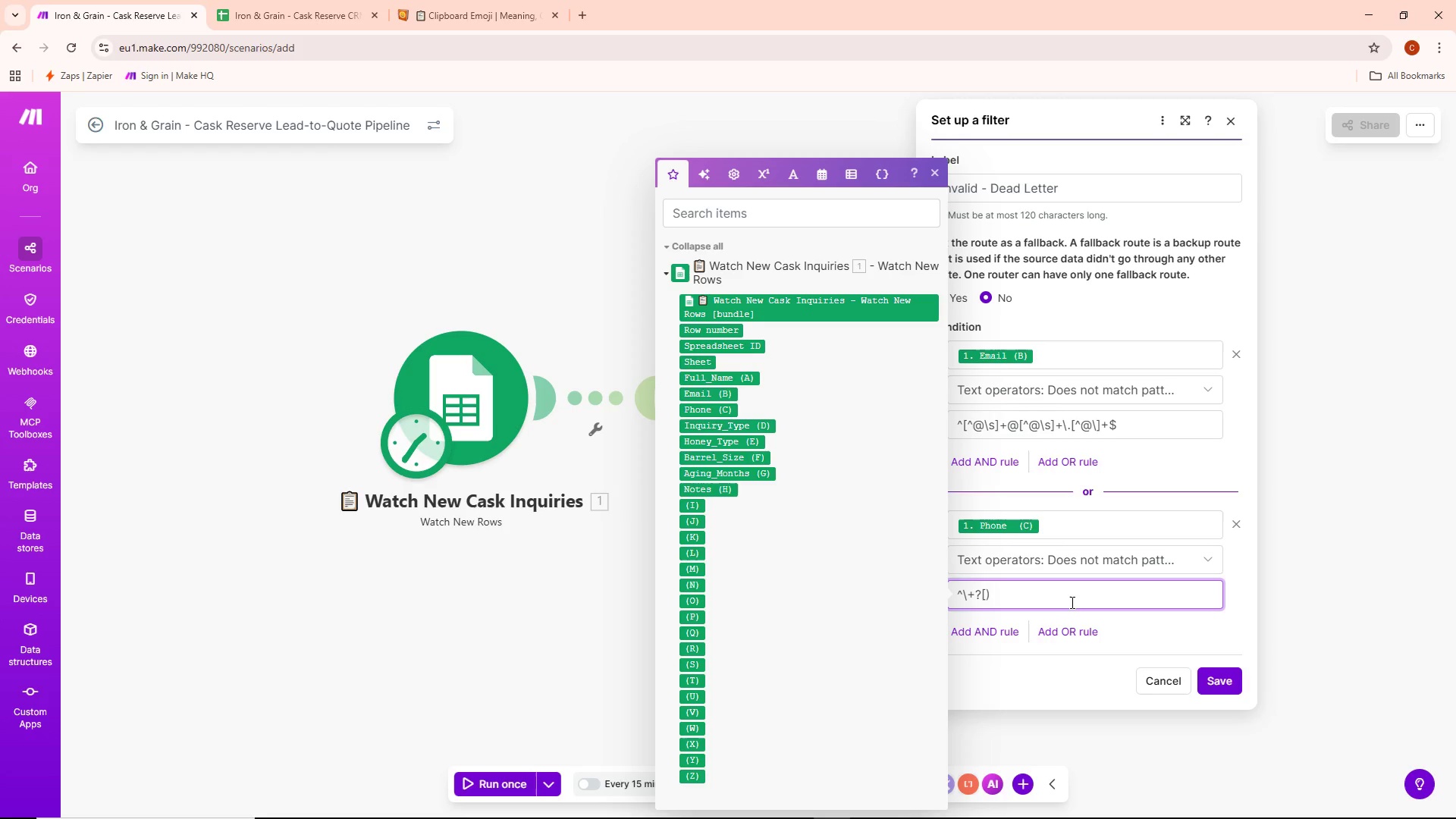 
key(Backspace)
 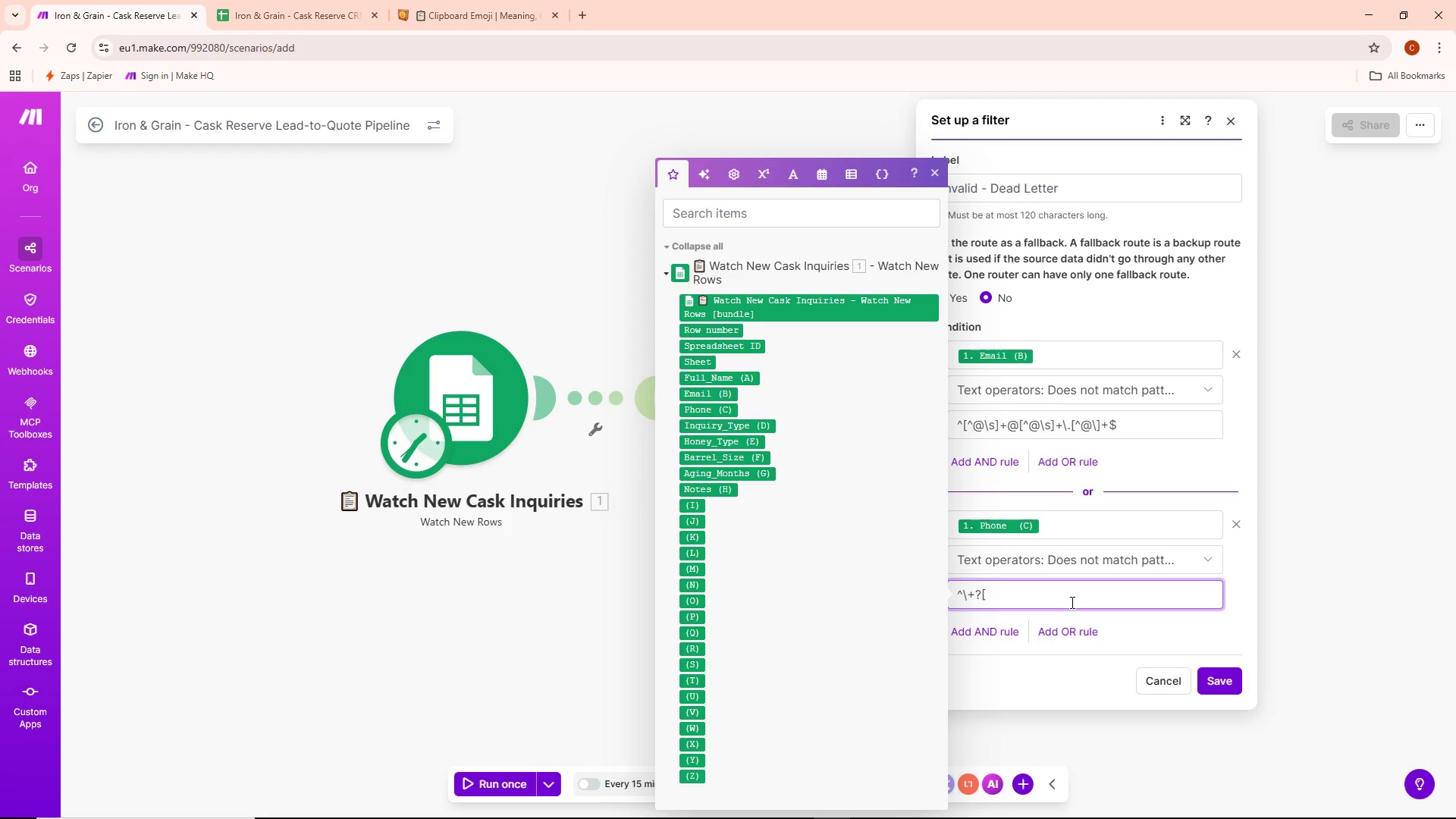 
key(0)
 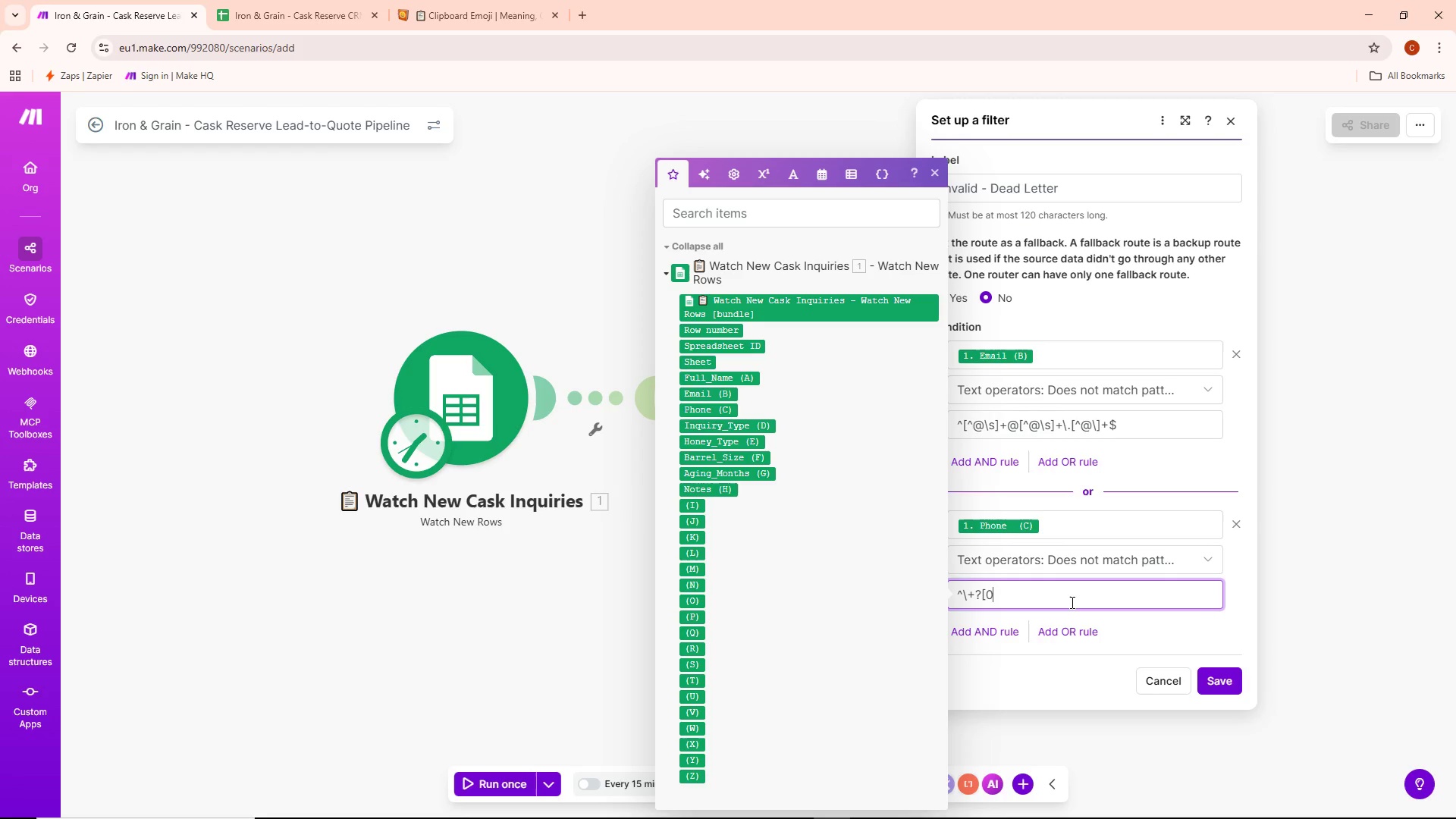 
key(Minus)
 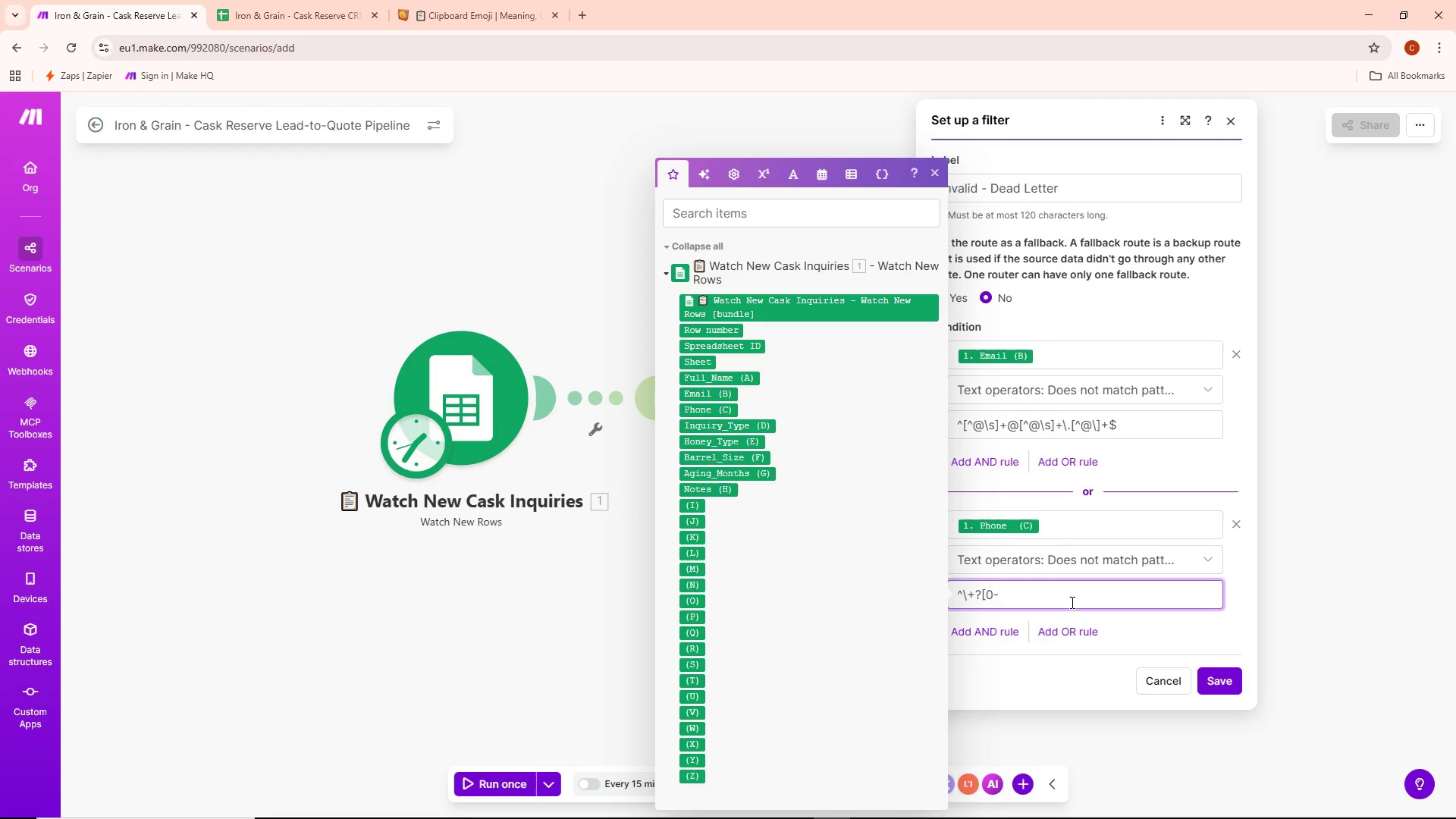 
key(9)
 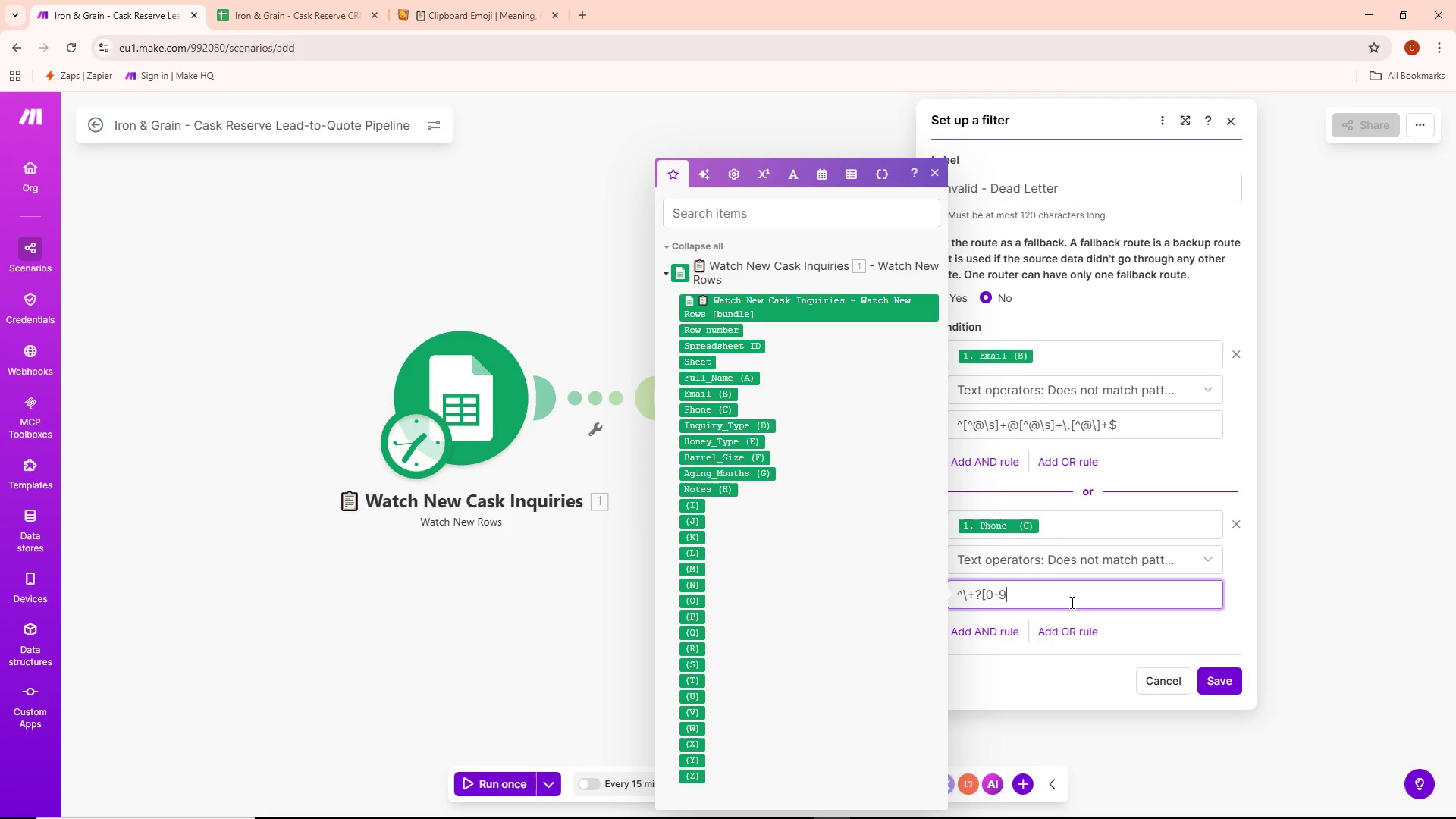 
key(Backslash)
 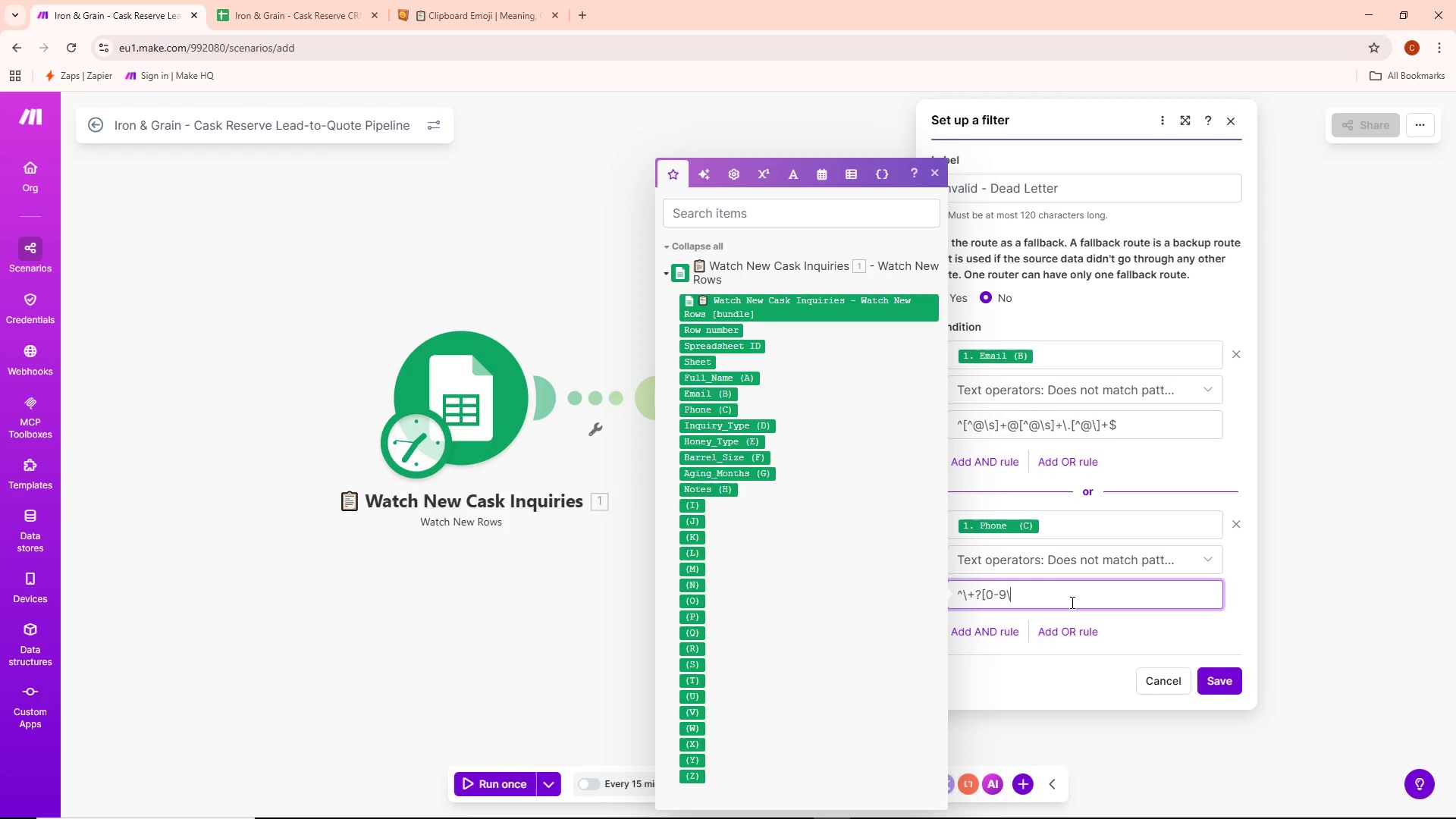 
key(S)
 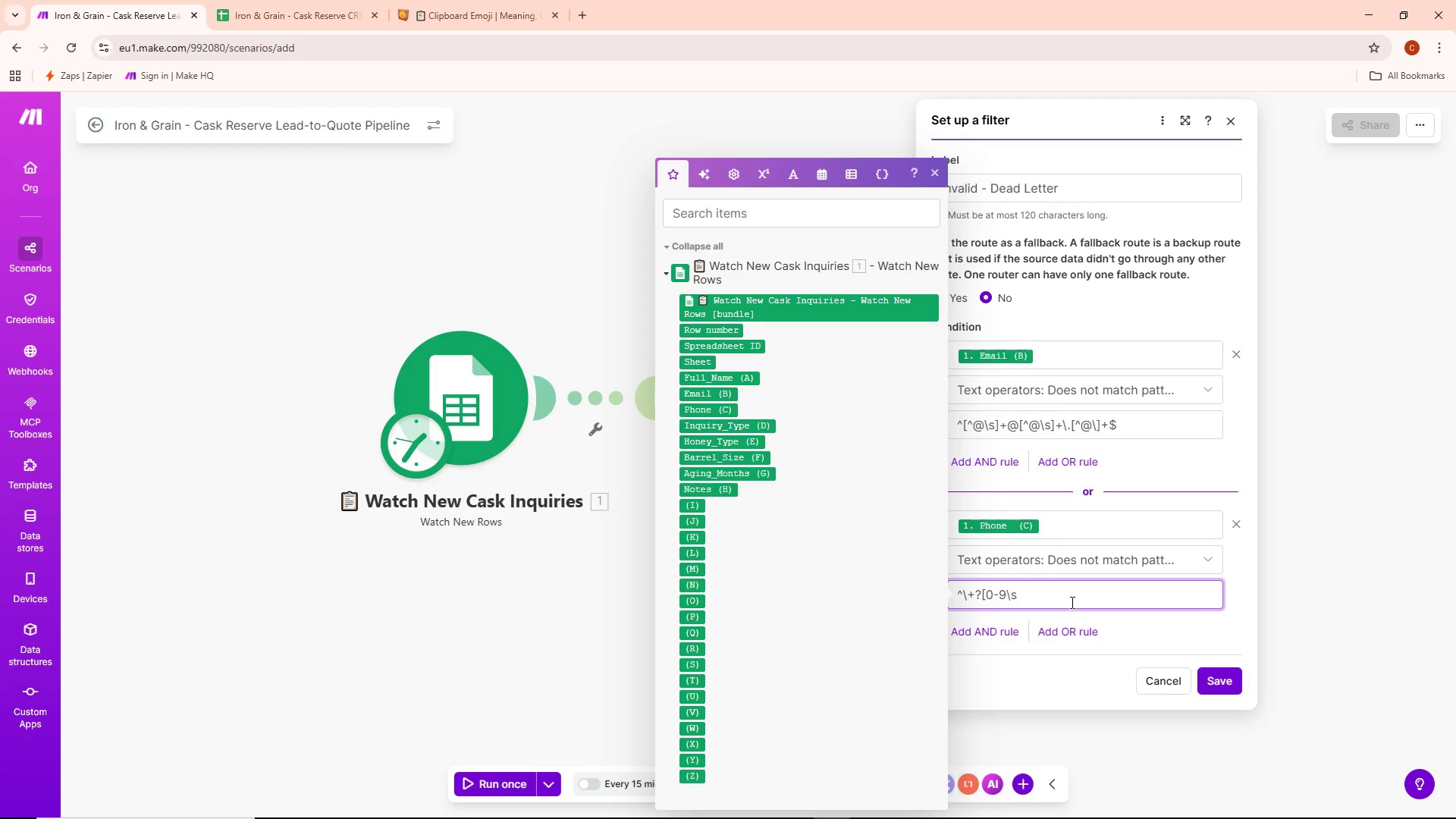 
key(Backslash)
 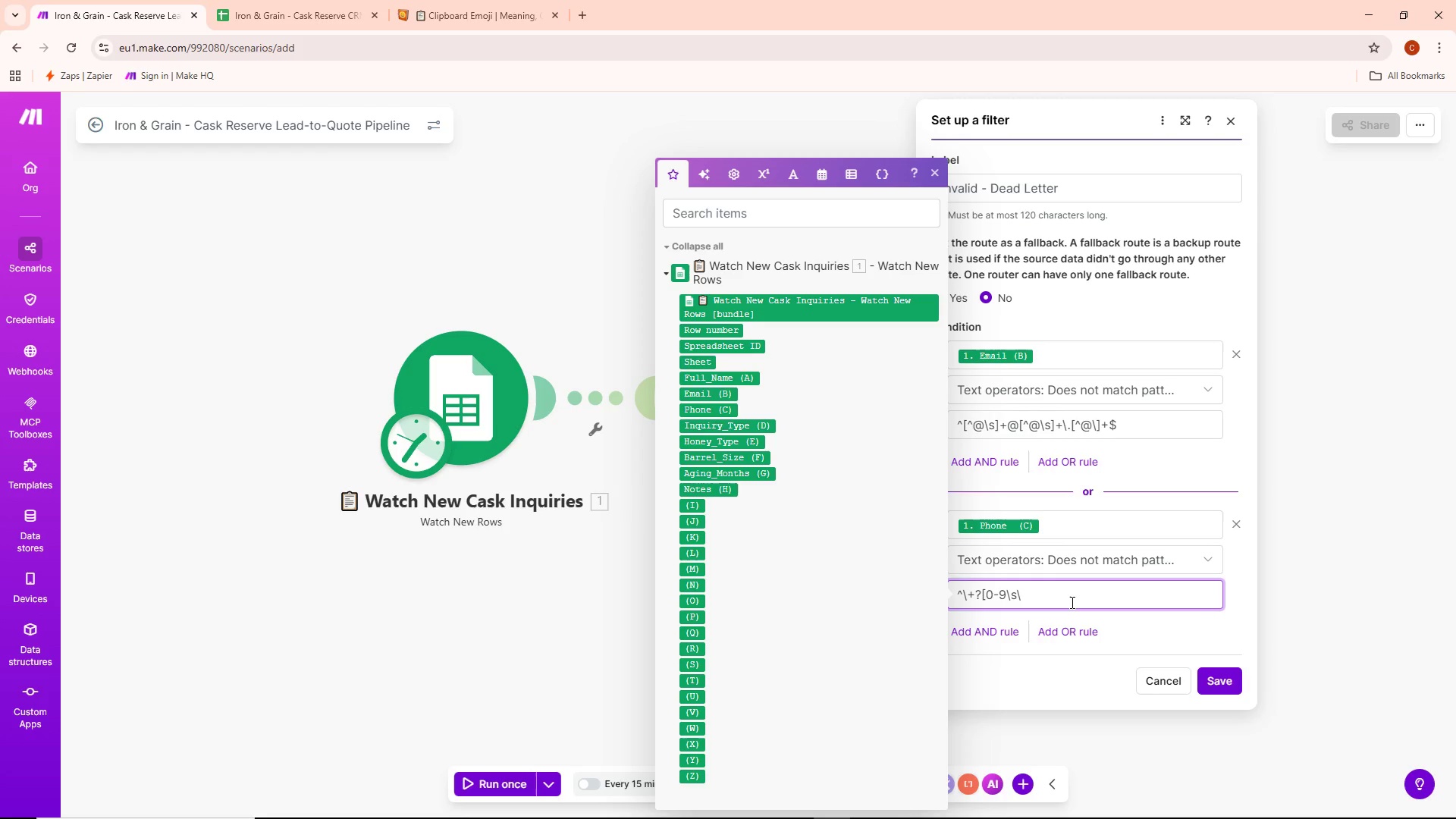 
key(Minus)
 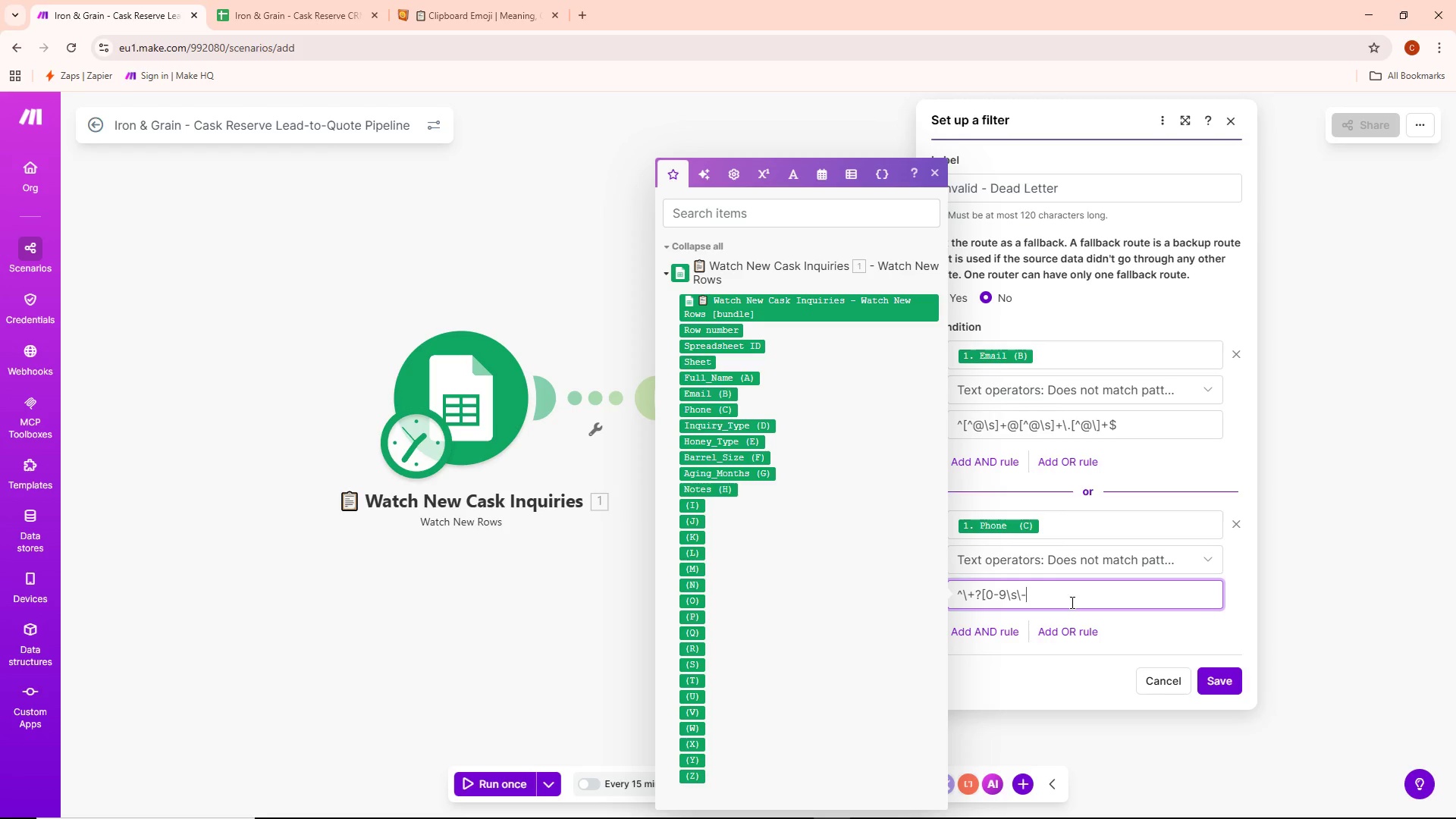 
wait(5.64)
 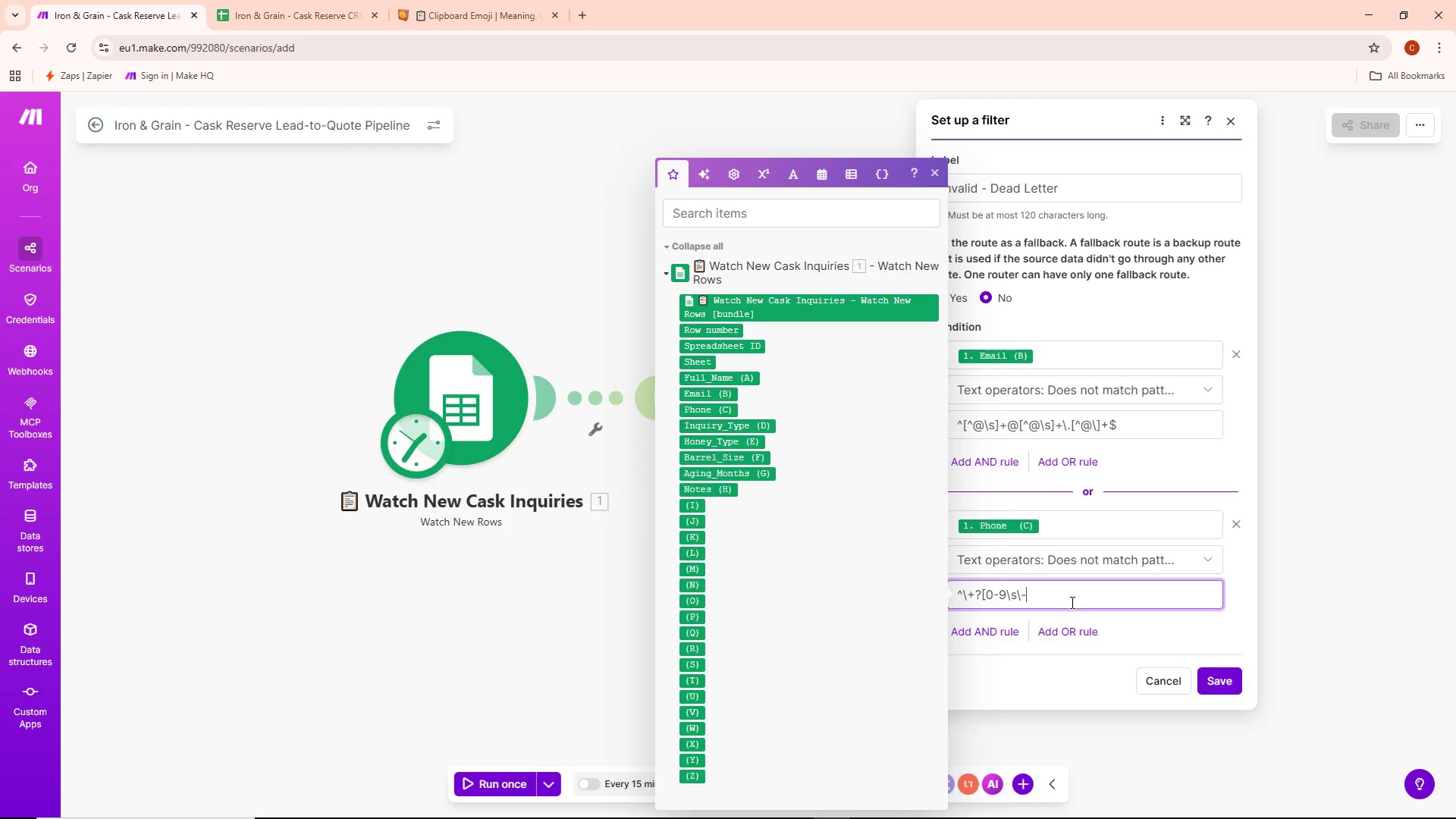 
type(())
 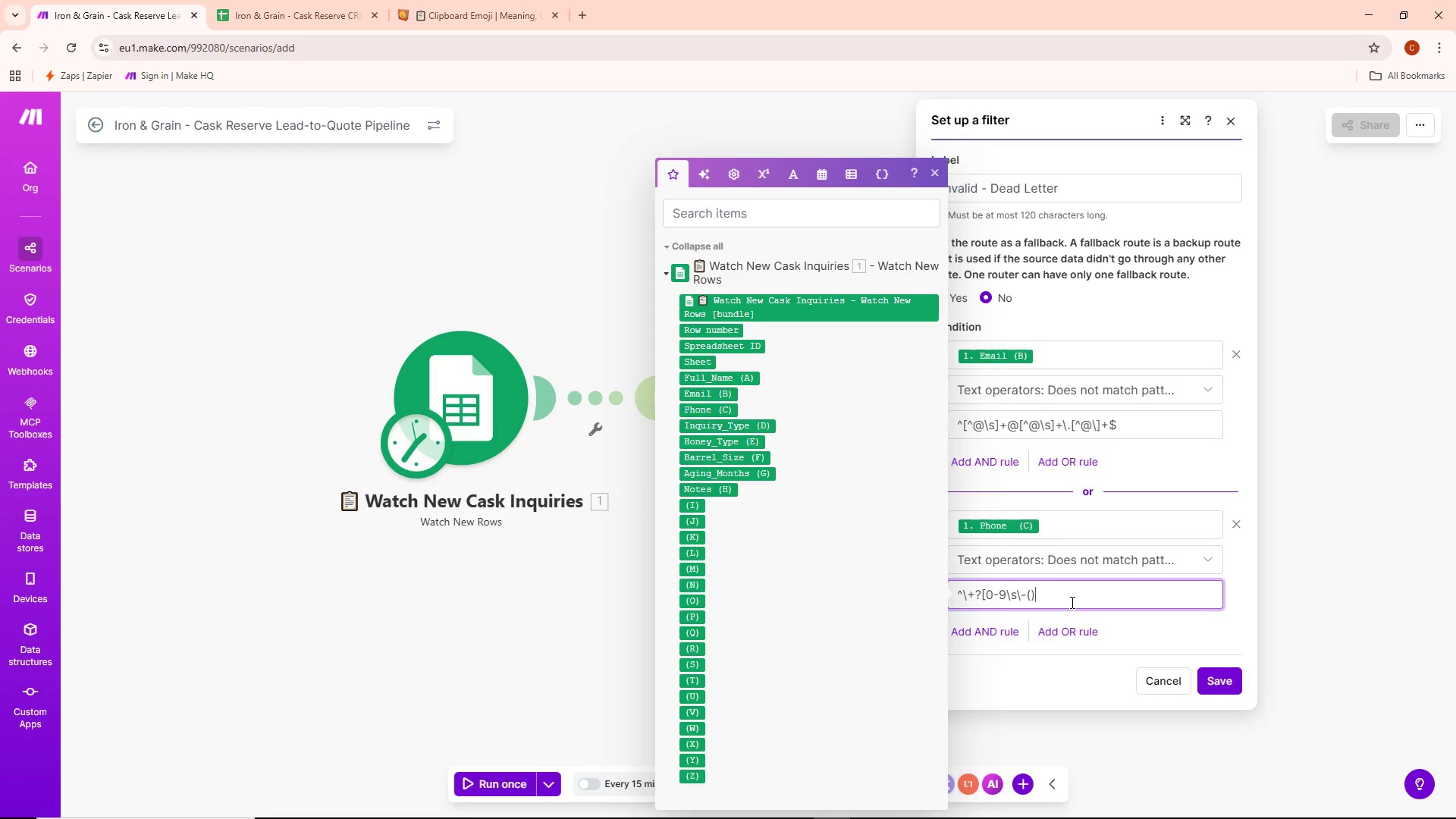 
key(BracketRight)
 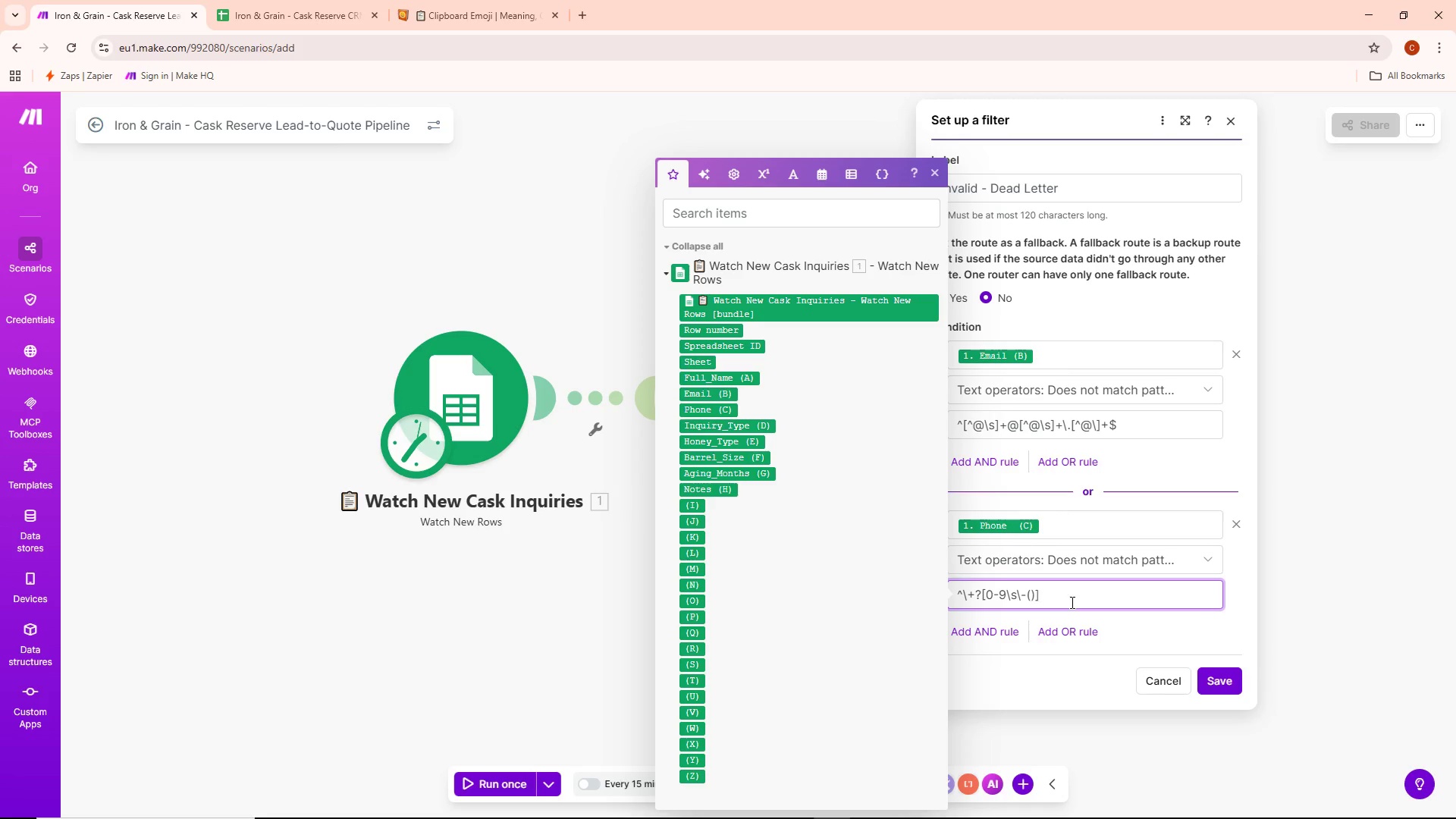 
wait(5.2)
 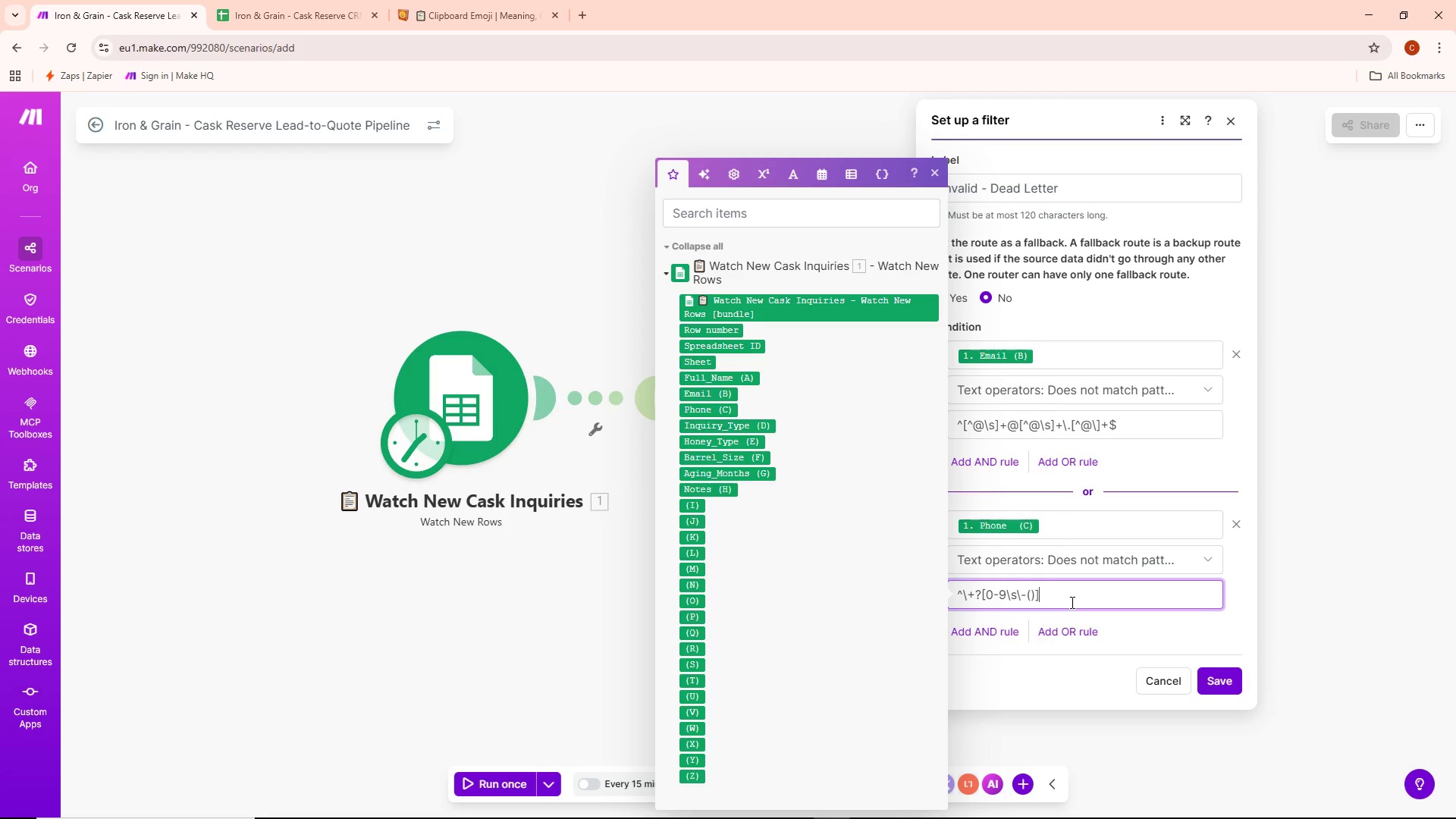 
key(Shift+BracketLeft)
 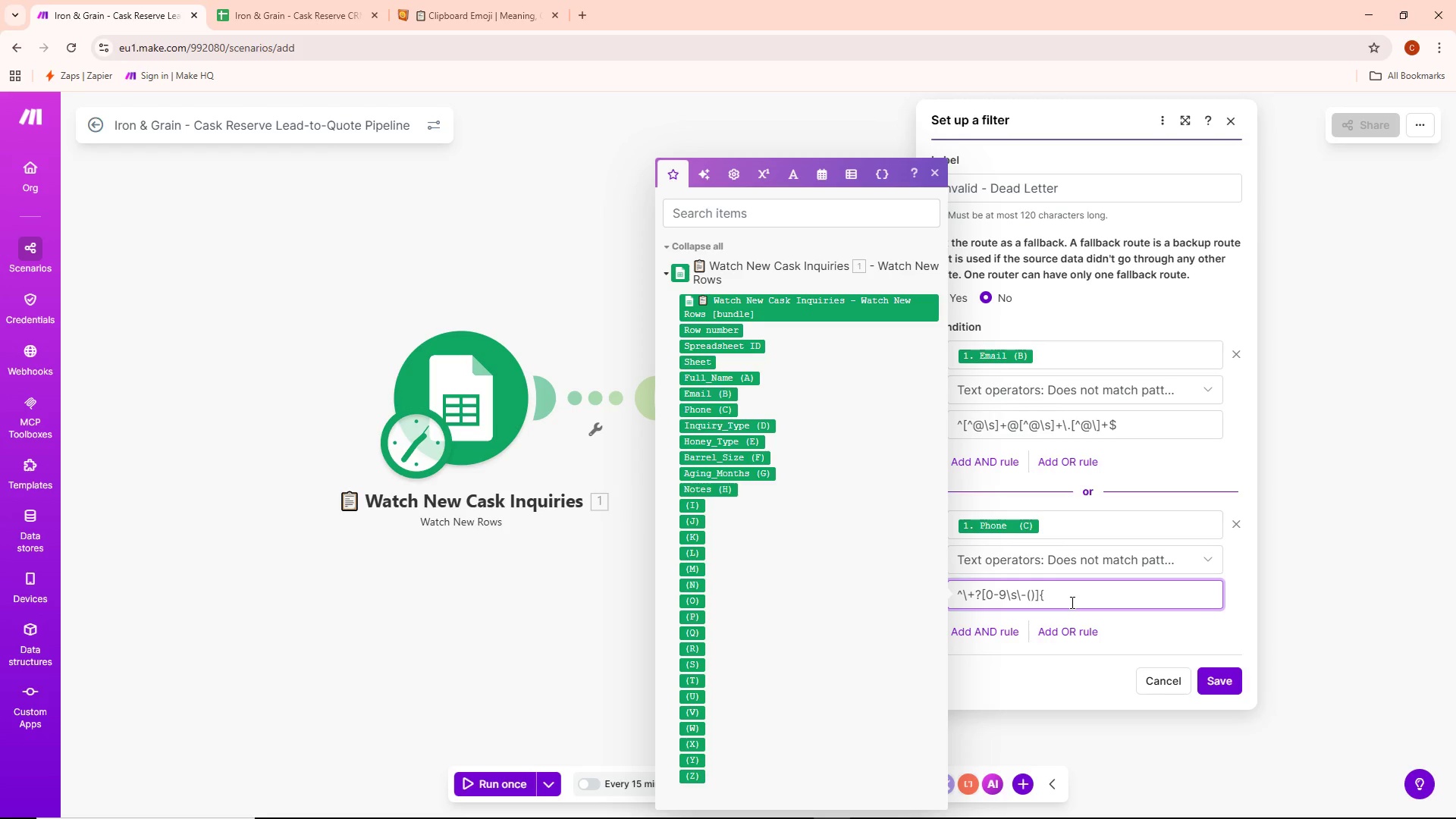 
key(7)
 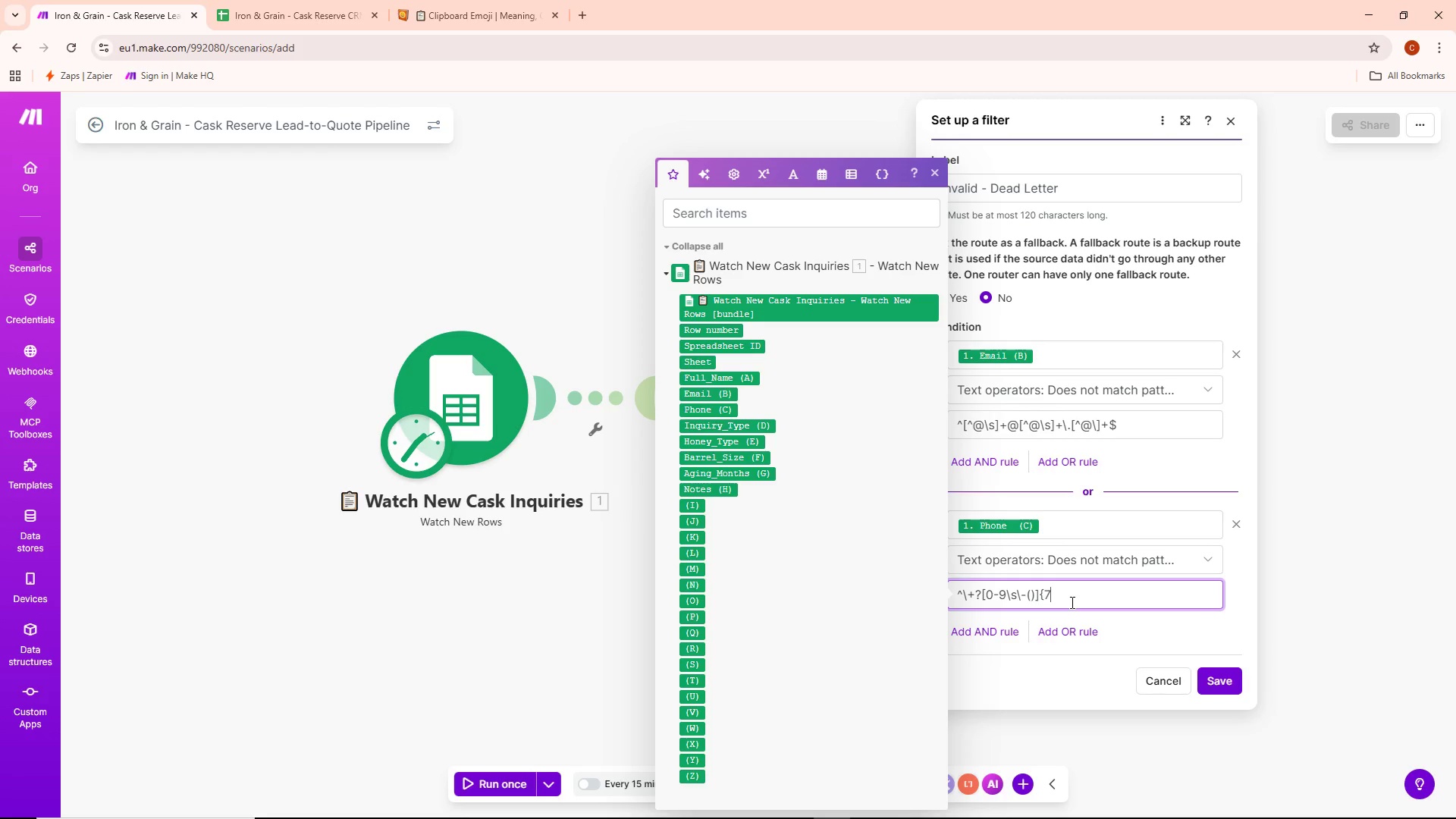 
key(Comma)
 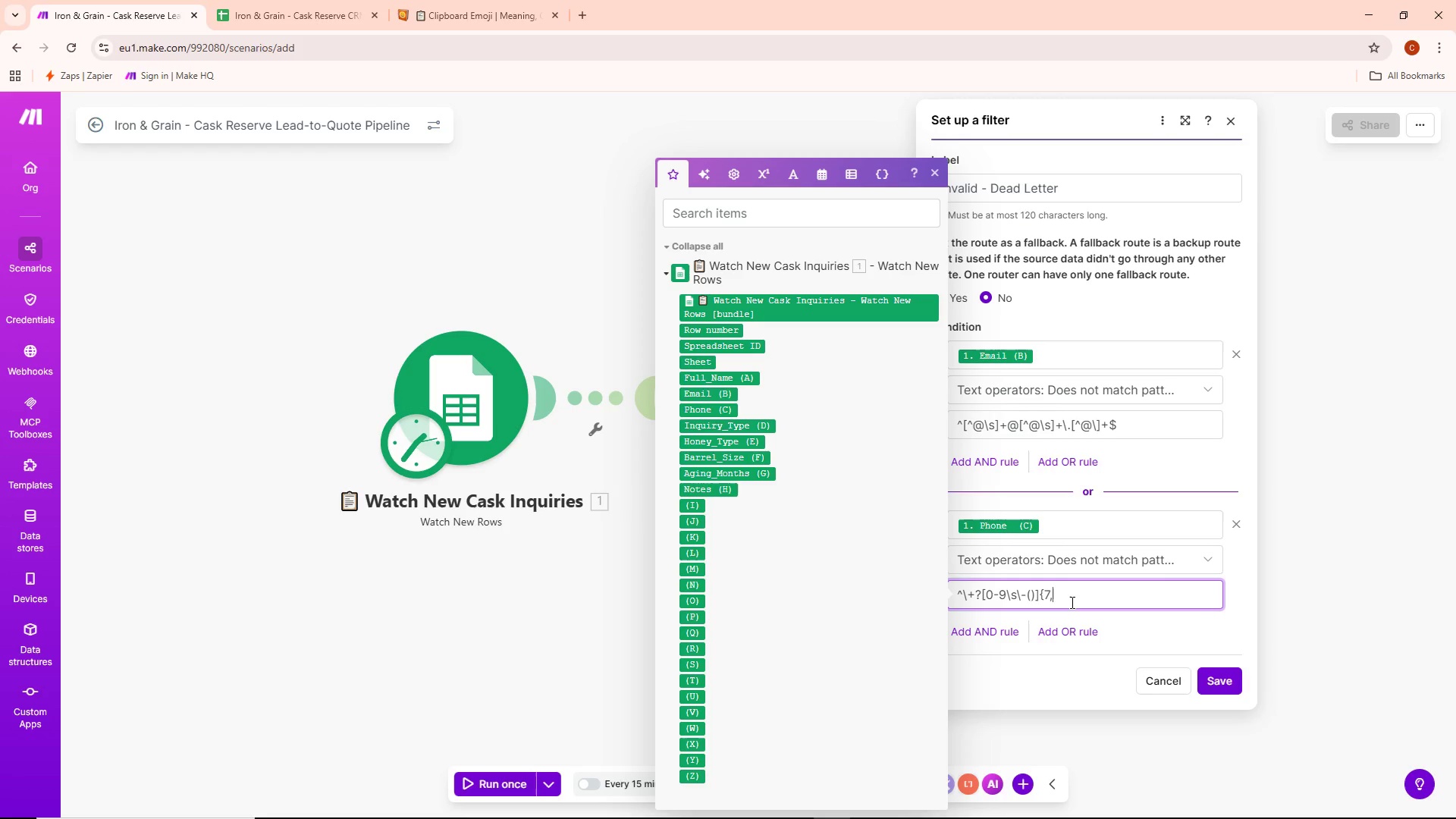 
type(15)
 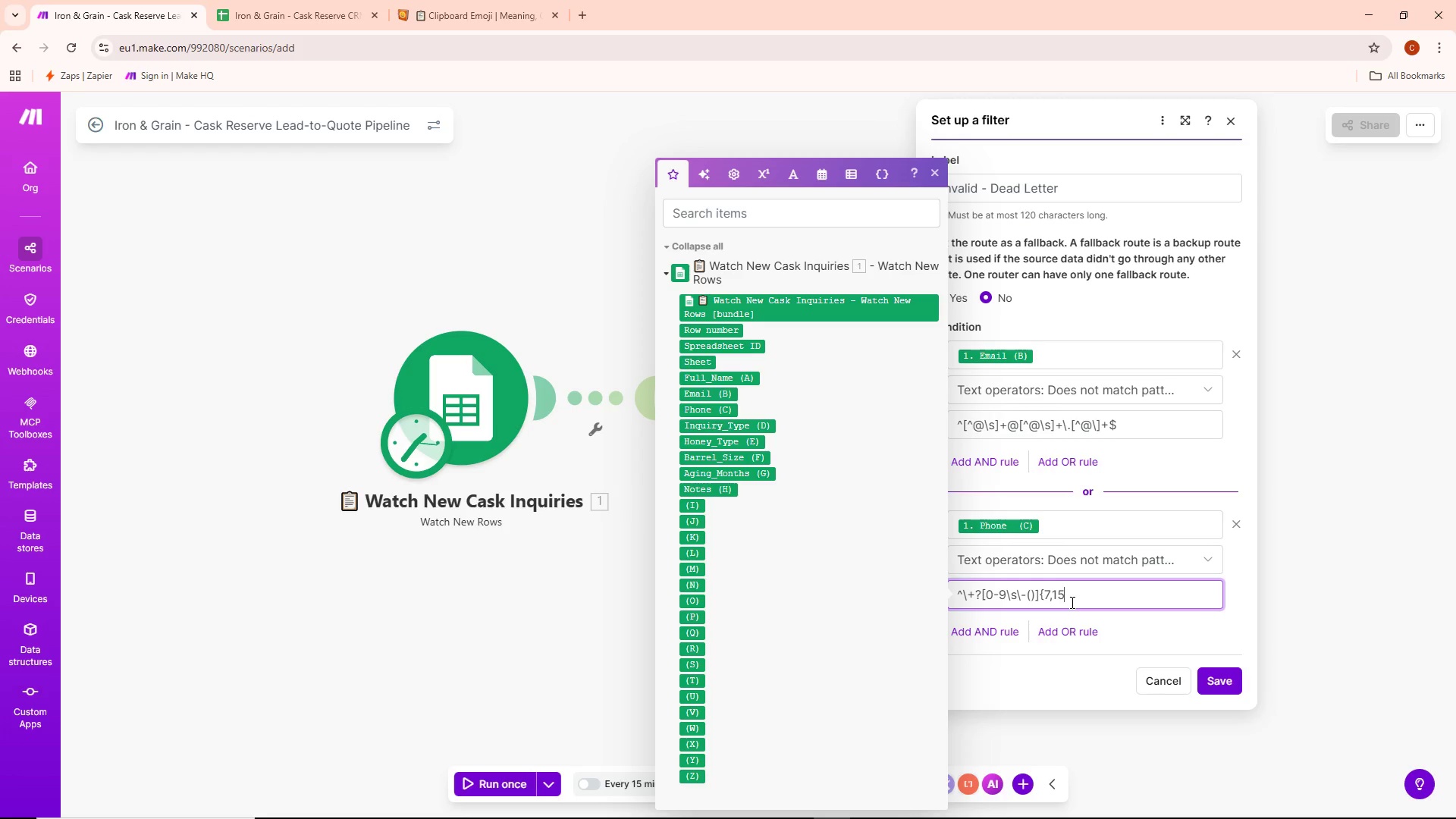 
key(Shift+BracketRight)
 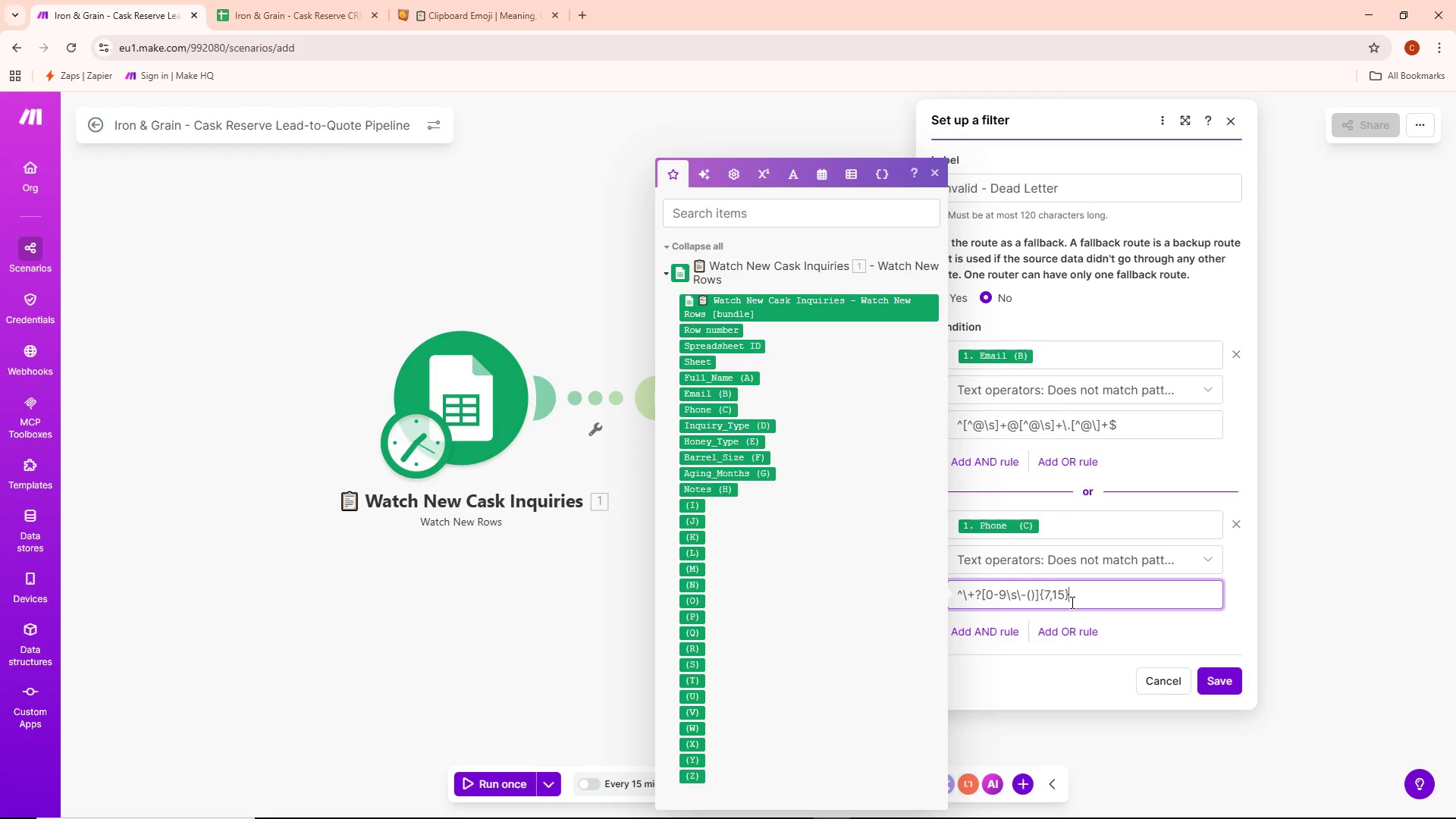 
key(Shift+4)
 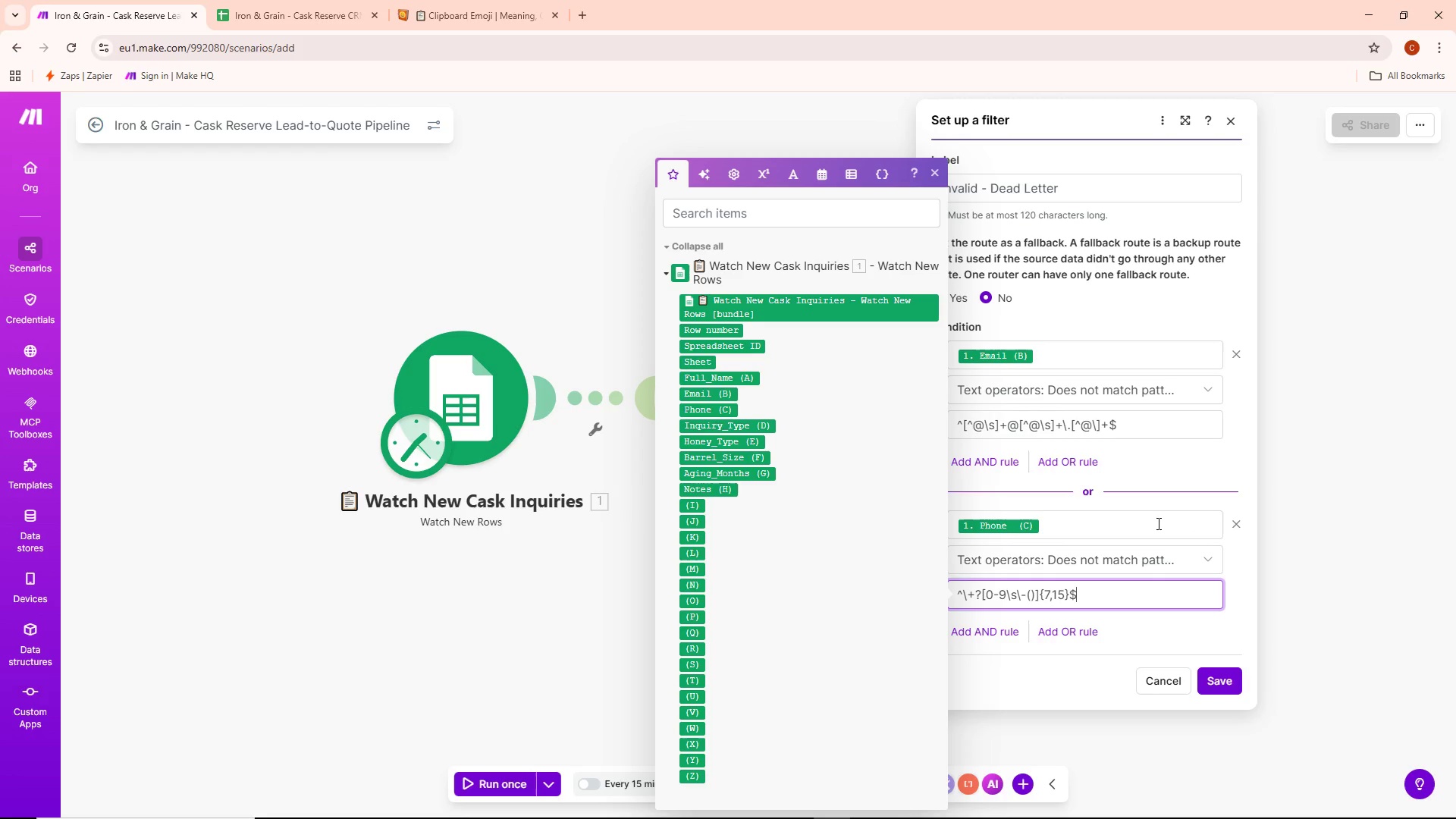 
left_click([1164, 475])
 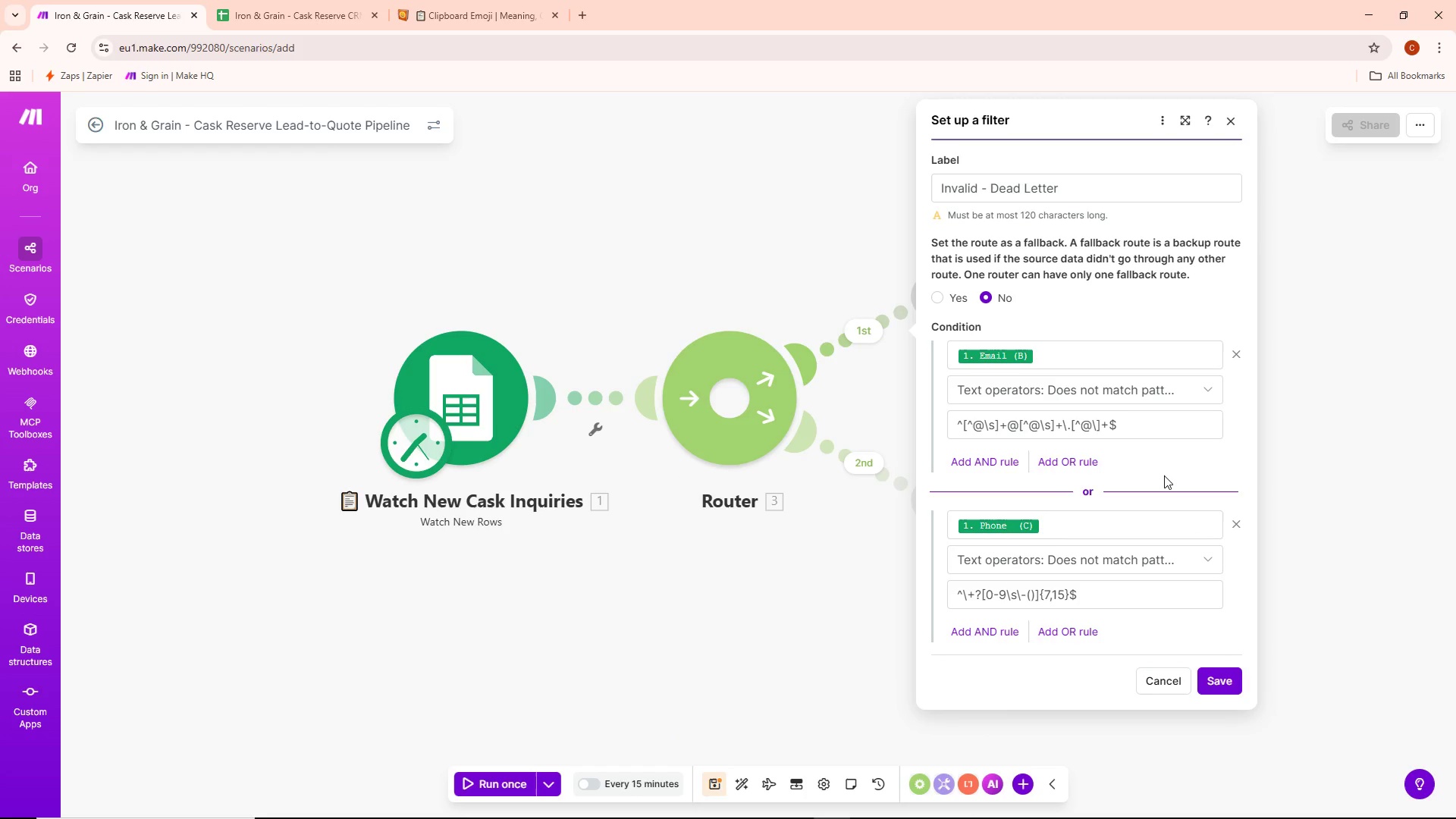 
scroll: coordinate [1164, 475], scroll_direction: down, amount: 2.0
 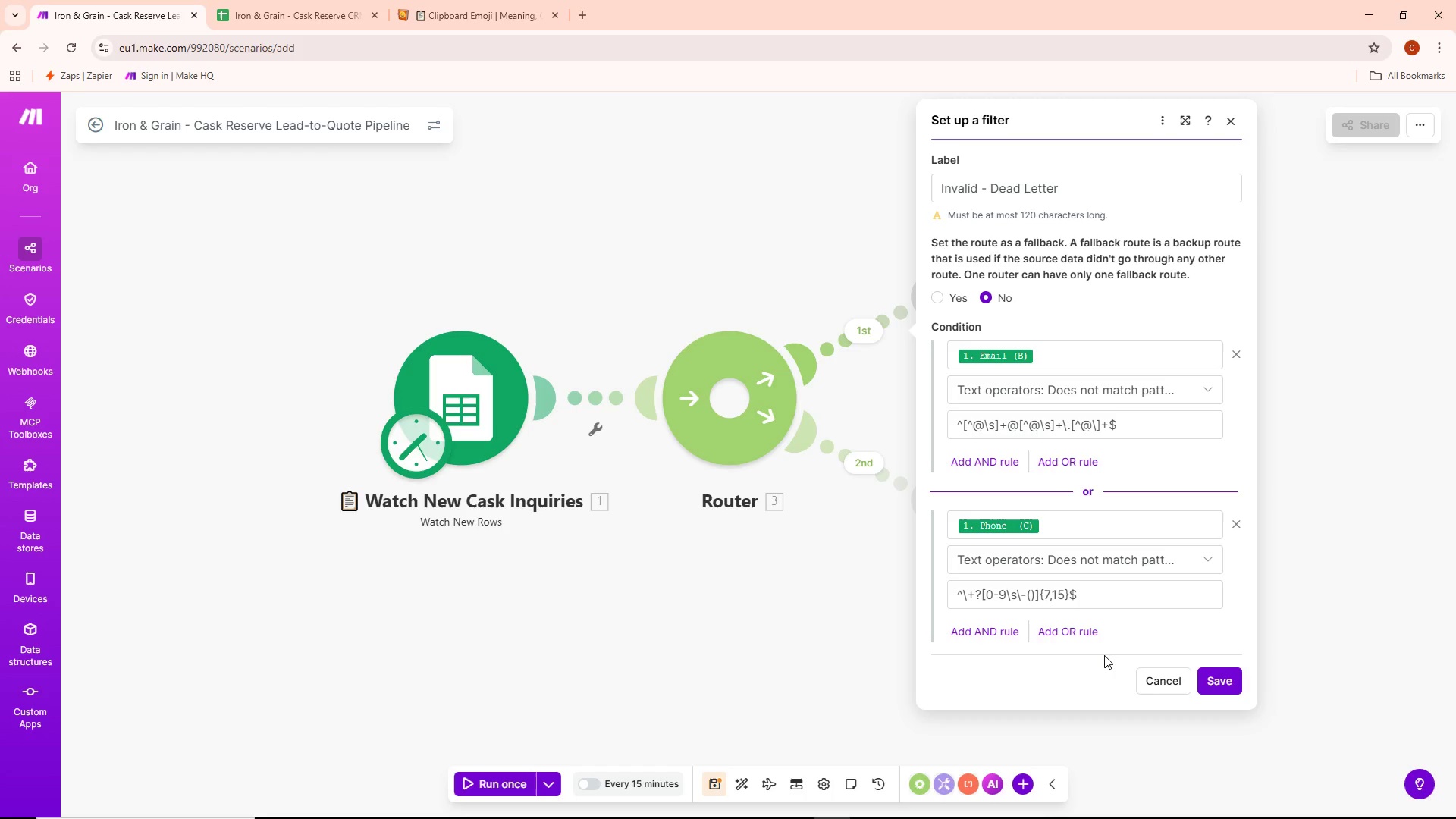 
wait(64.77)
 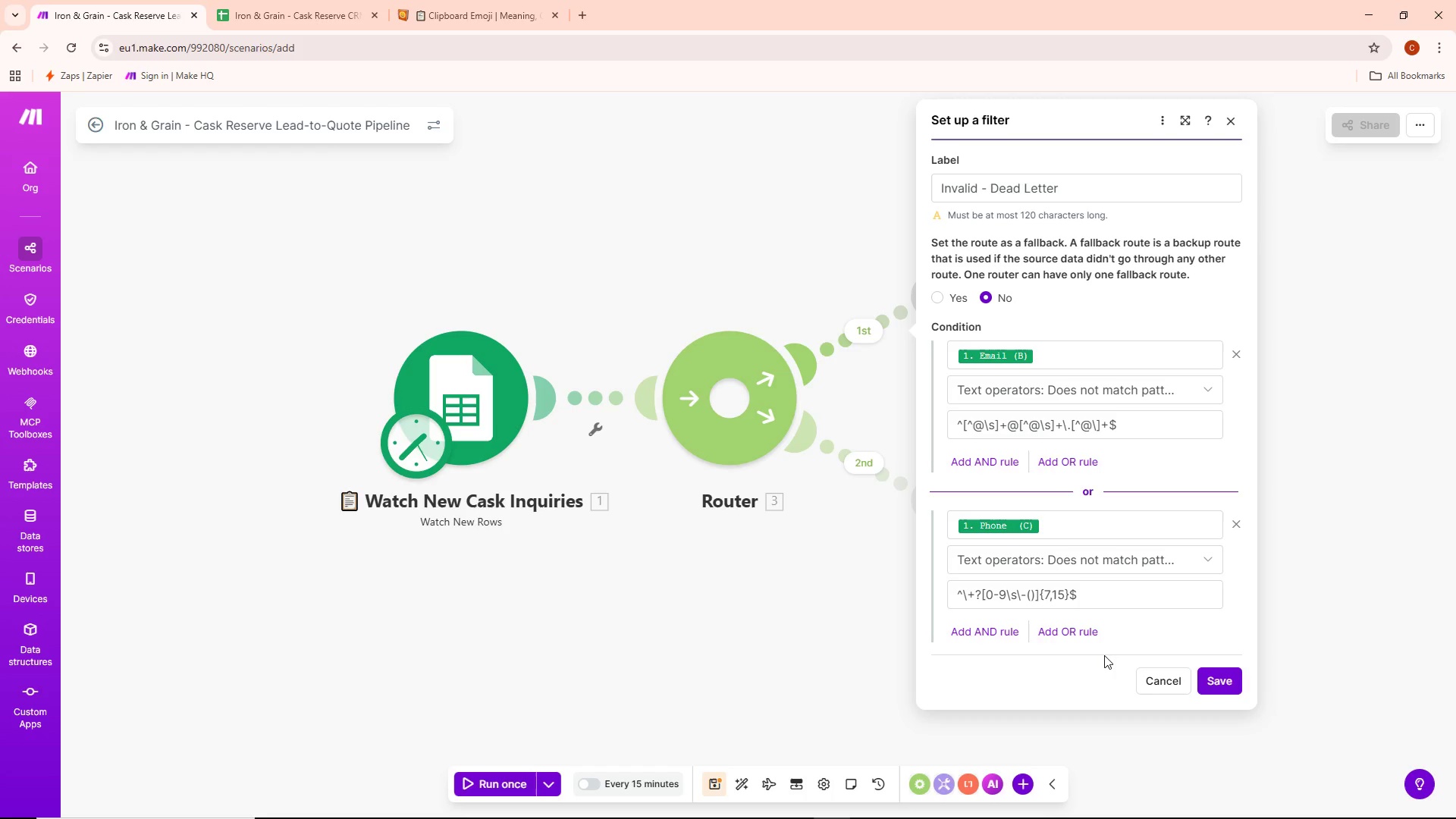 
left_click([1214, 676])
 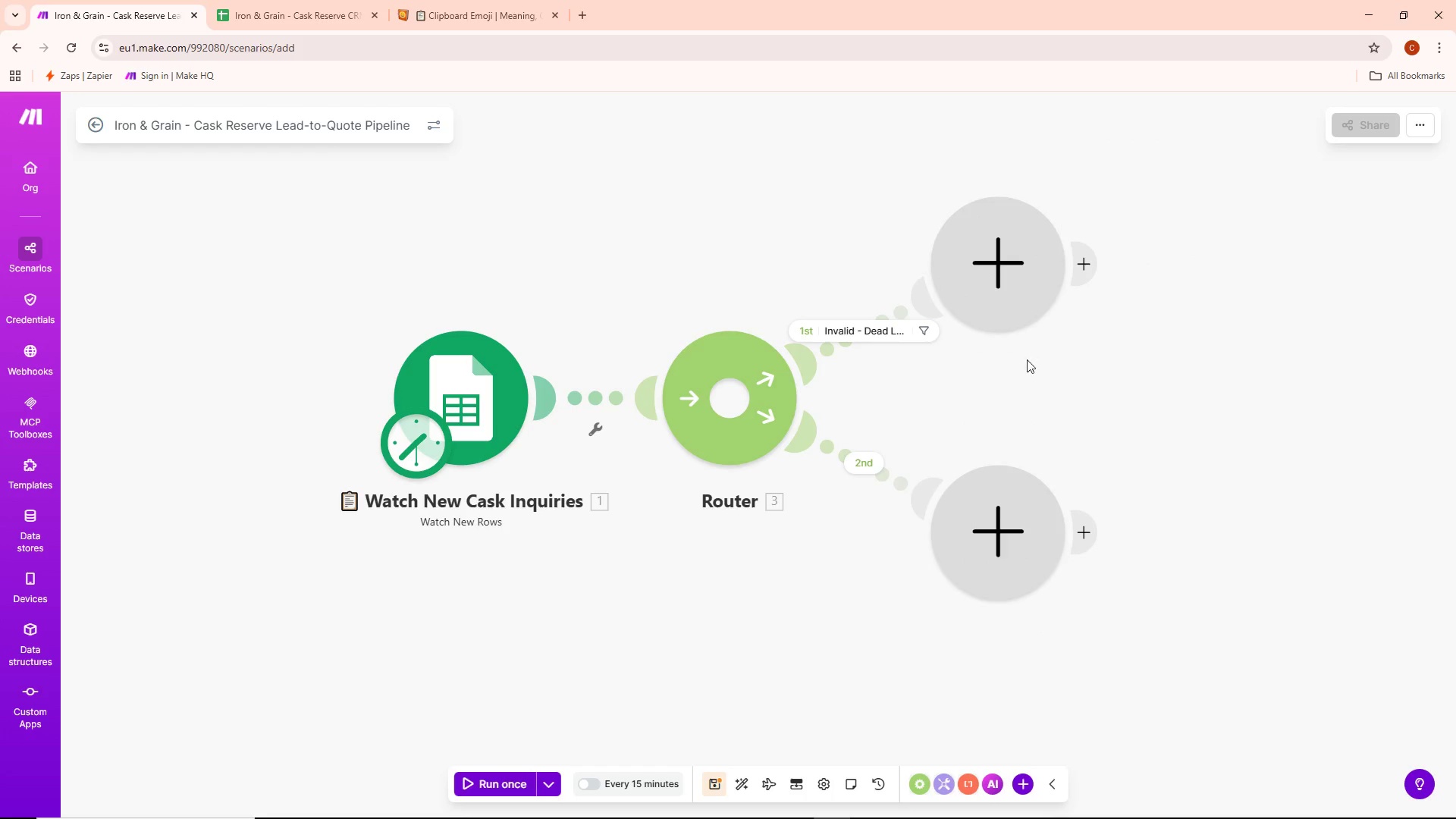 
left_click_drag(start_coordinate=[974, 278], to_coordinate=[1072, 288])
 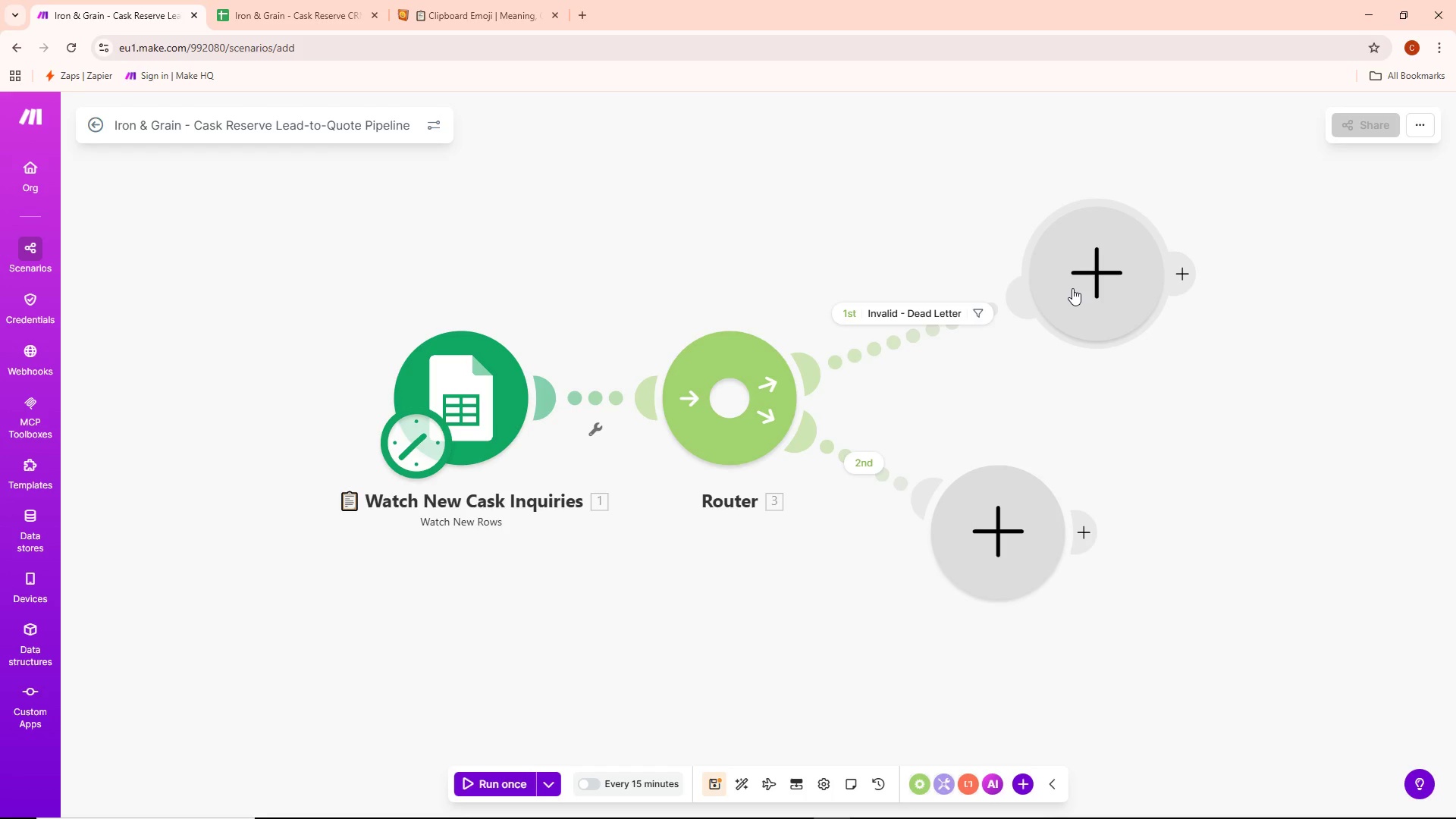 
wait(10.55)
 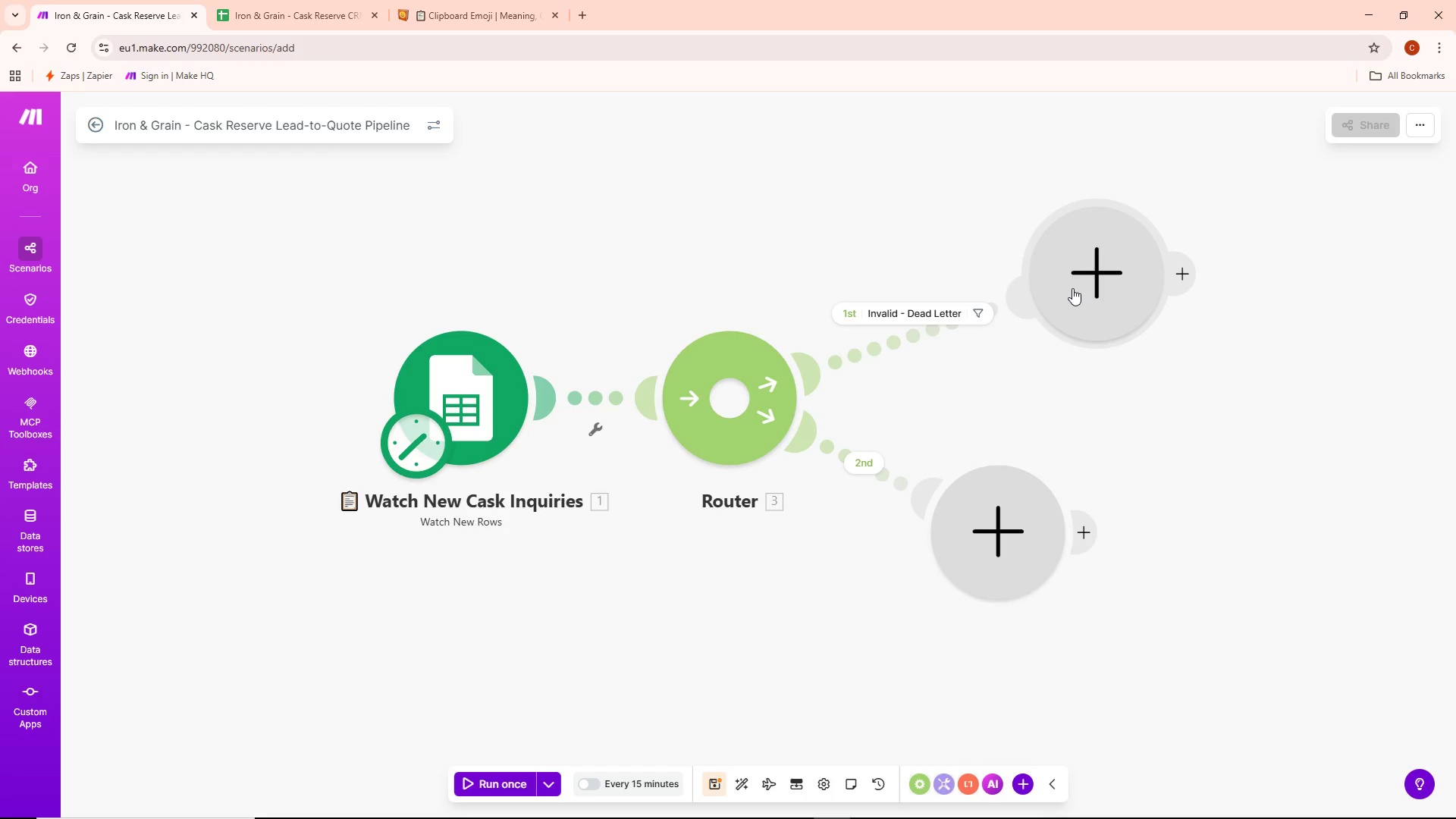 
left_click([1111, 295])
 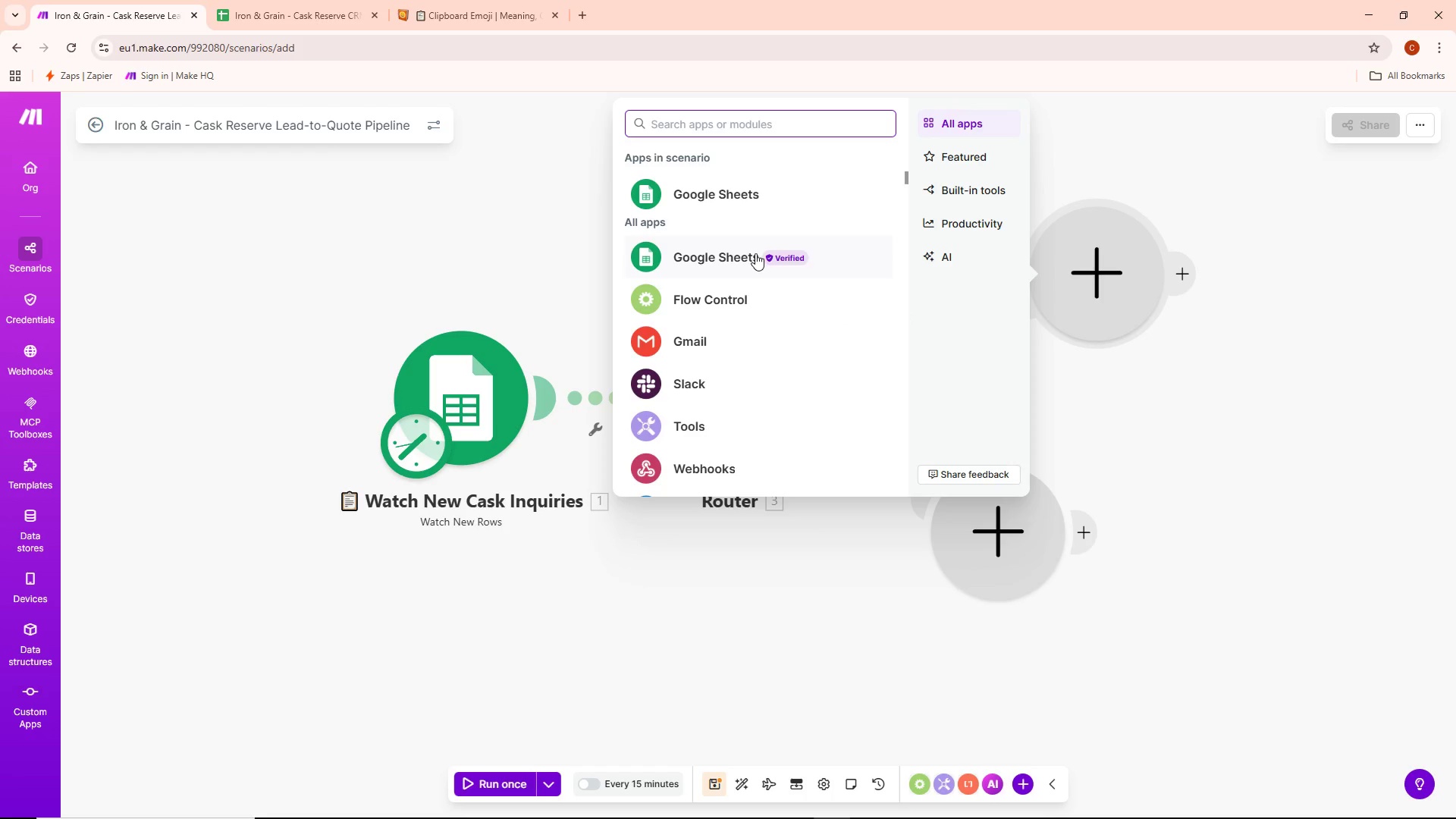 
left_click([717, 342])
 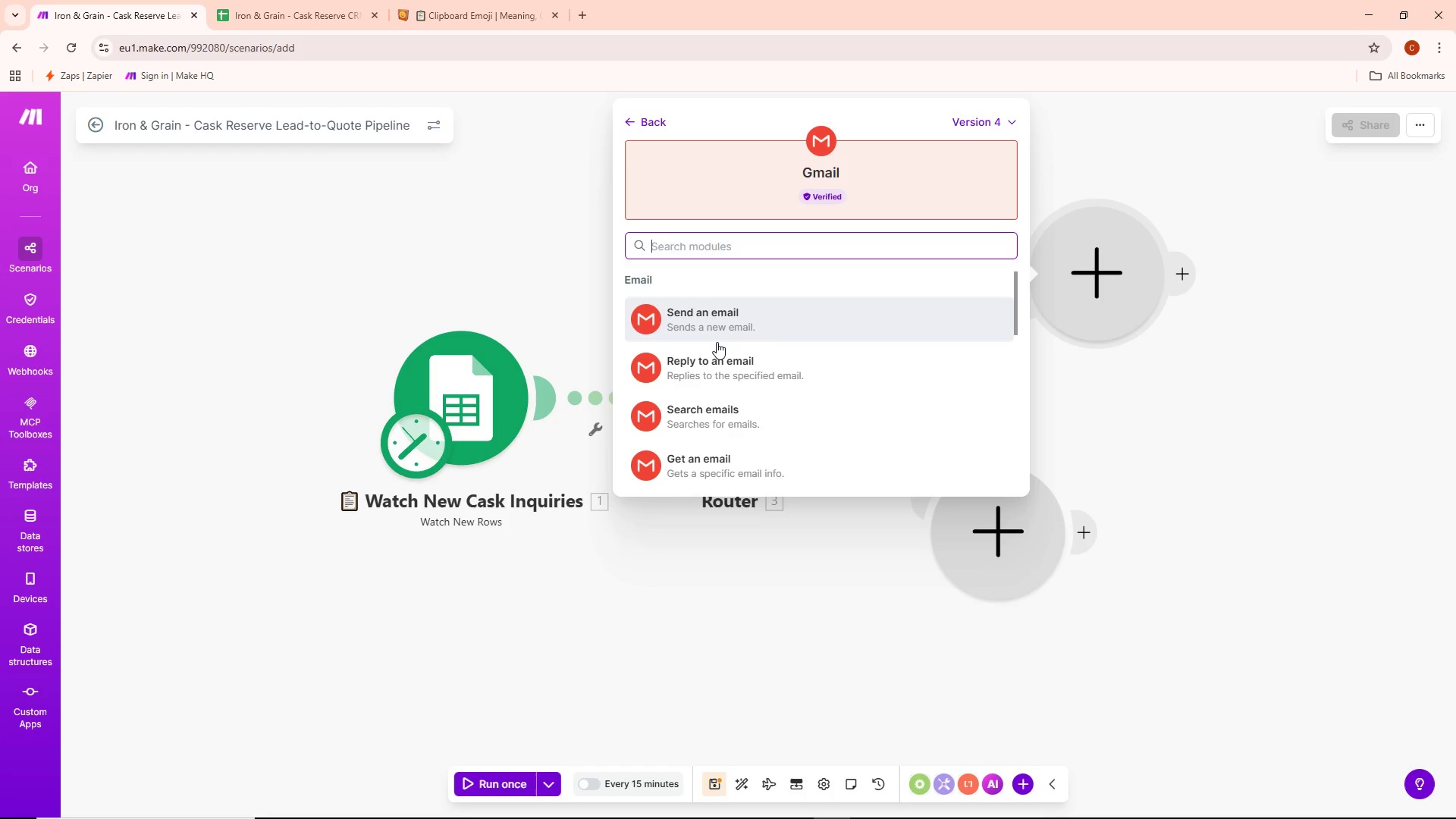 
wait(14.19)
 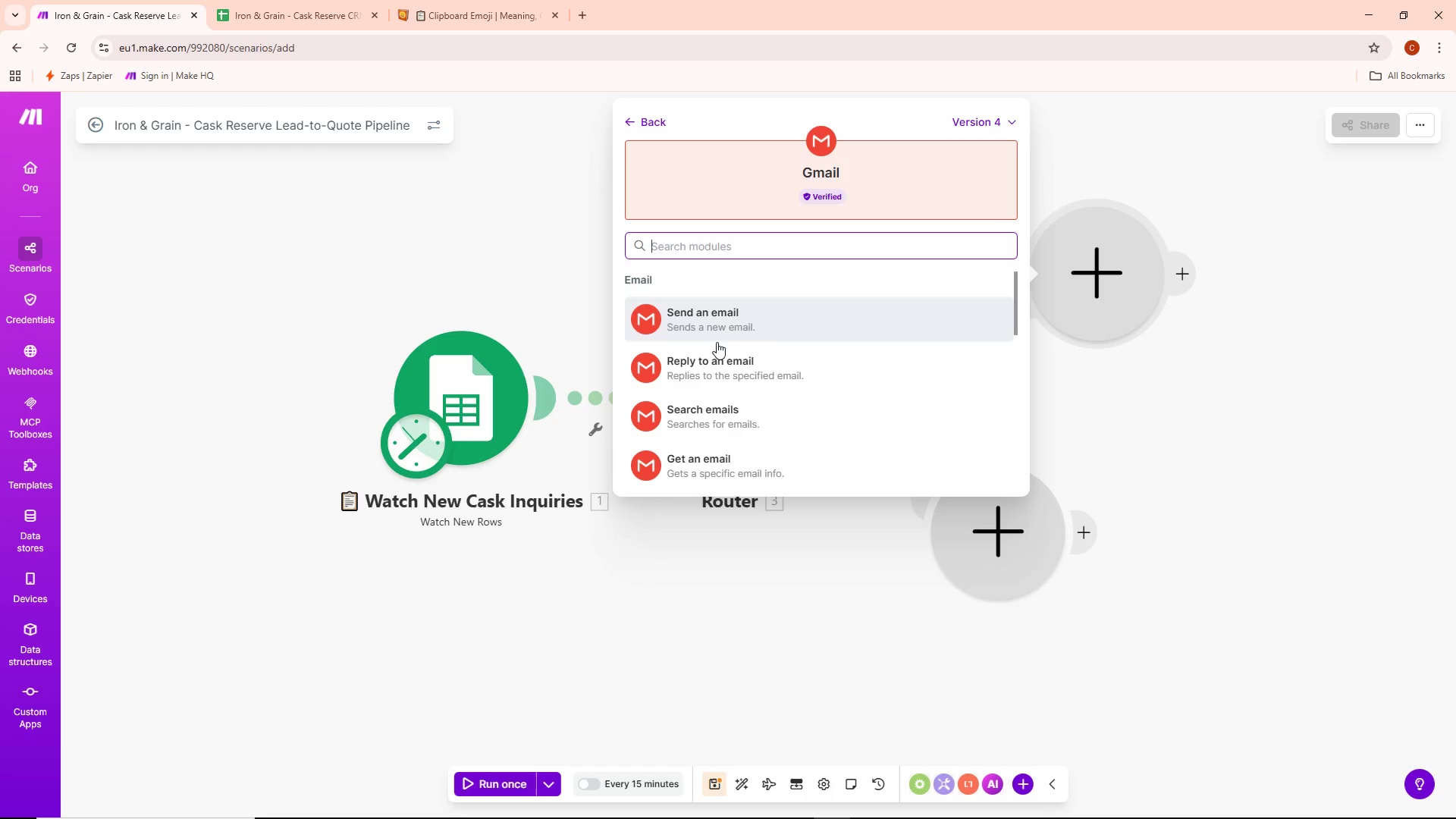 
left_click([794, 331])
 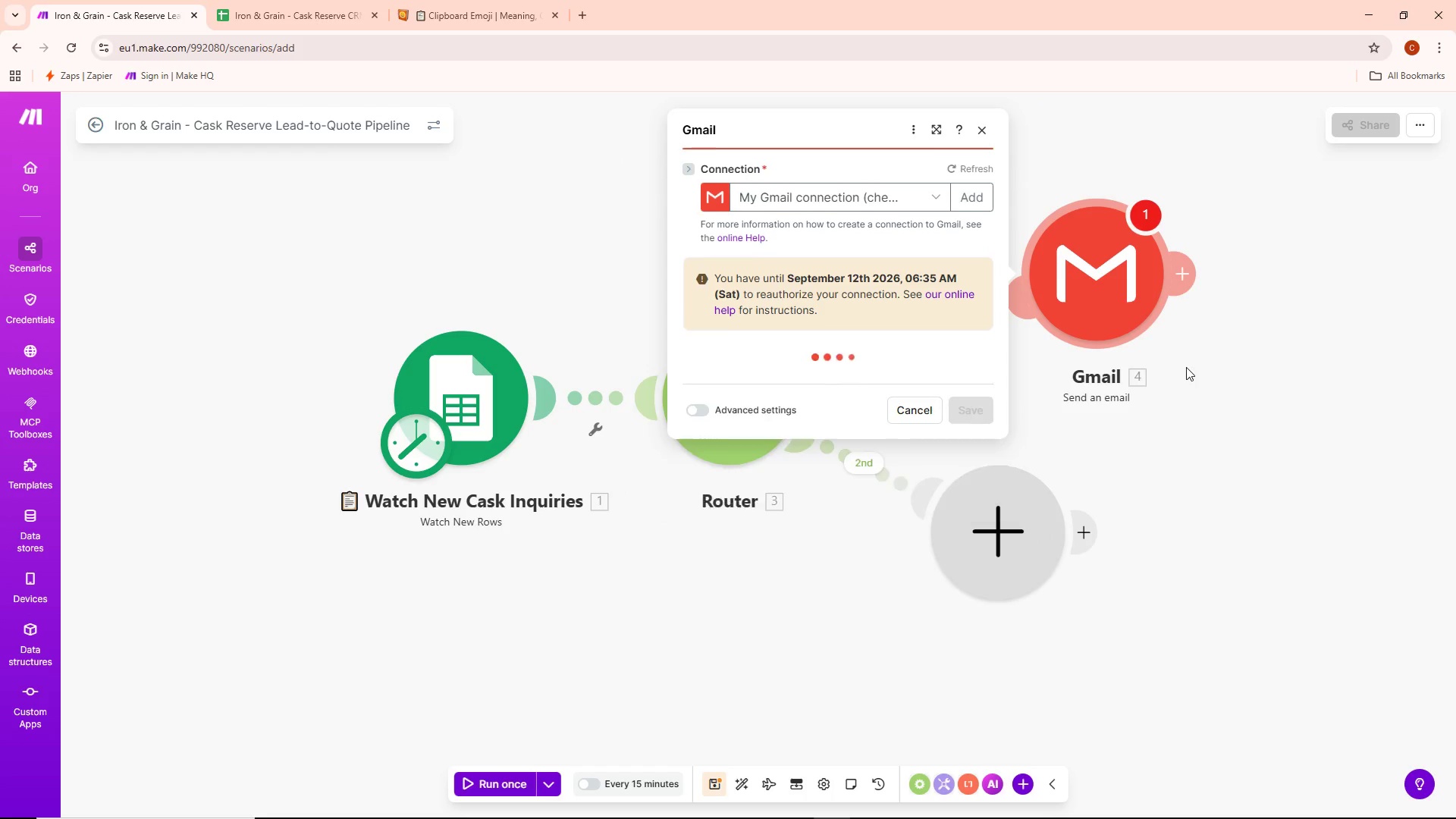 
left_click([447, 0])
 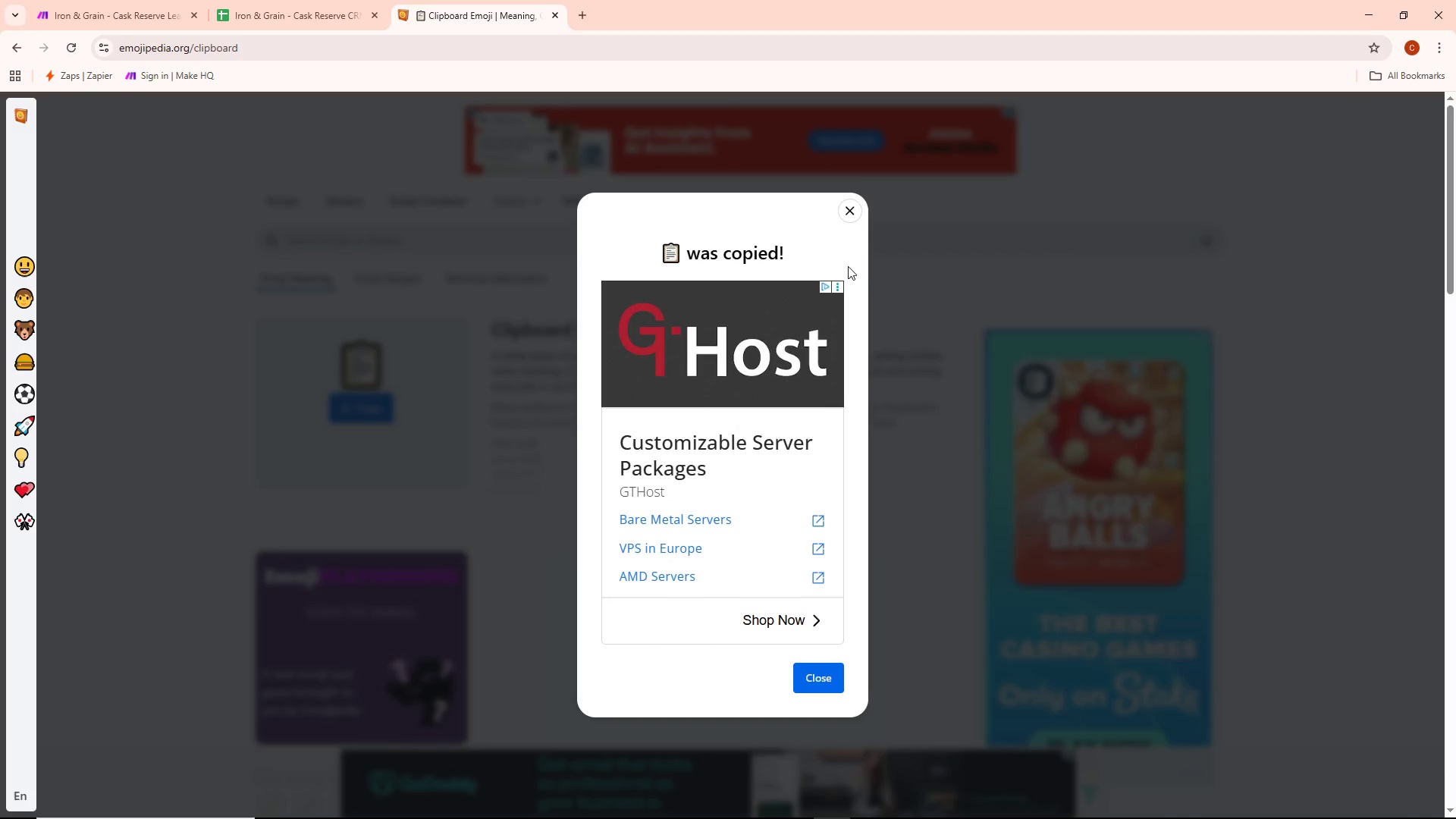 
left_click([856, 206])
 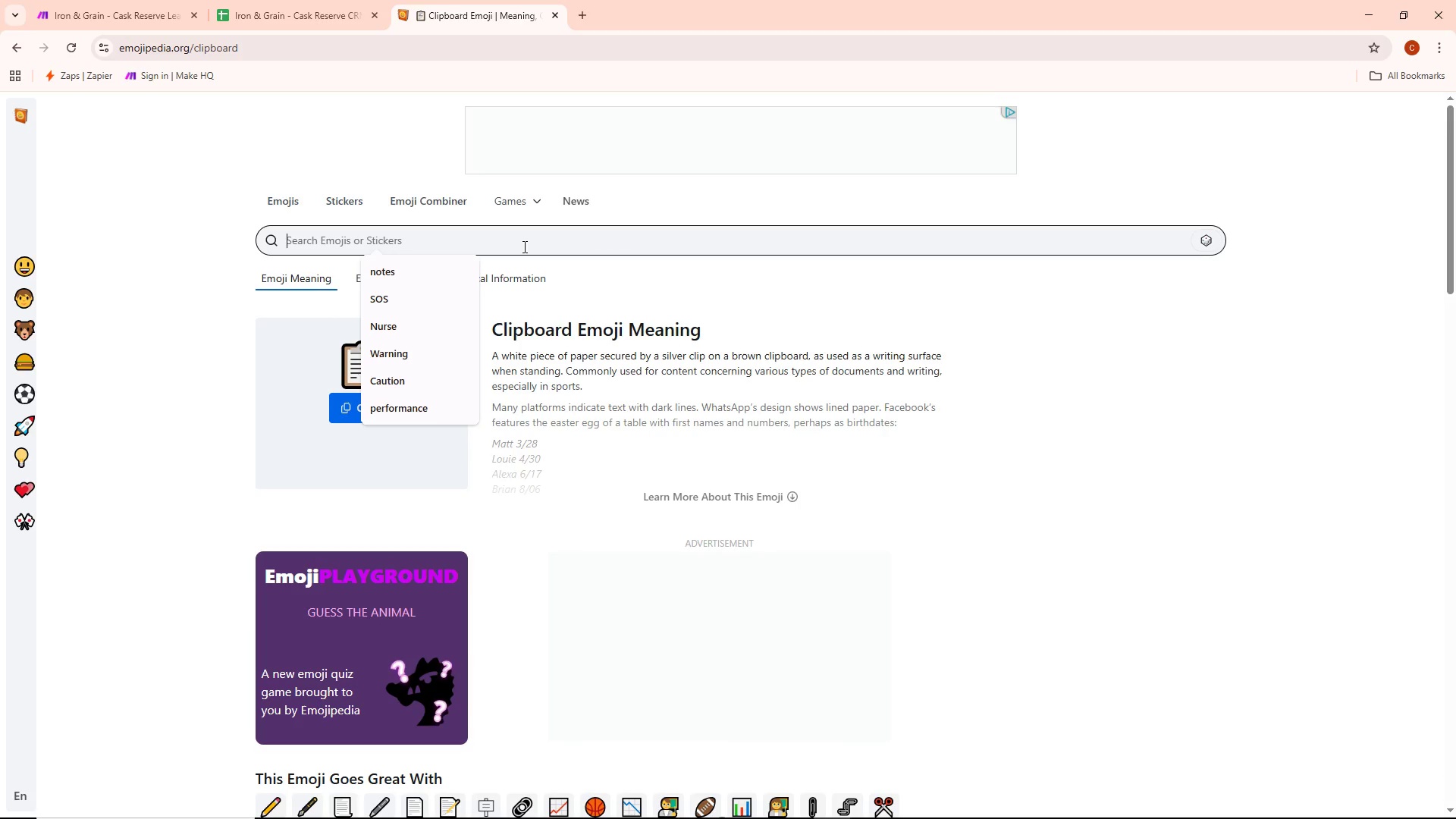 
type(warning)
 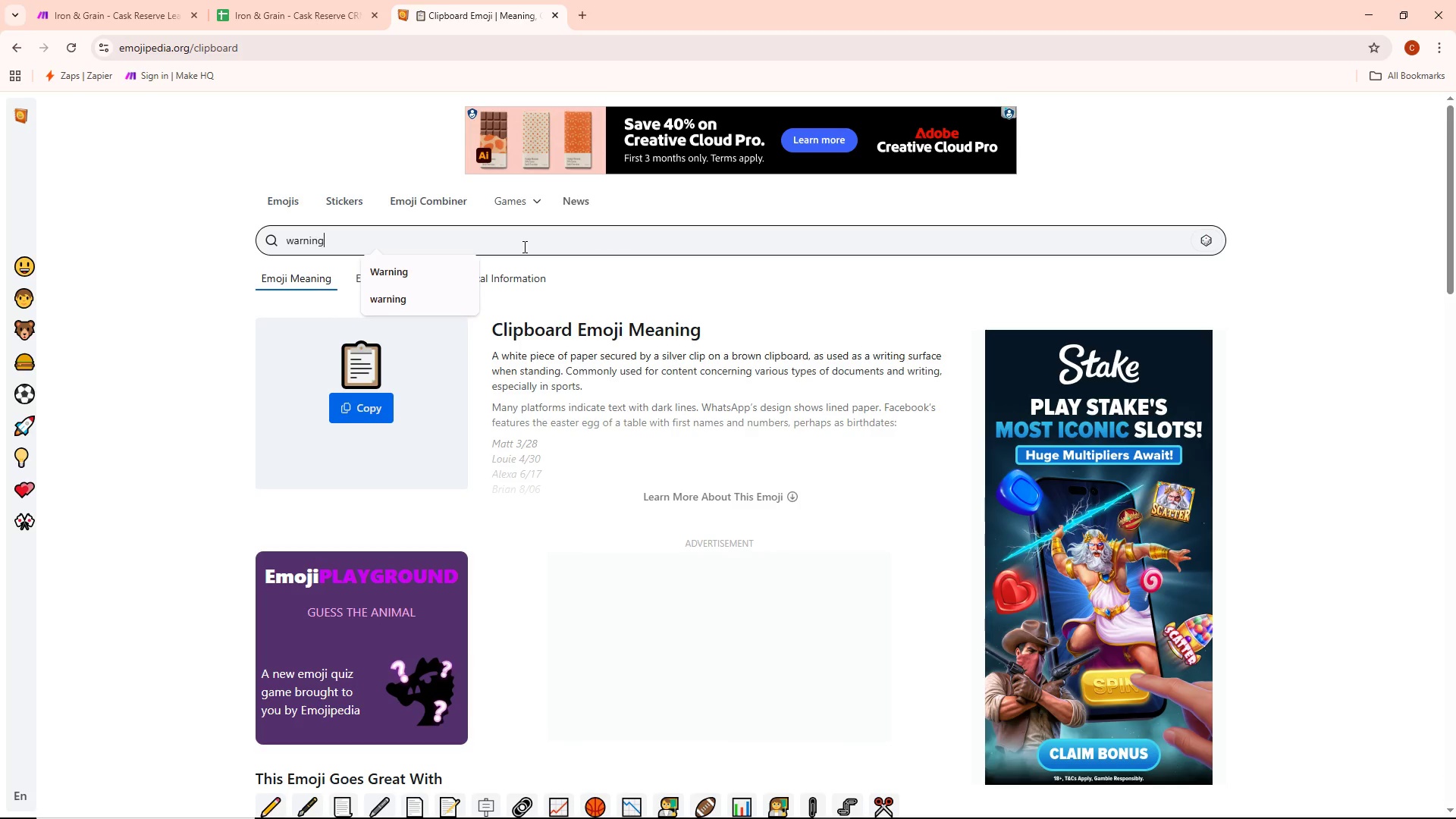 
key(Enter)
 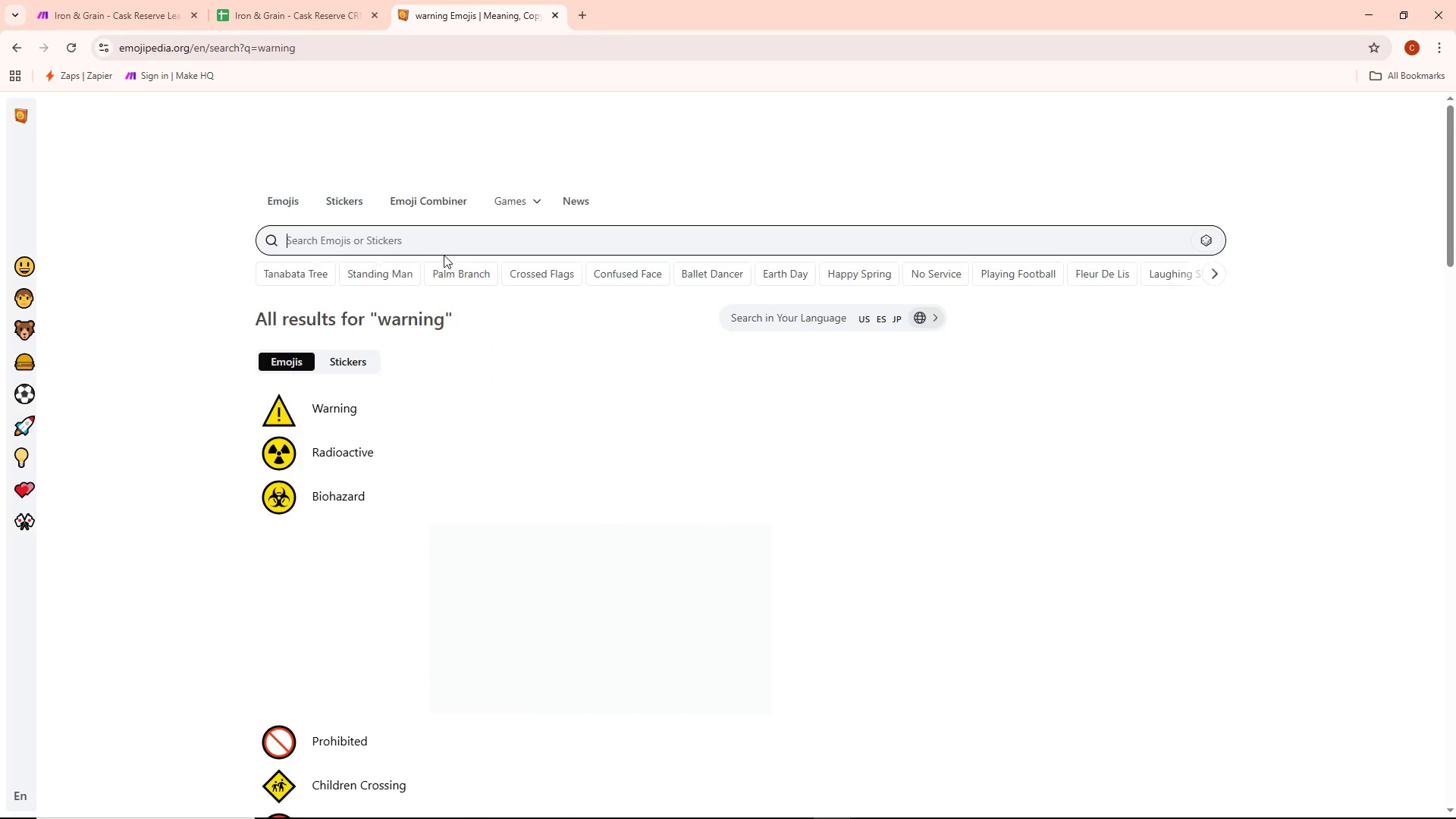 
left_click([317, 408])
 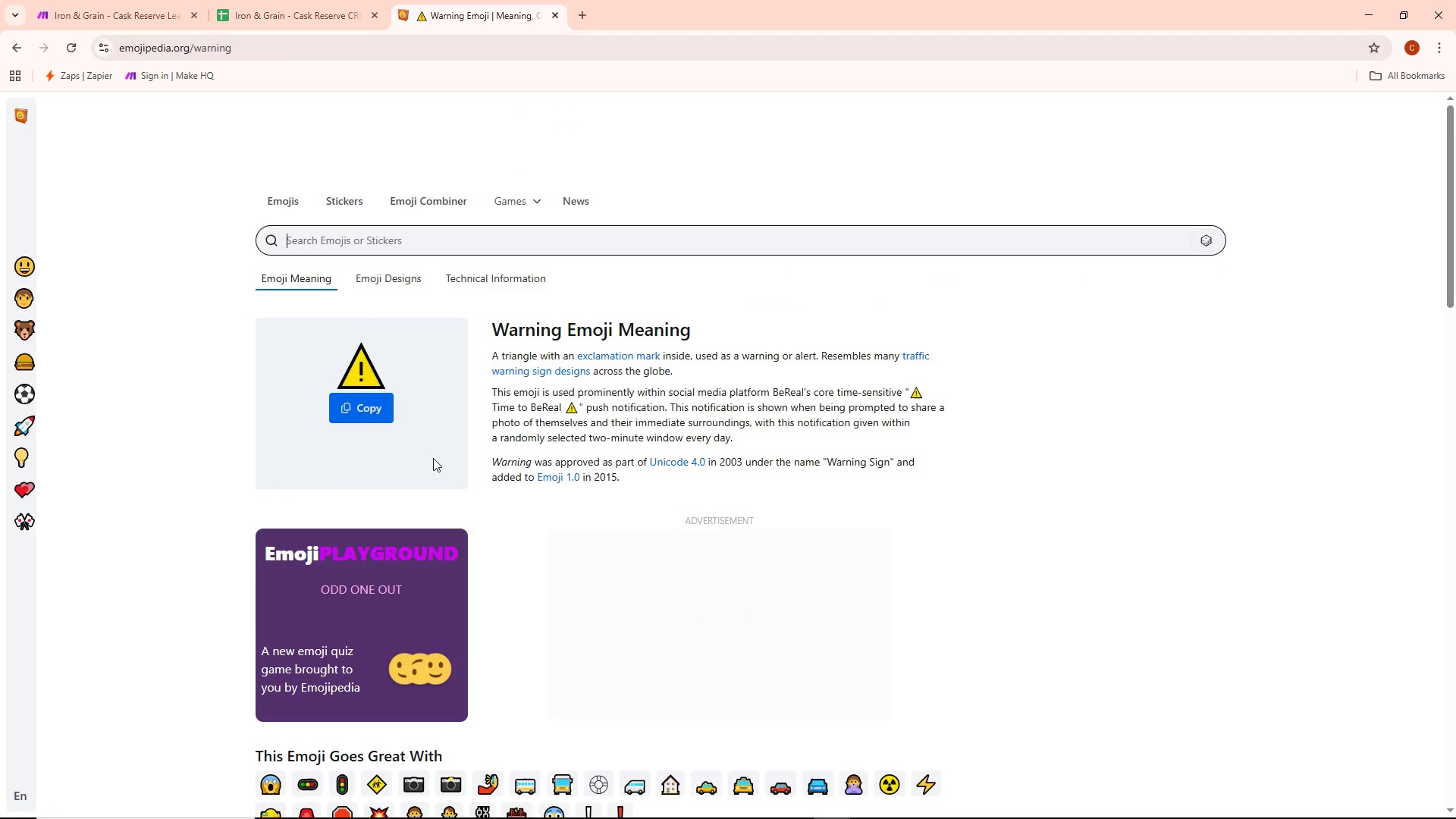 
left_click([373, 415])
 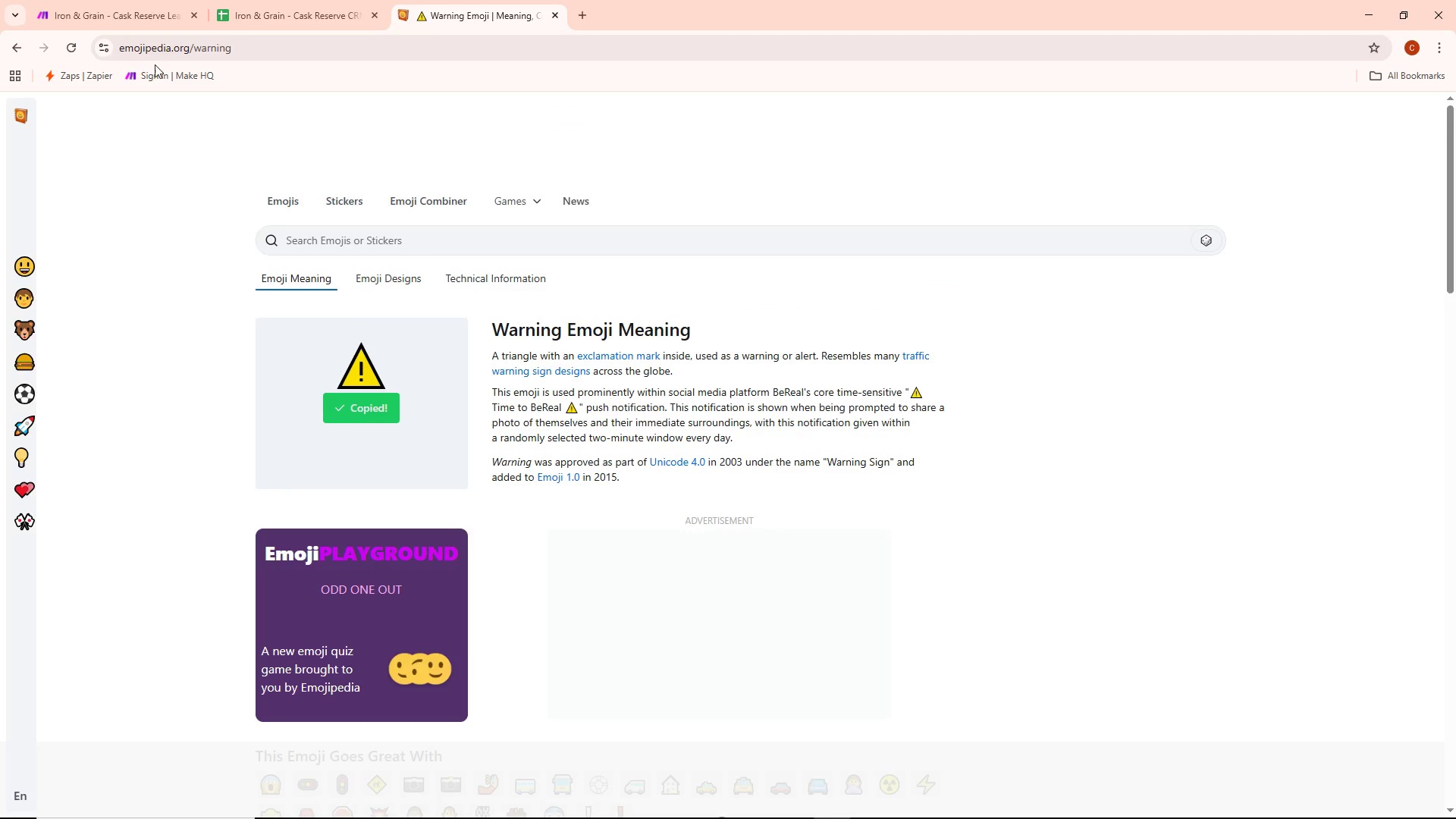 
left_click([139, 18])
 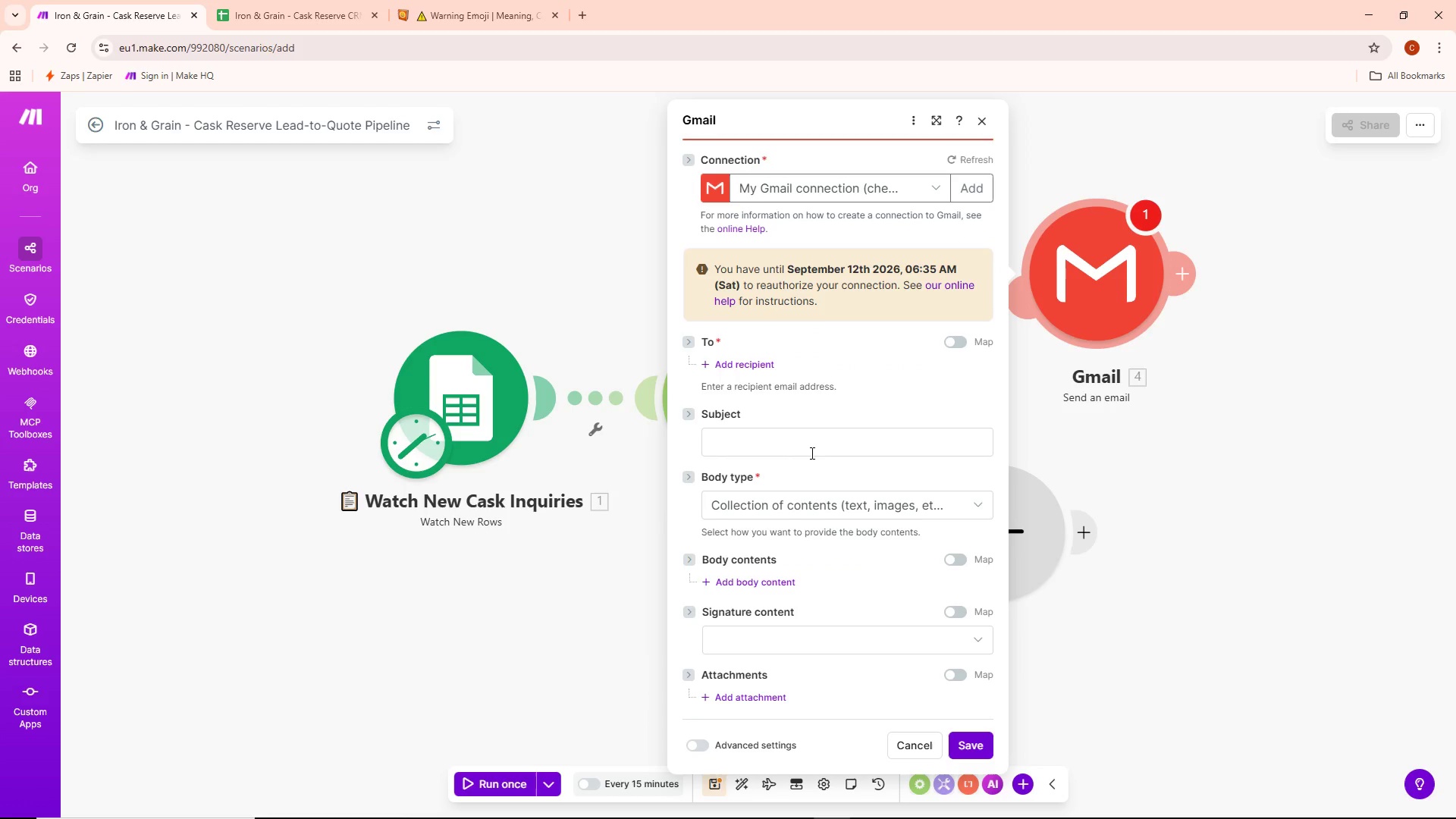 
left_click([758, 430])
 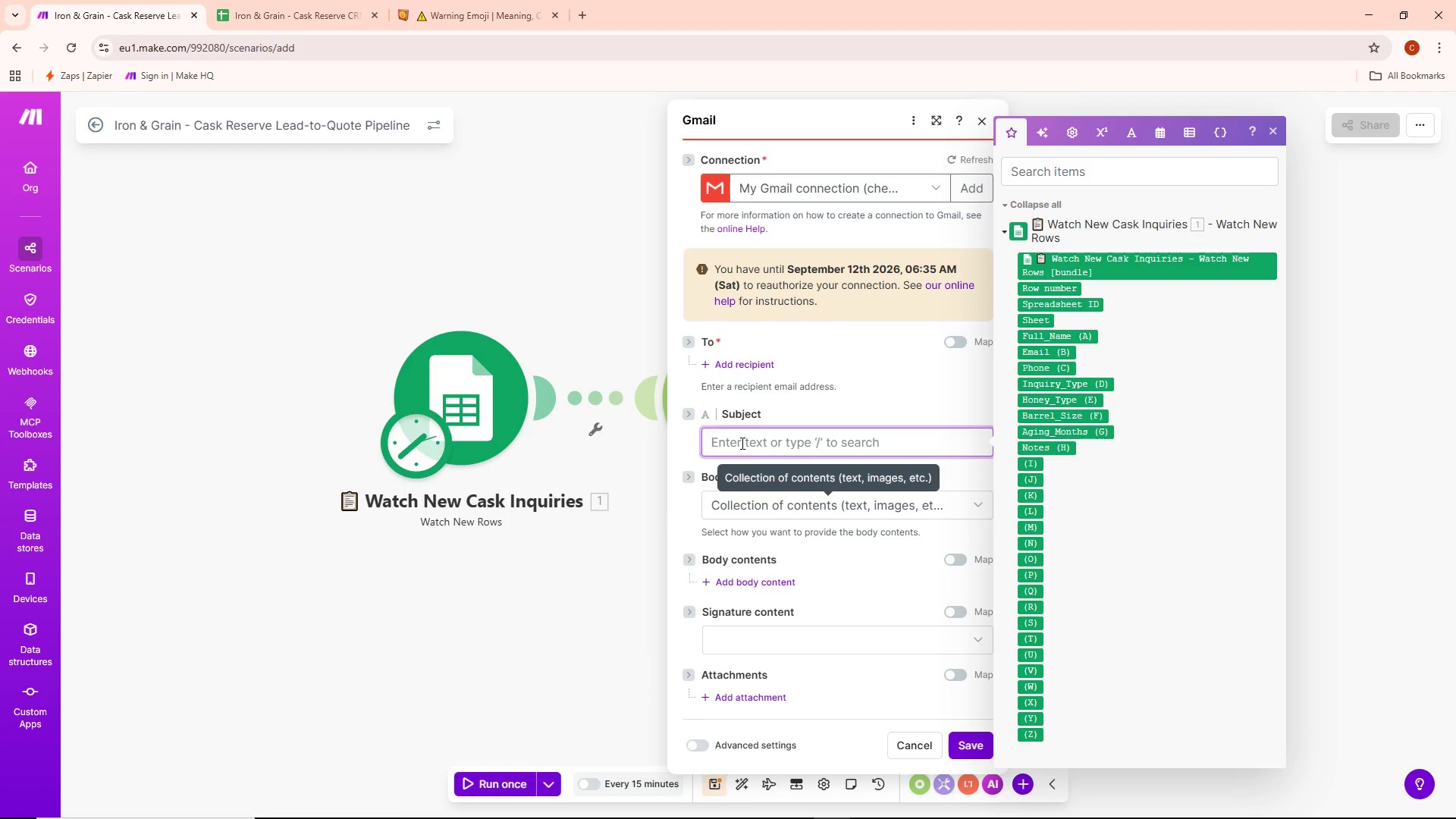 
key(Control+ControlLeft)
 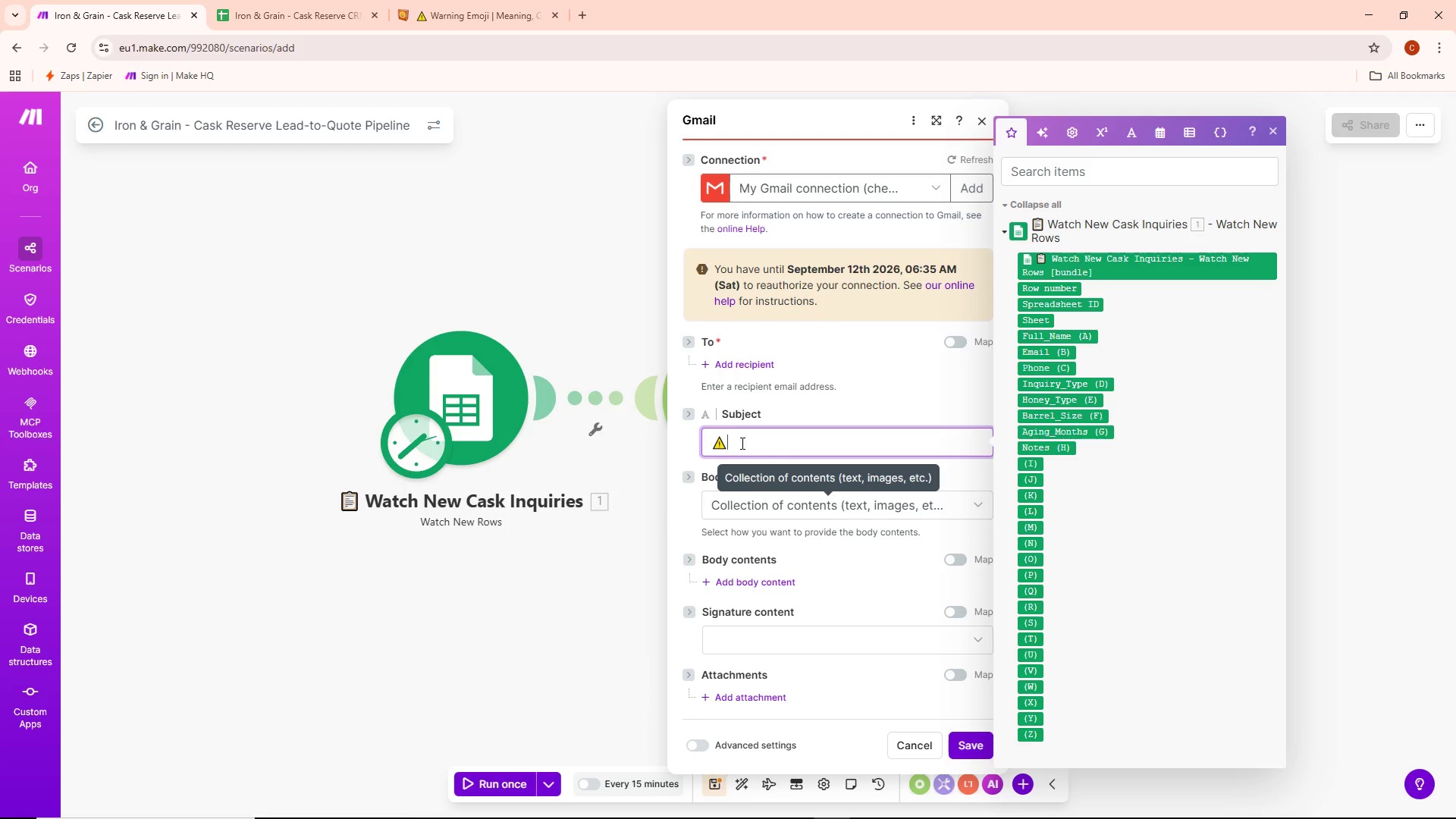 
key(Control+V)
 